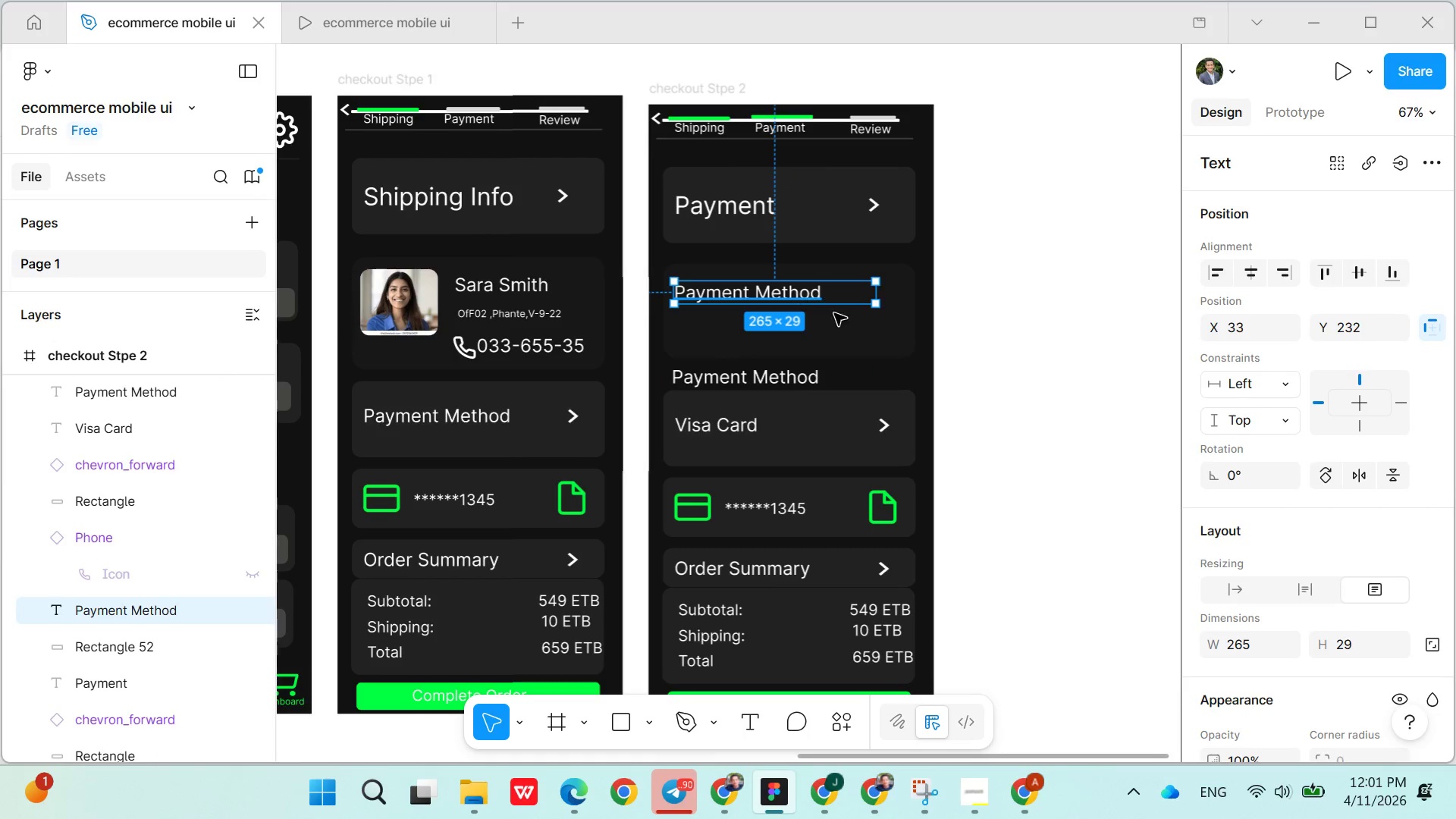 
left_click([846, 327])
 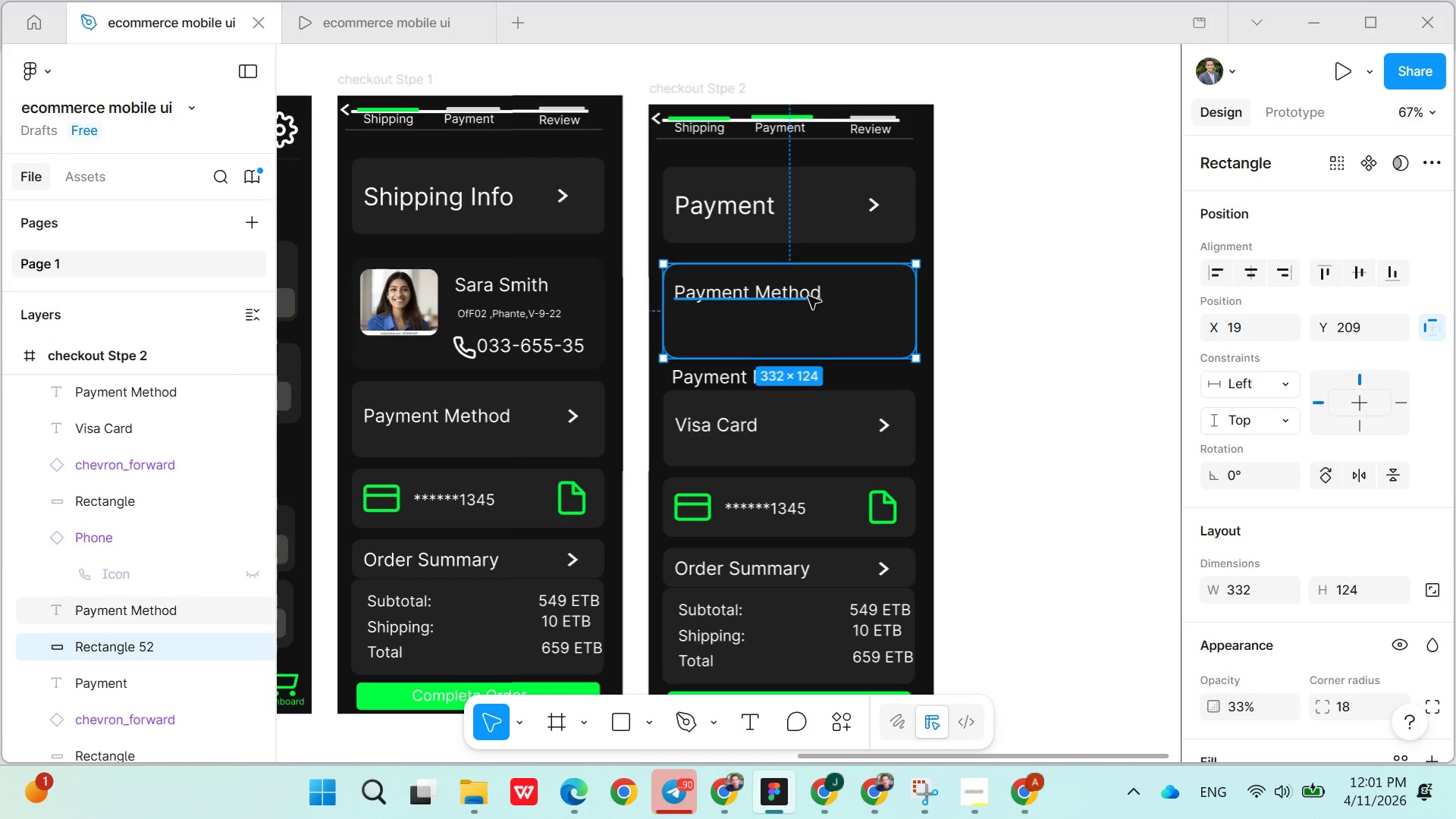 
double_click([801, 297])
 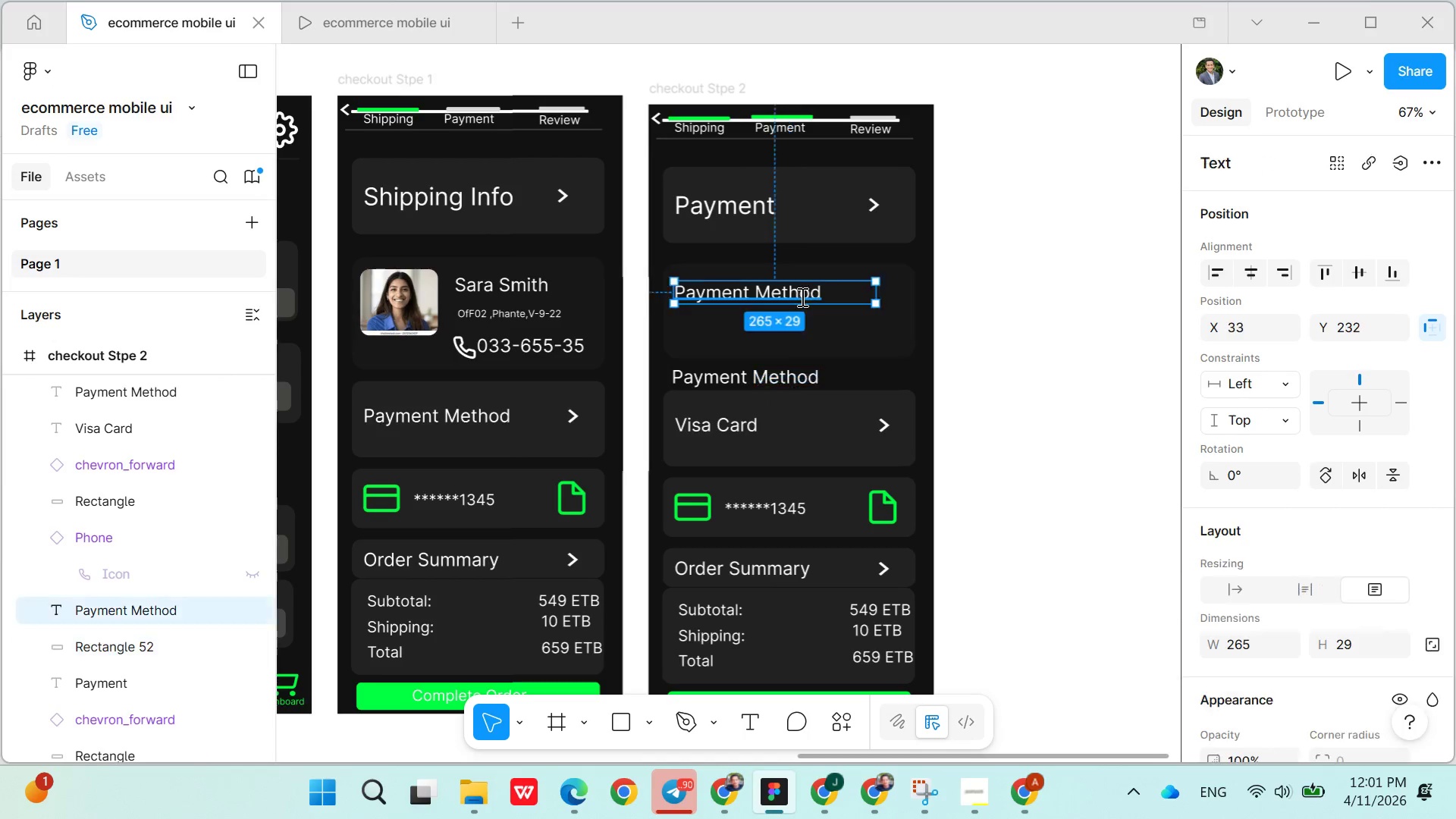 
triple_click([801, 297])
 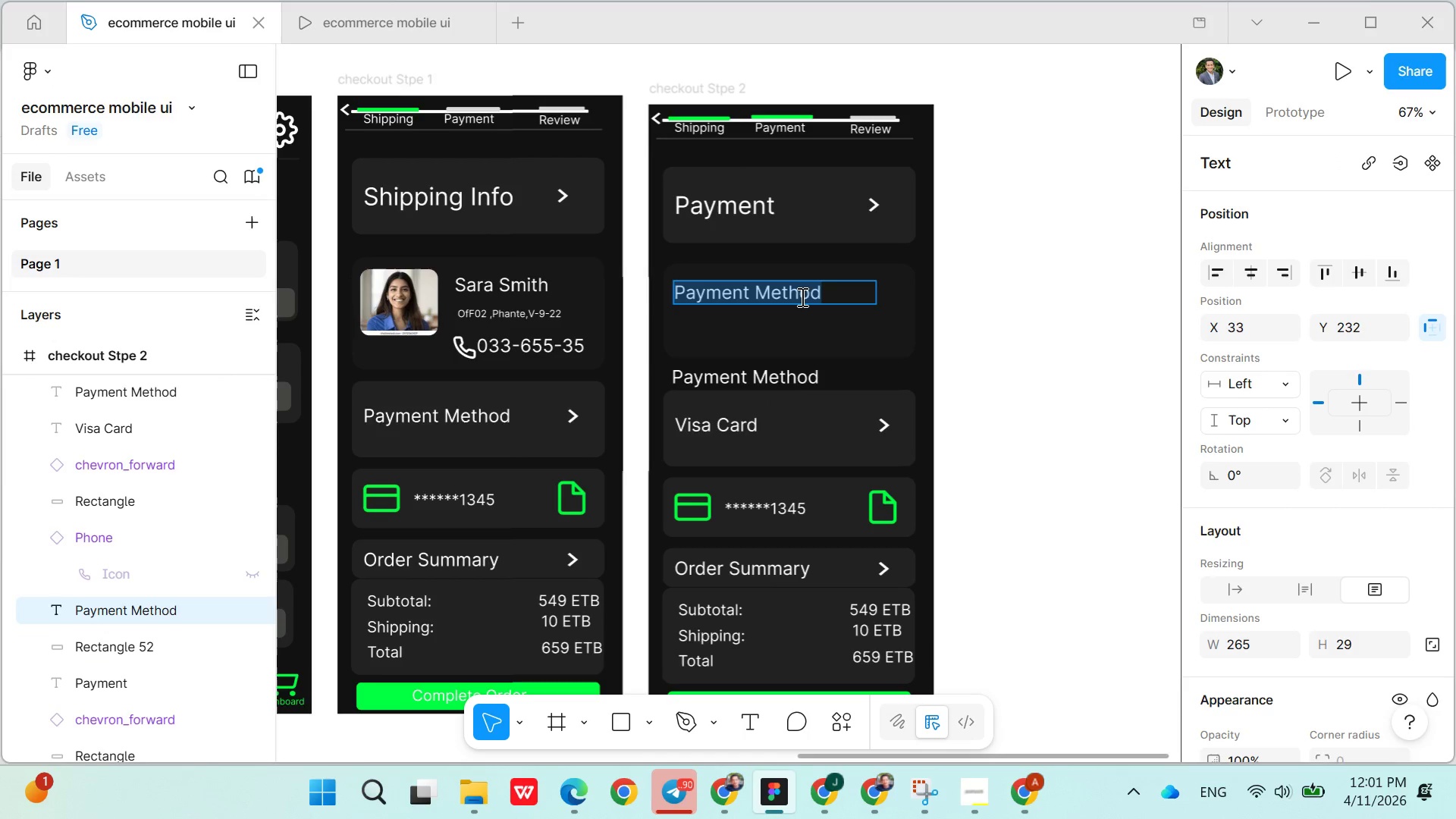 
type(Amount T)
key(Backspace)
type(to be paid:659ETB)
 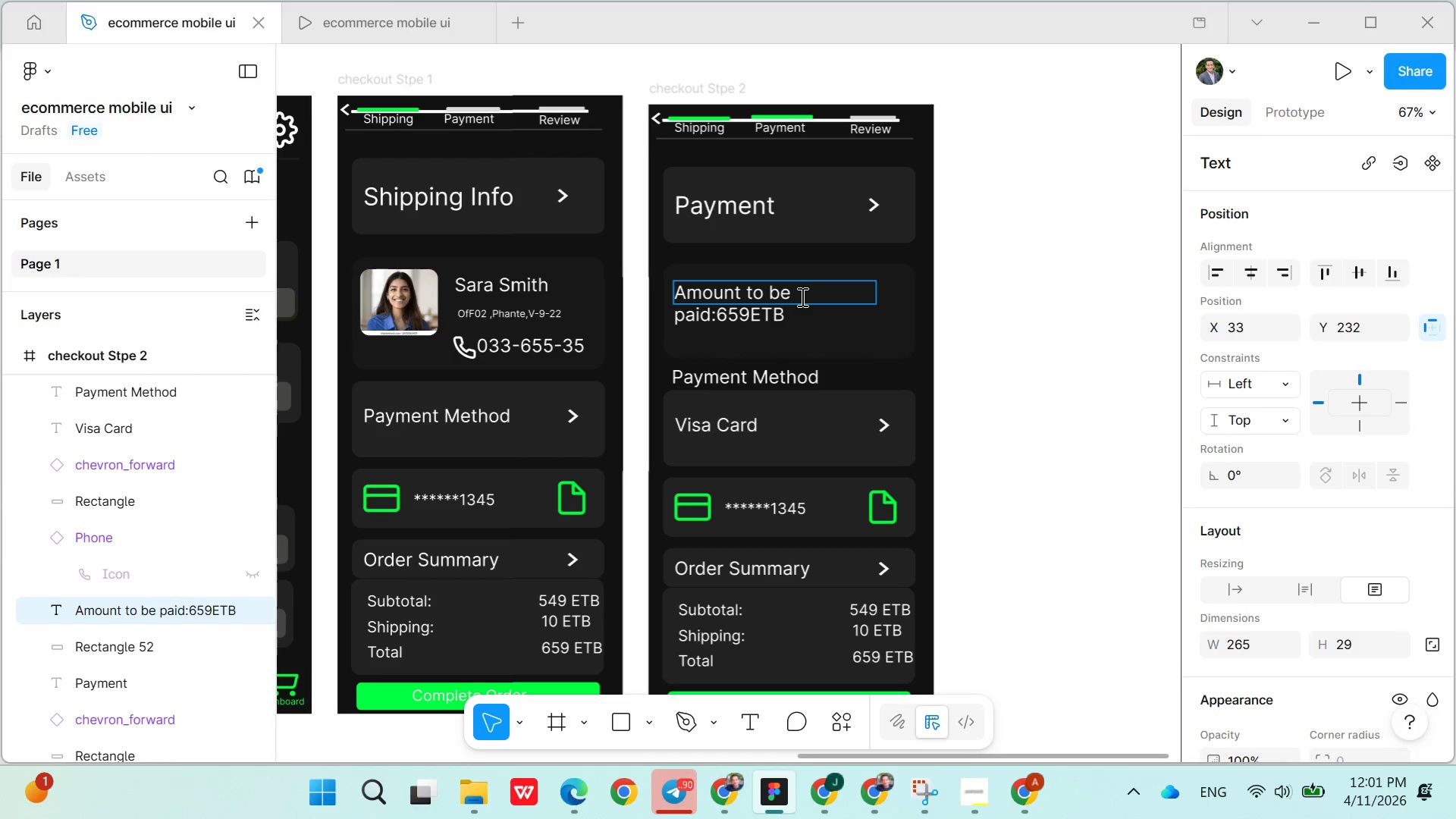 
left_click([832, 344])
 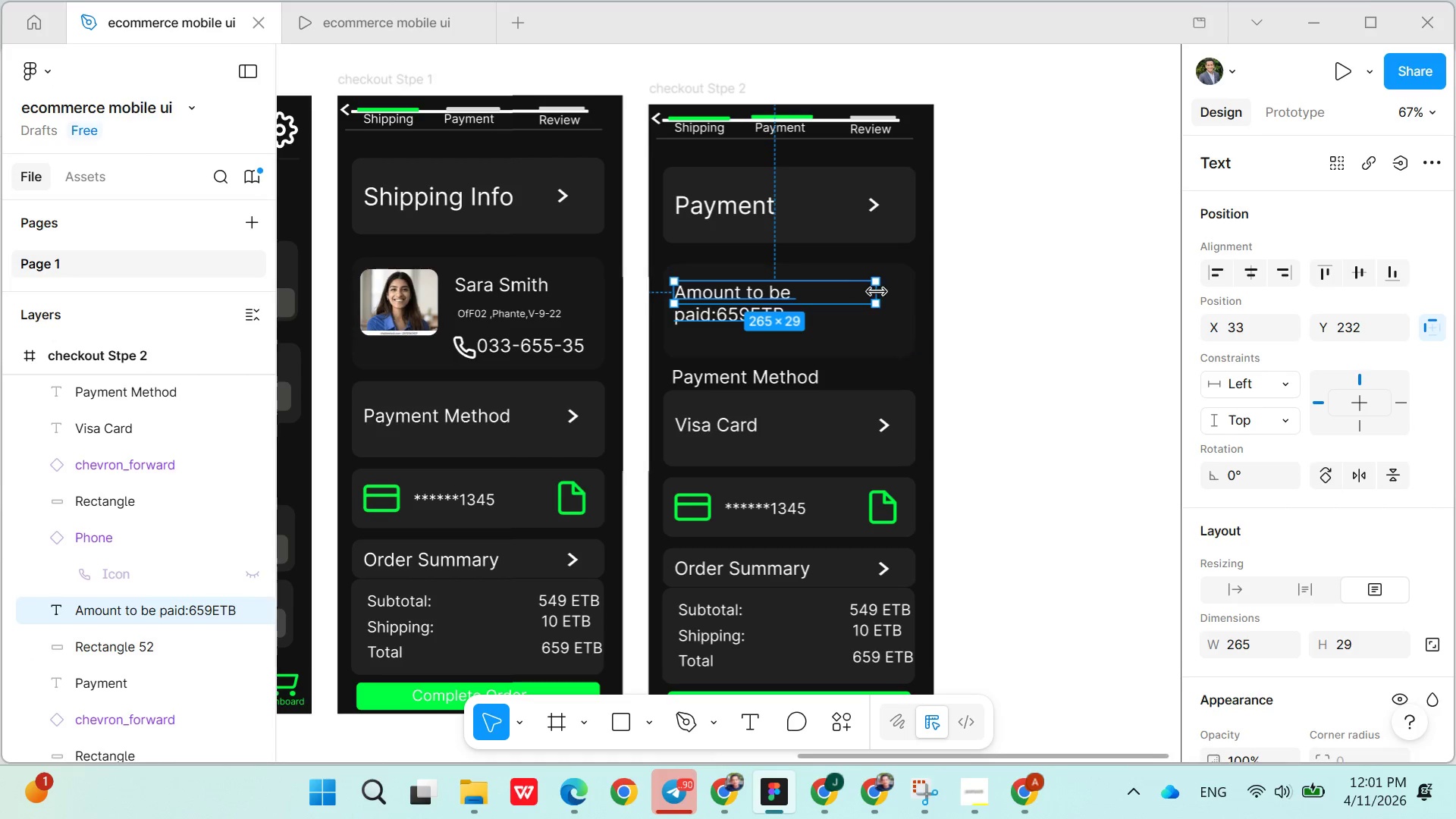 
left_click_drag(start_coordinate=[879, 288], to_coordinate=[905, 288])
 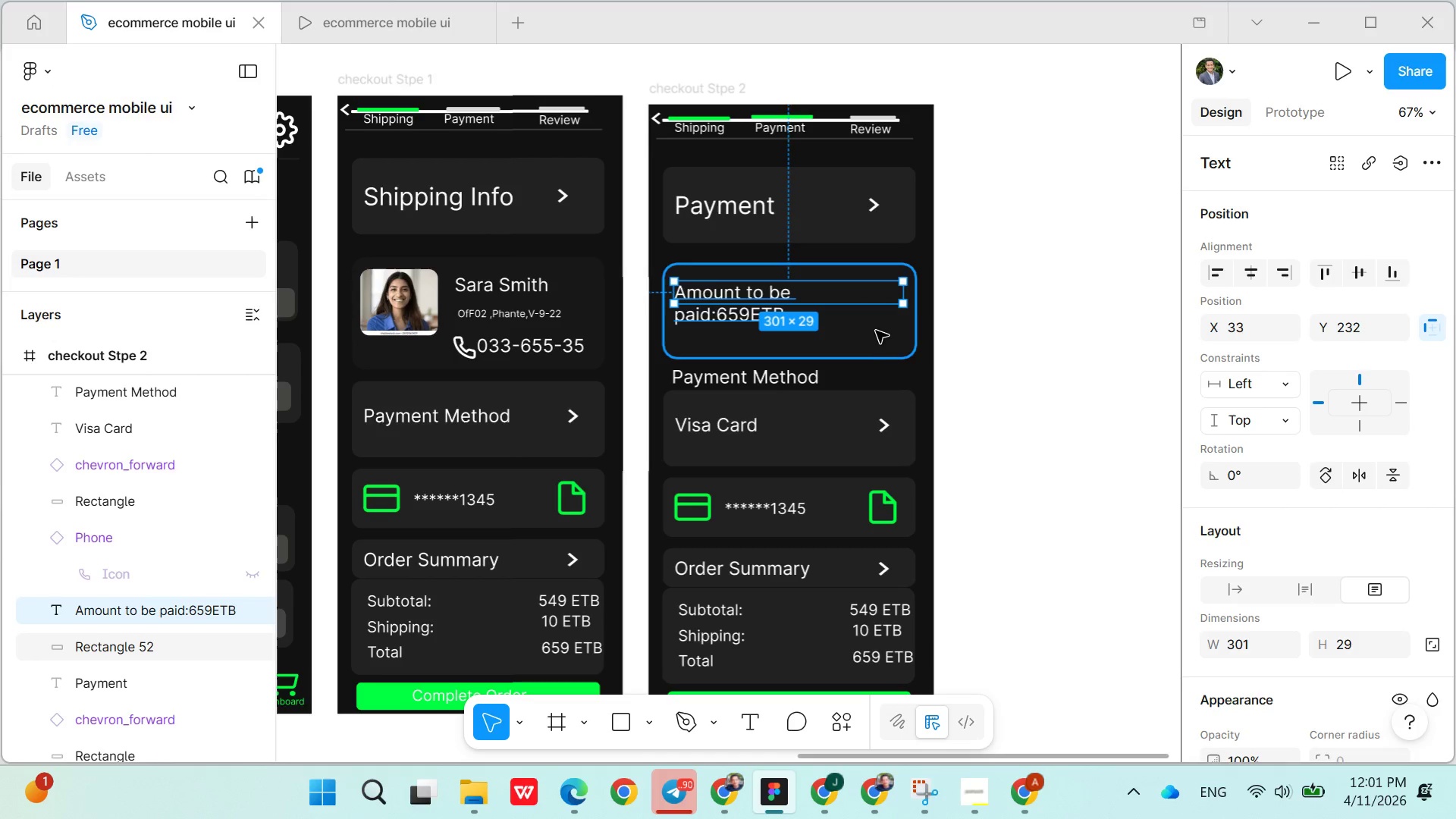 
left_click([875, 331])
 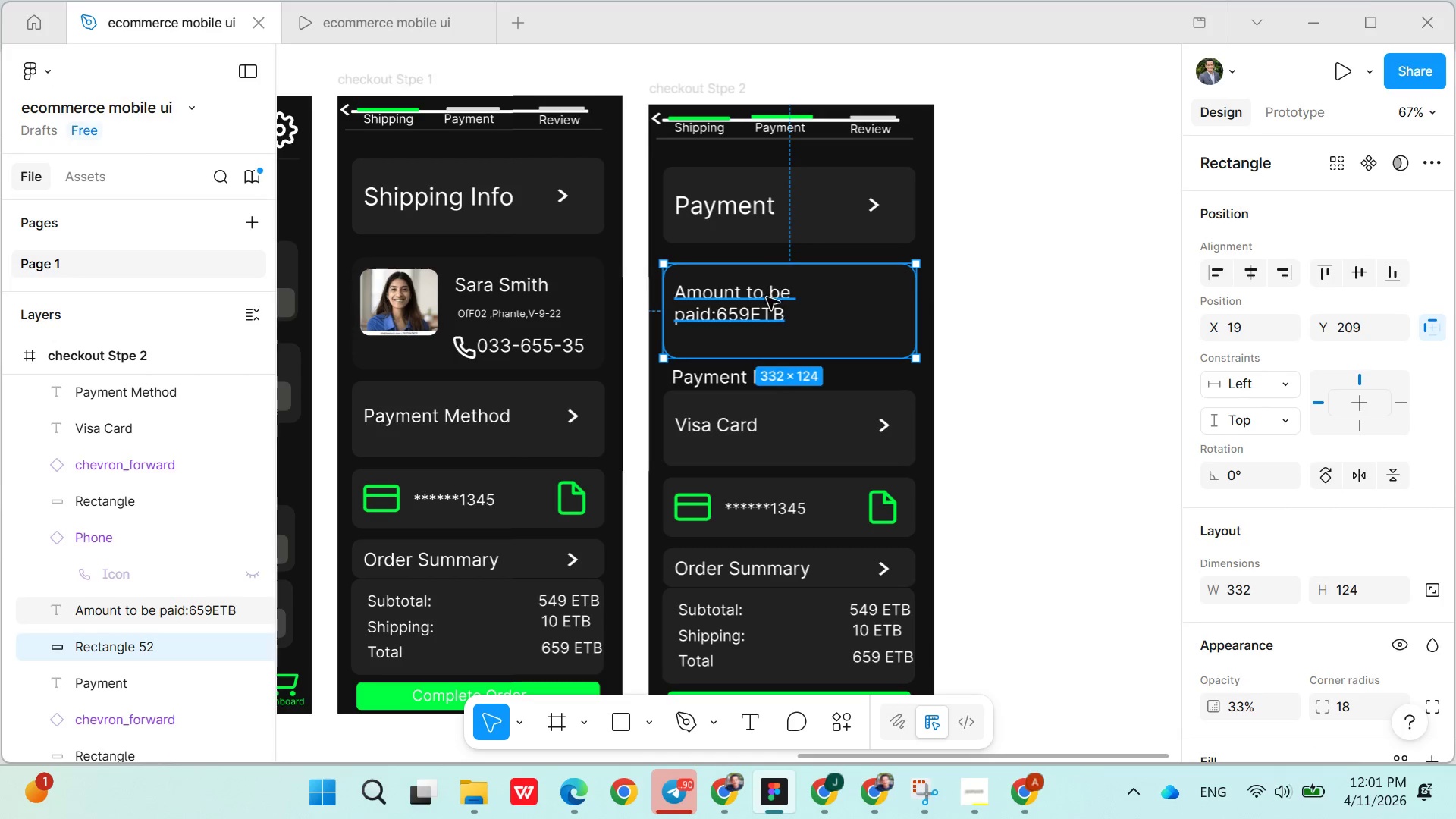 
left_click([763, 296])
 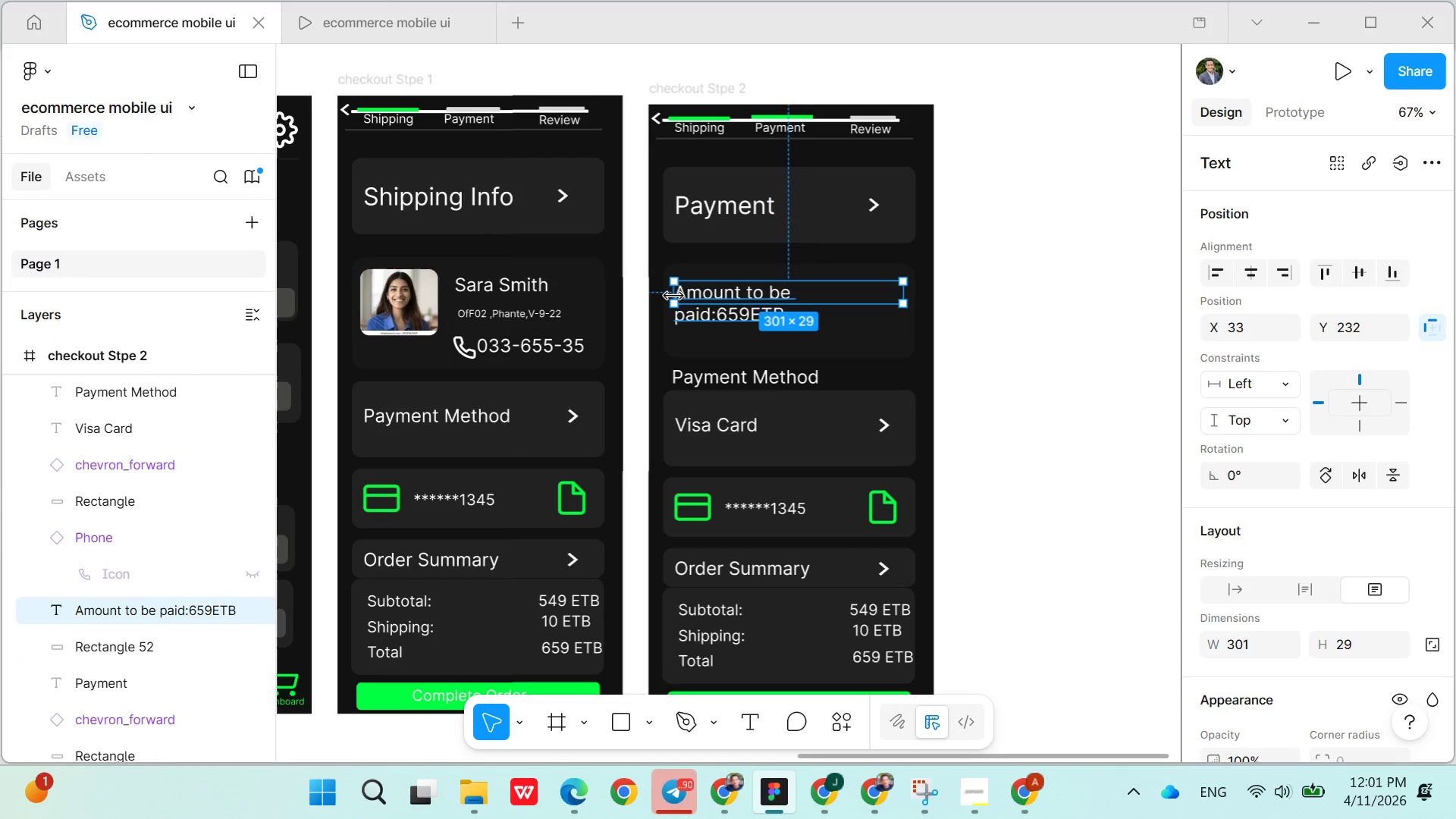 
left_click_drag(start_coordinate=[673, 293], to_coordinate=[654, 296])
 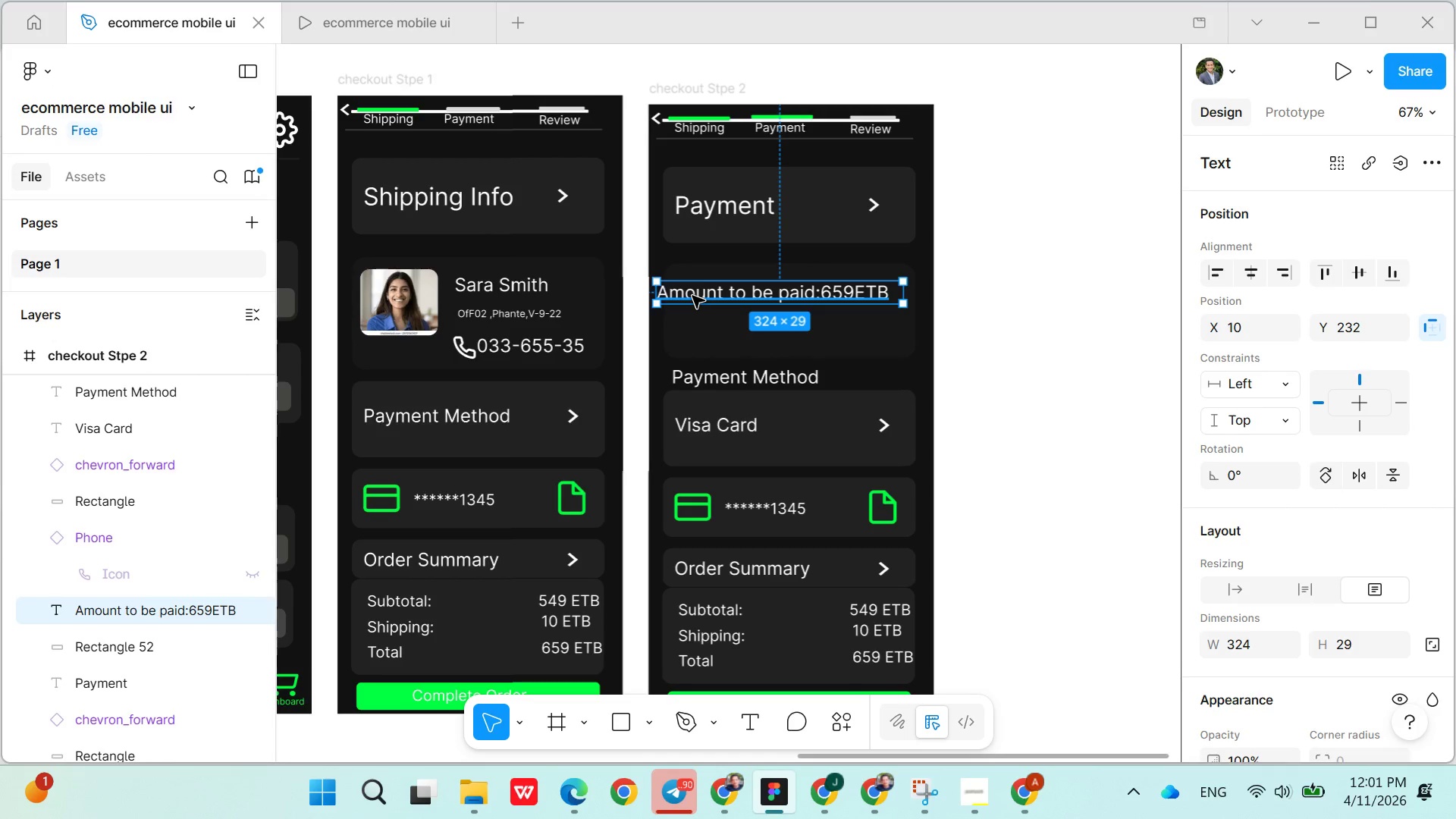 
left_click_drag(start_coordinate=[692, 296], to_coordinate=[714, 303])
 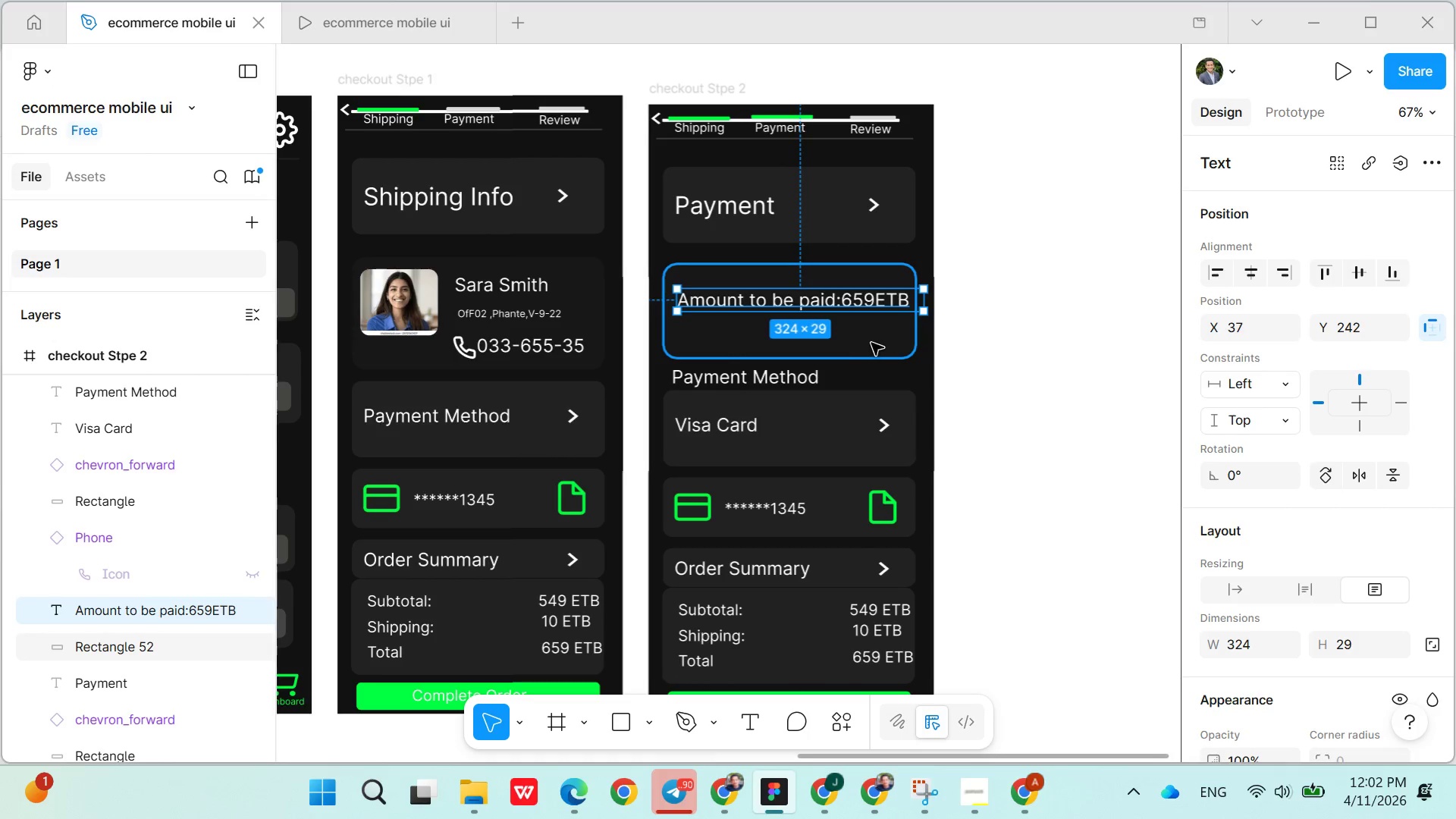 
left_click([876, 340])
 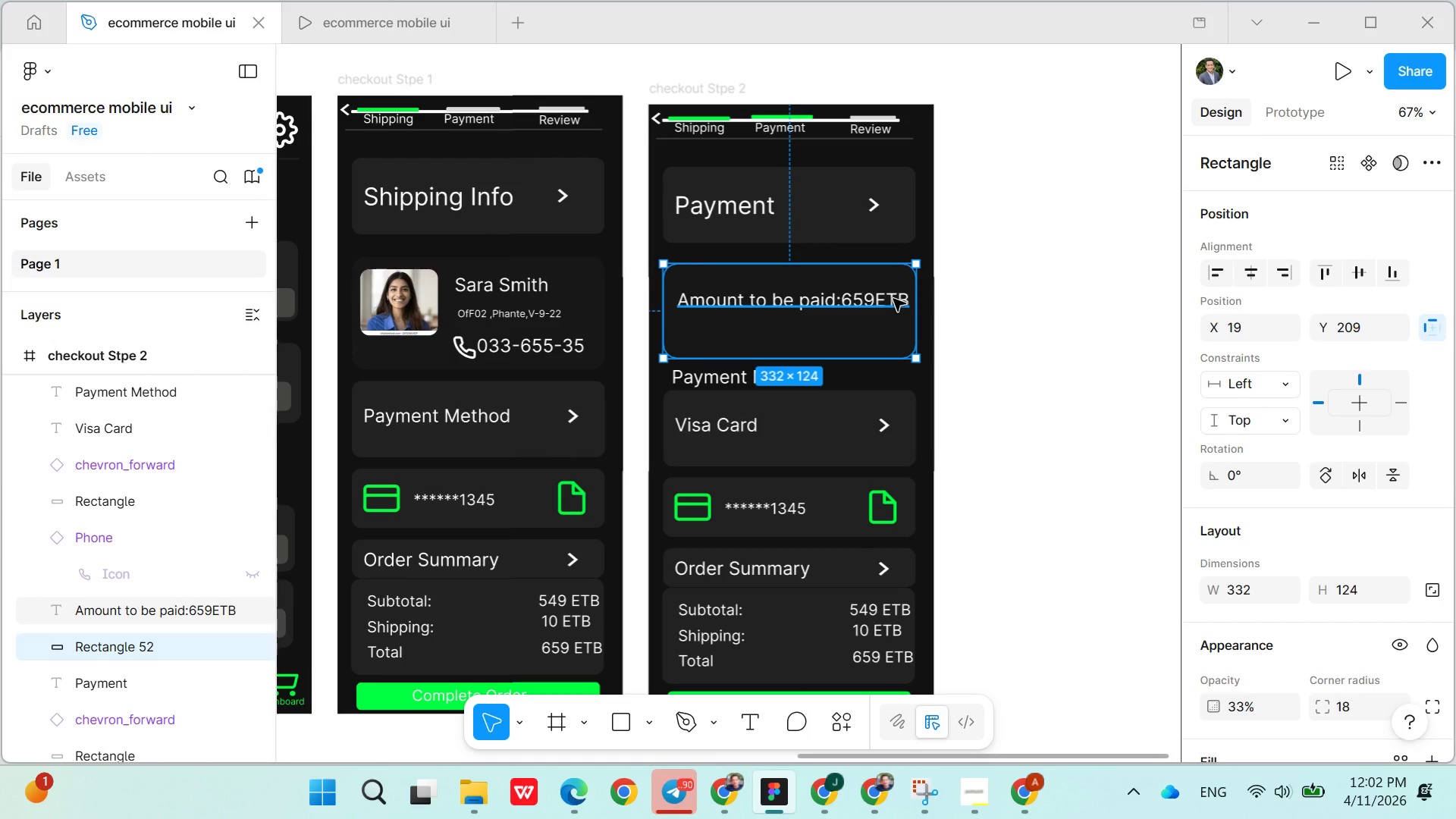 
double_click([893, 299])
 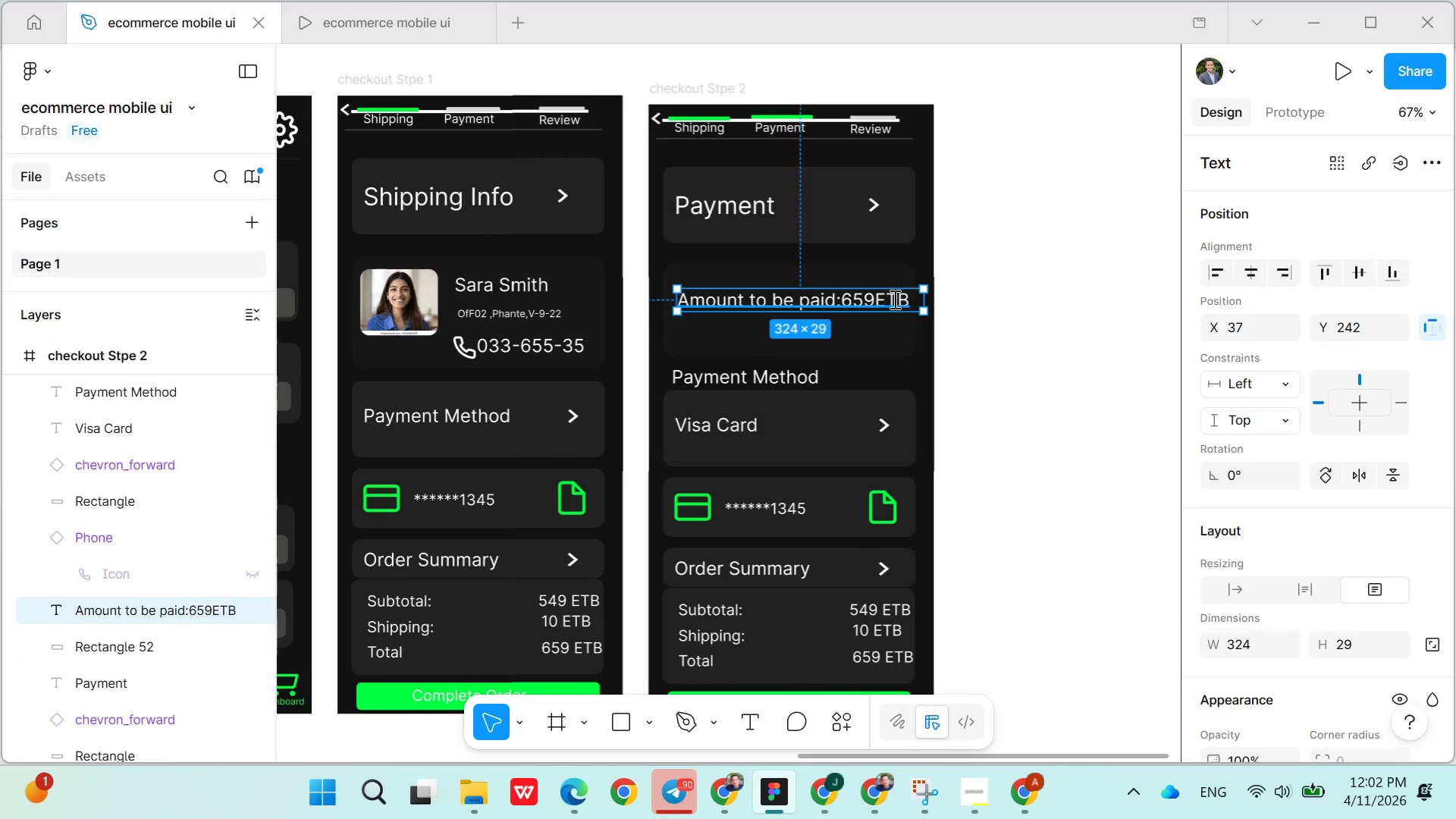 
triple_click([893, 299])
 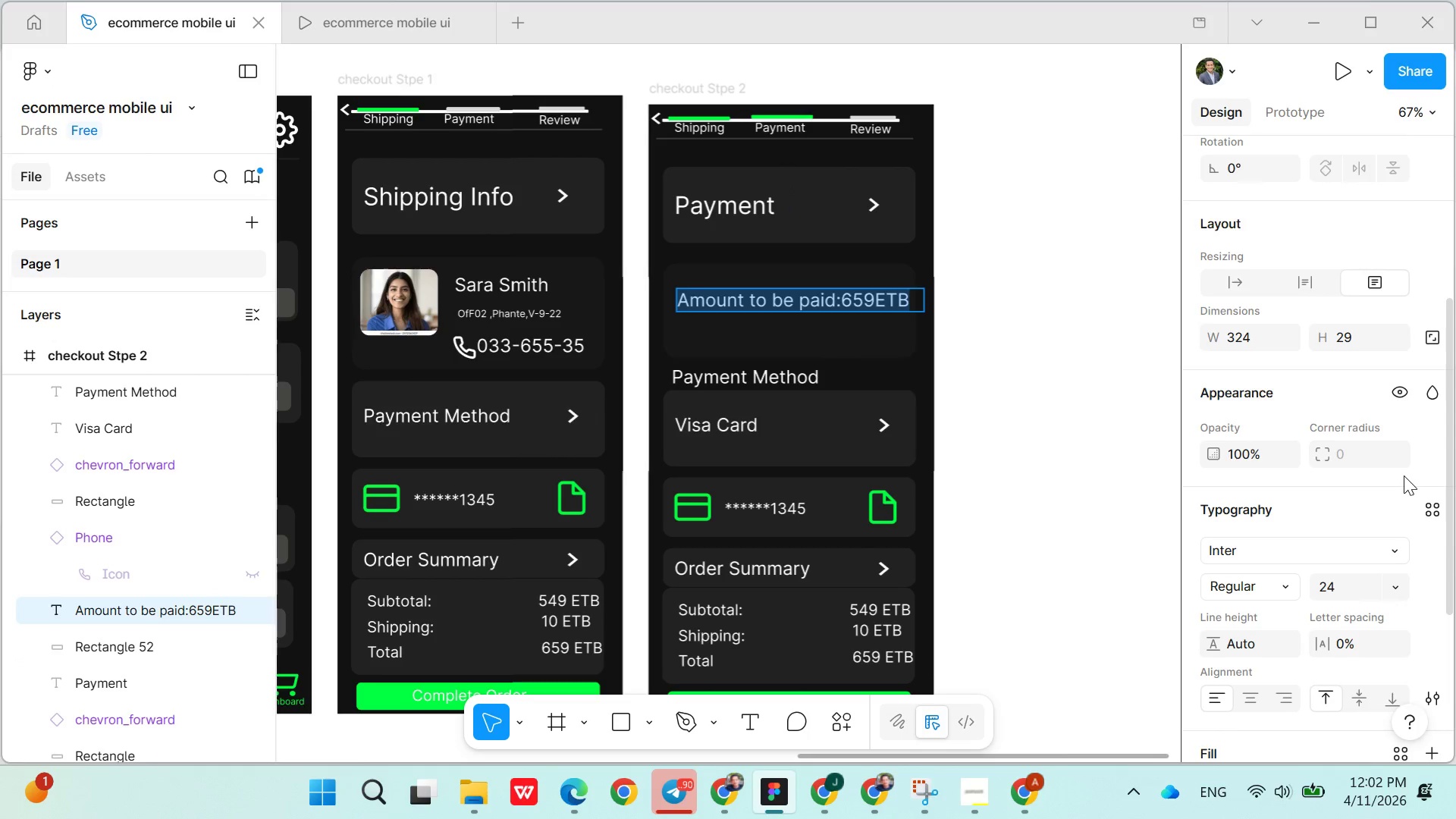 
left_click([1401, 477])
 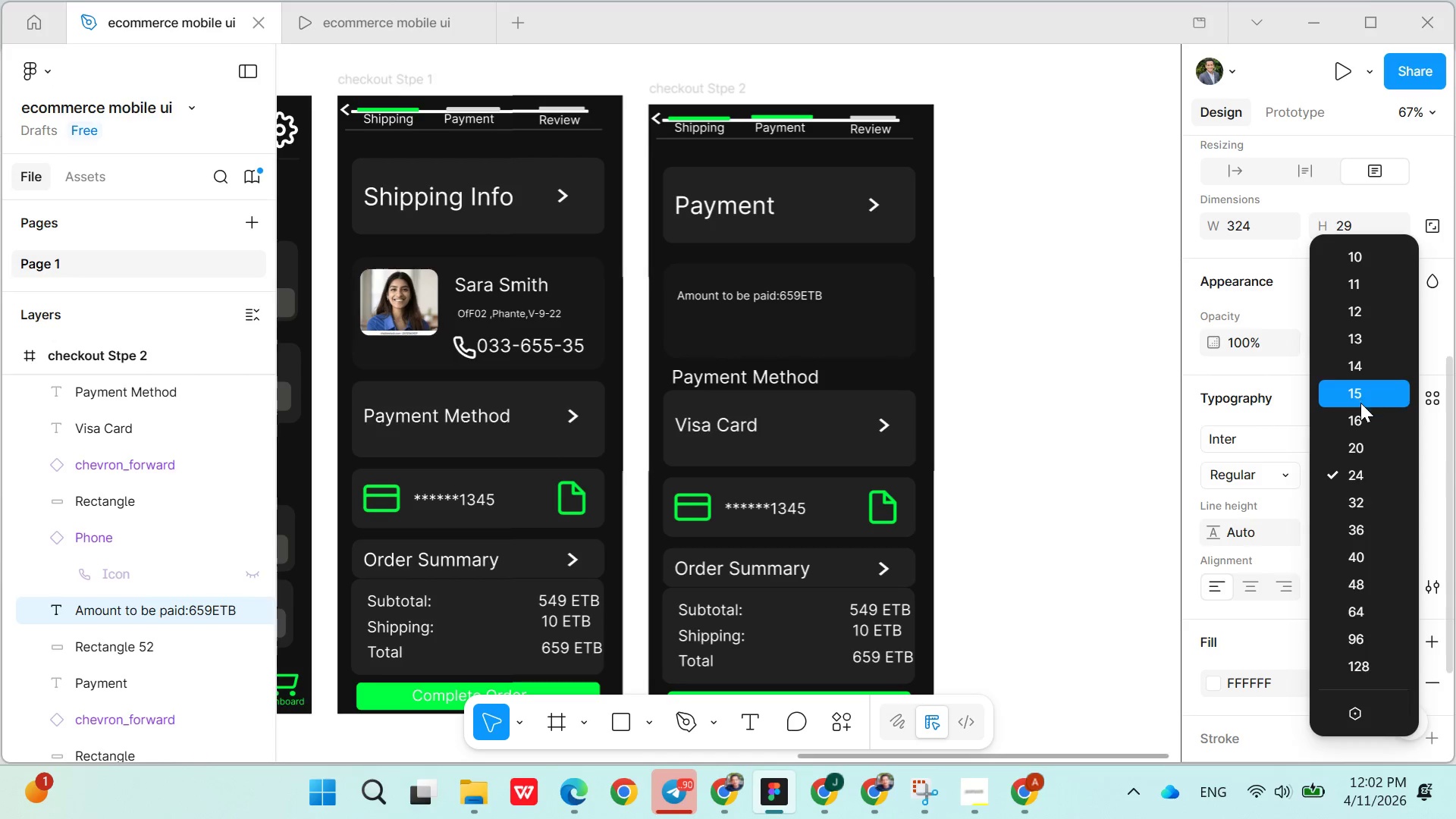 
left_click([1360, 413])
 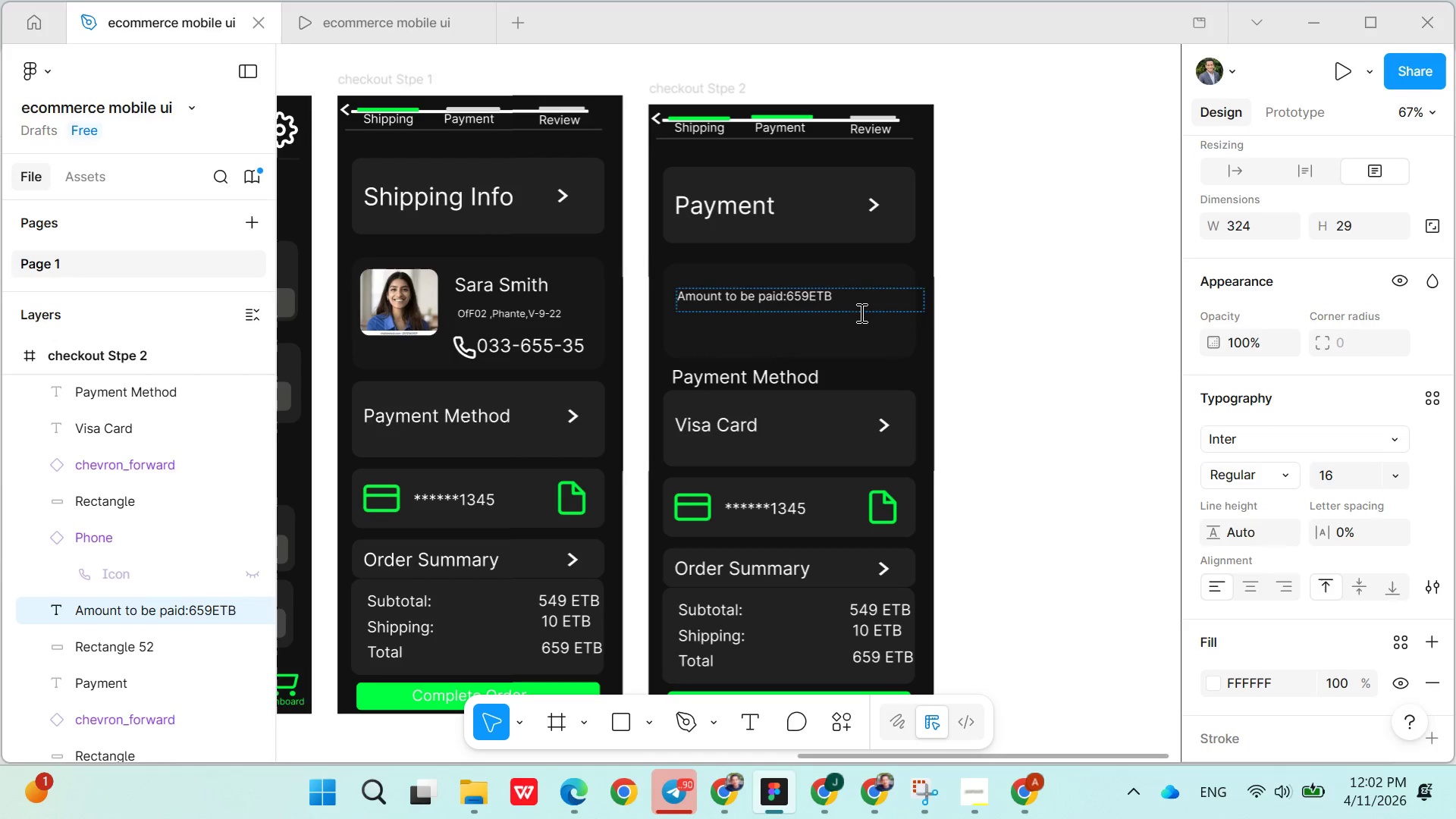 
left_click([821, 302])
 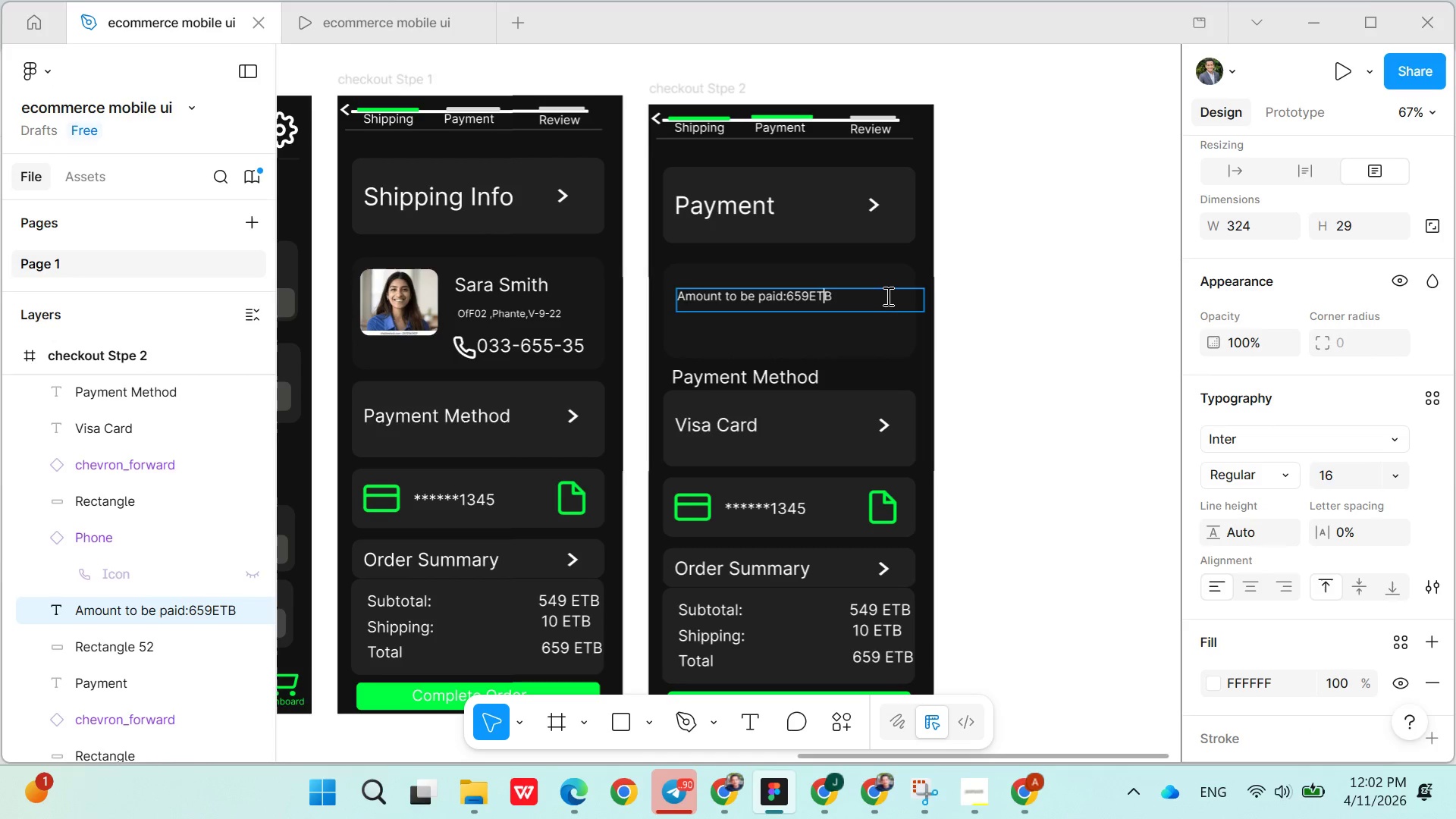 
left_click([883, 348])
 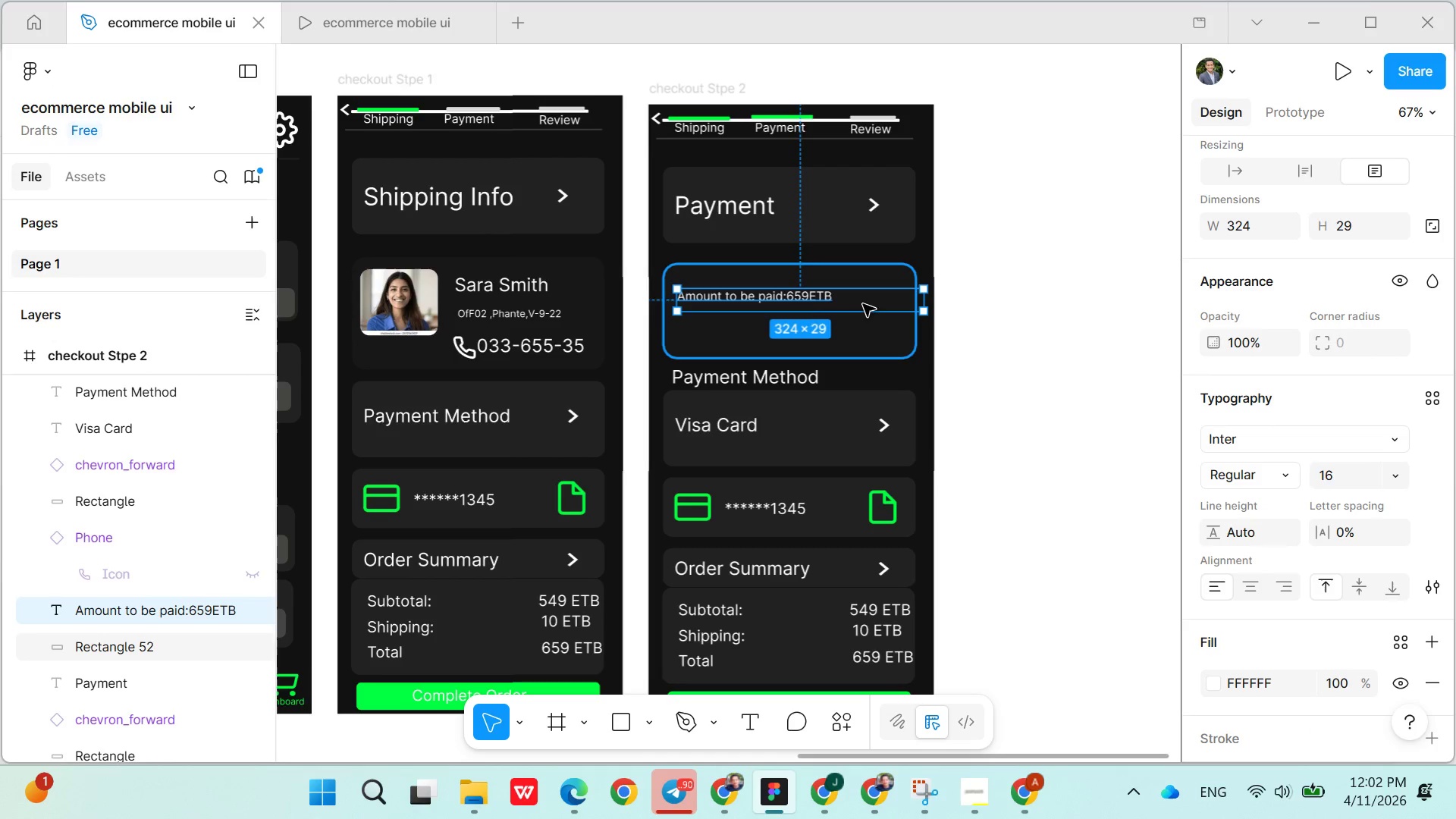 
left_click([863, 303])
 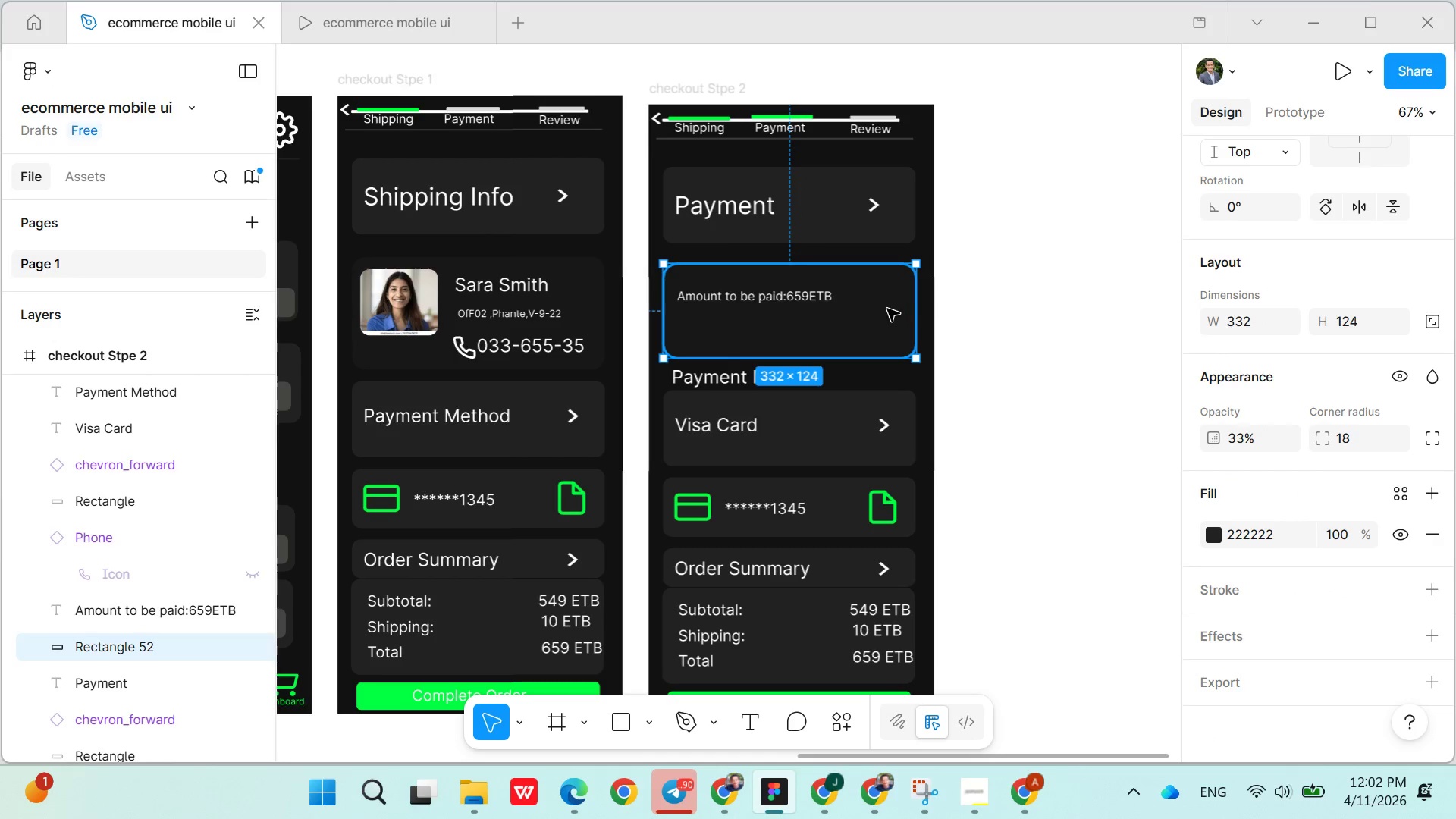 
left_click([801, 306])
 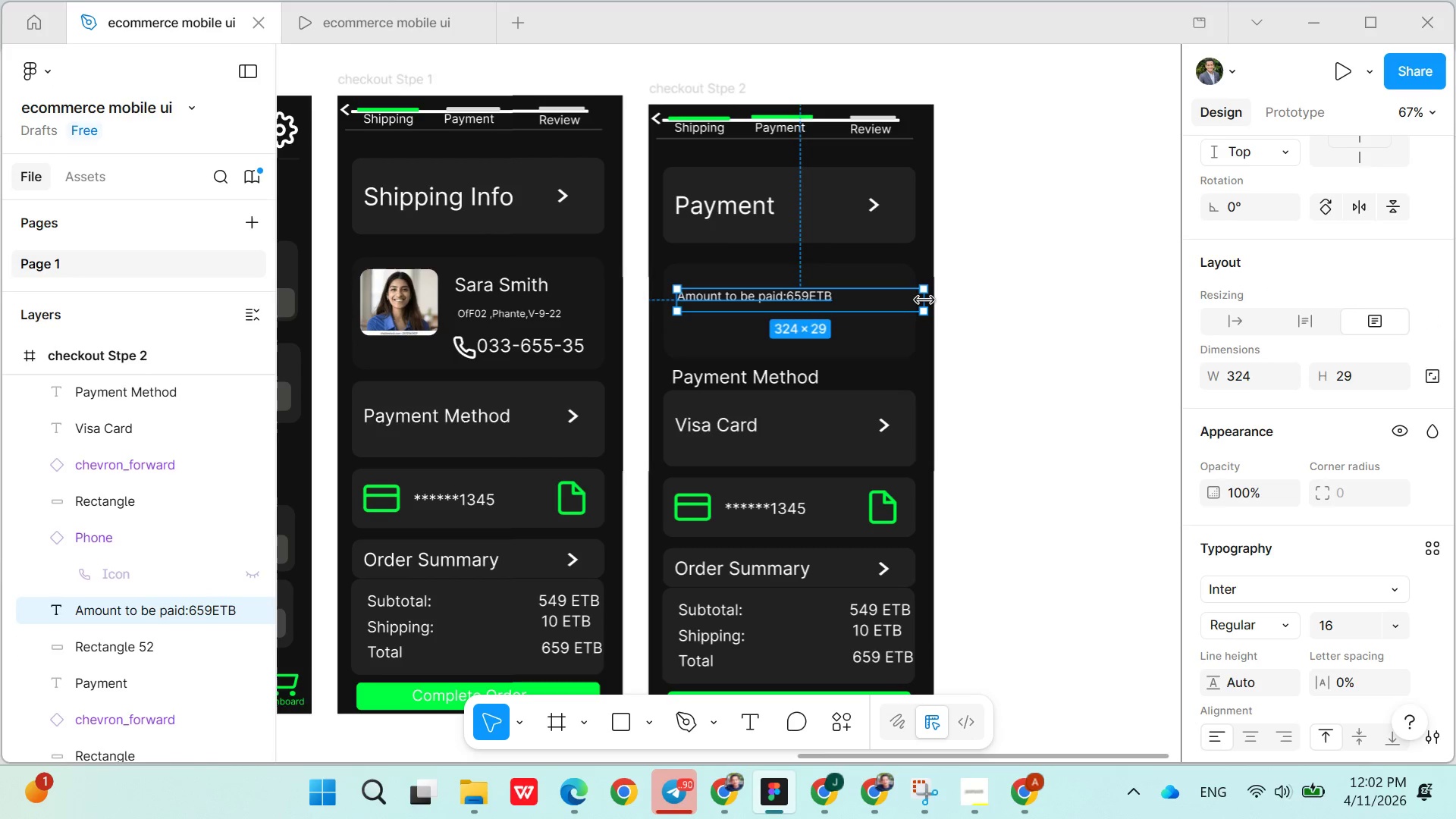 
left_click_drag(start_coordinate=[926, 300], to_coordinate=[839, 300])
 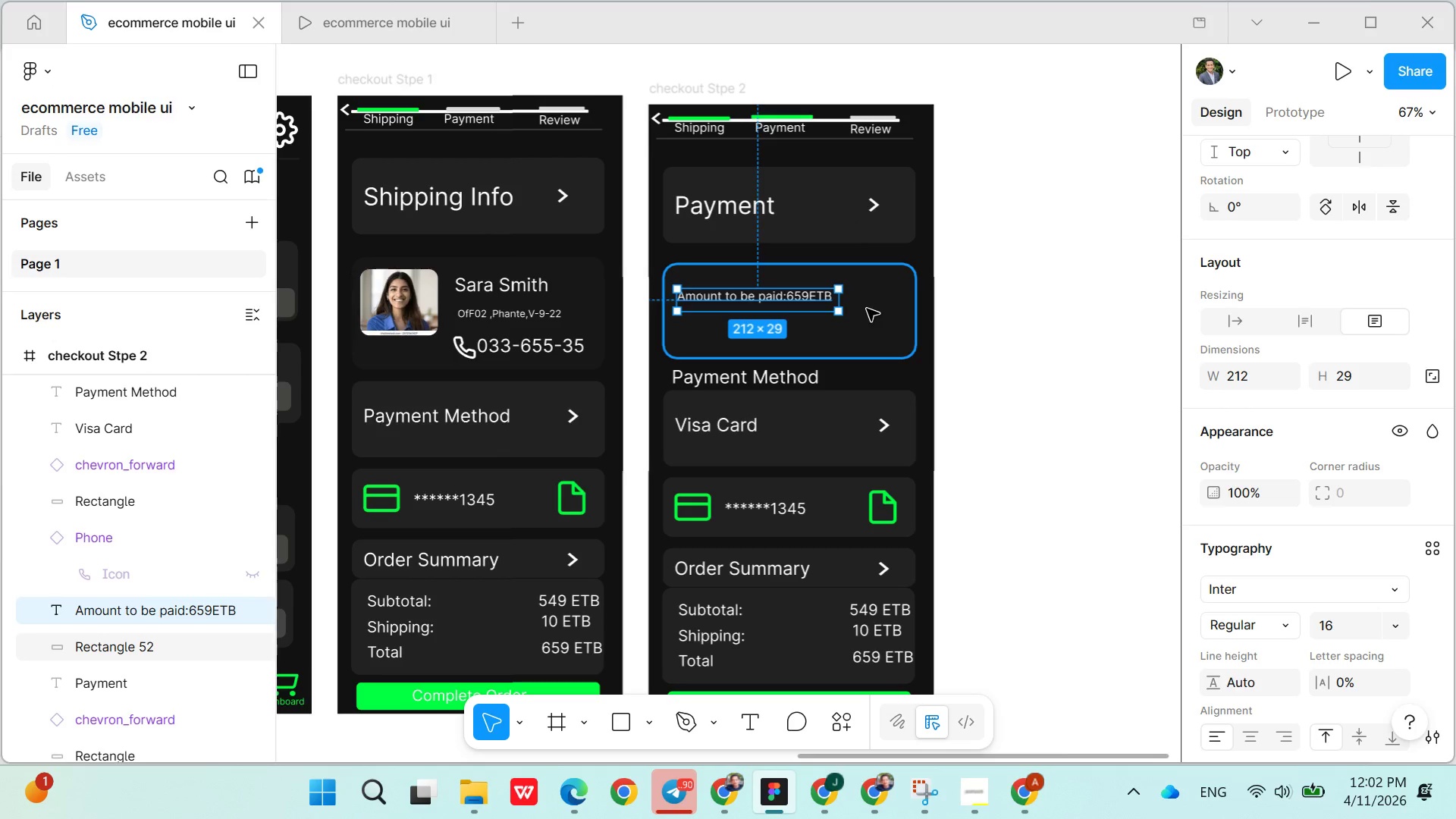 
left_click([867, 309])
 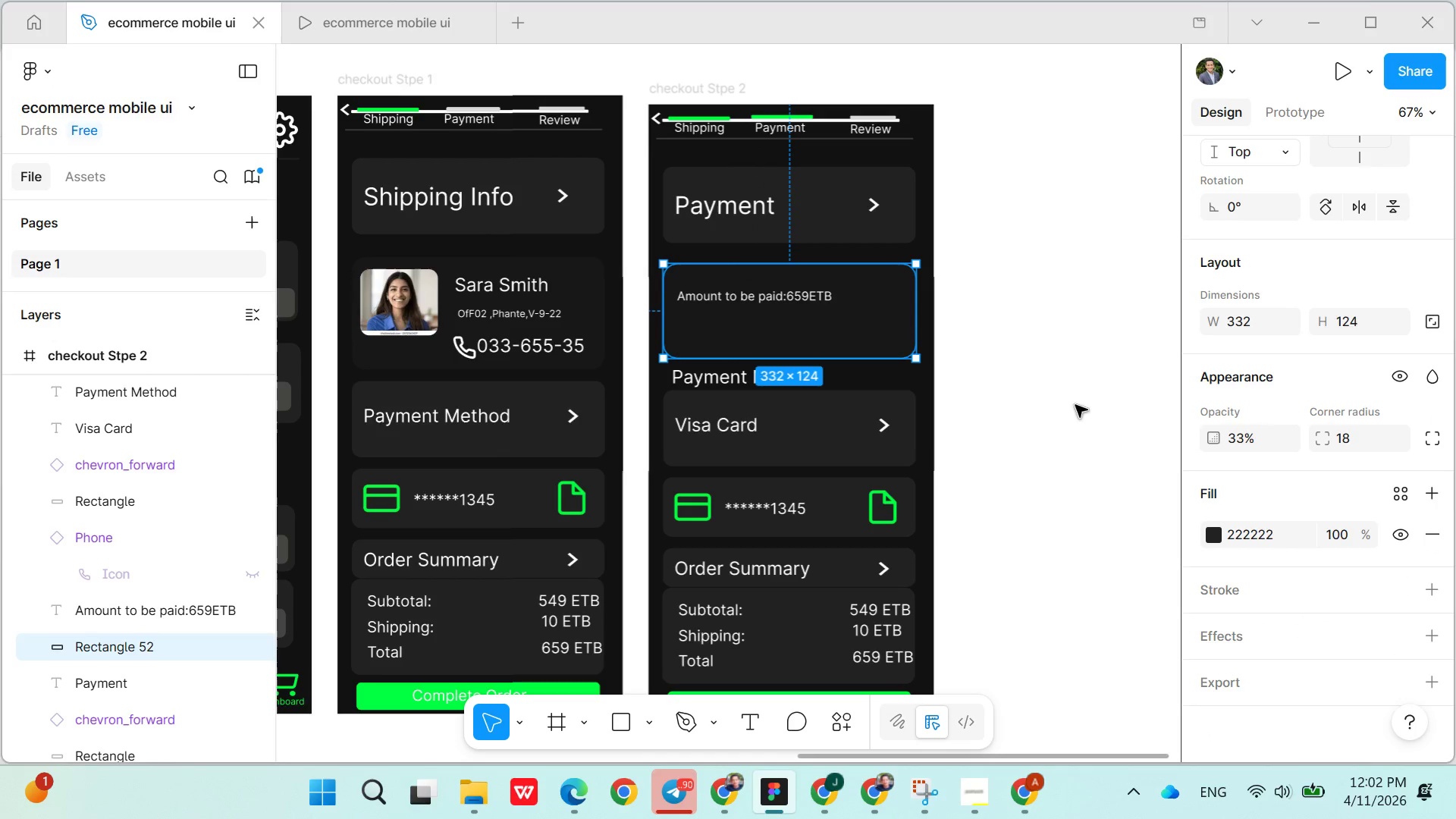 
left_click([1084, 419])
 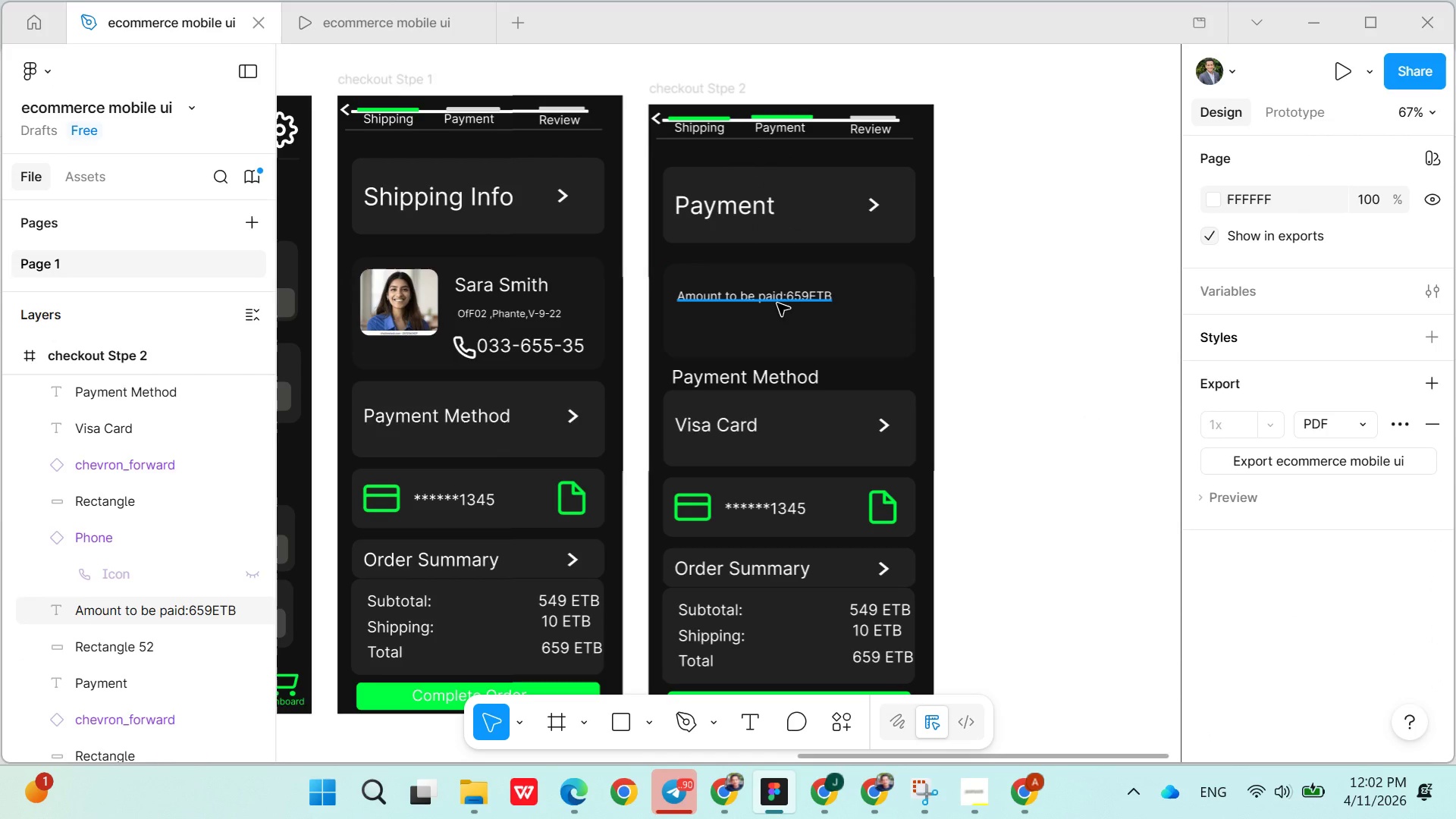 
double_click([777, 303])
 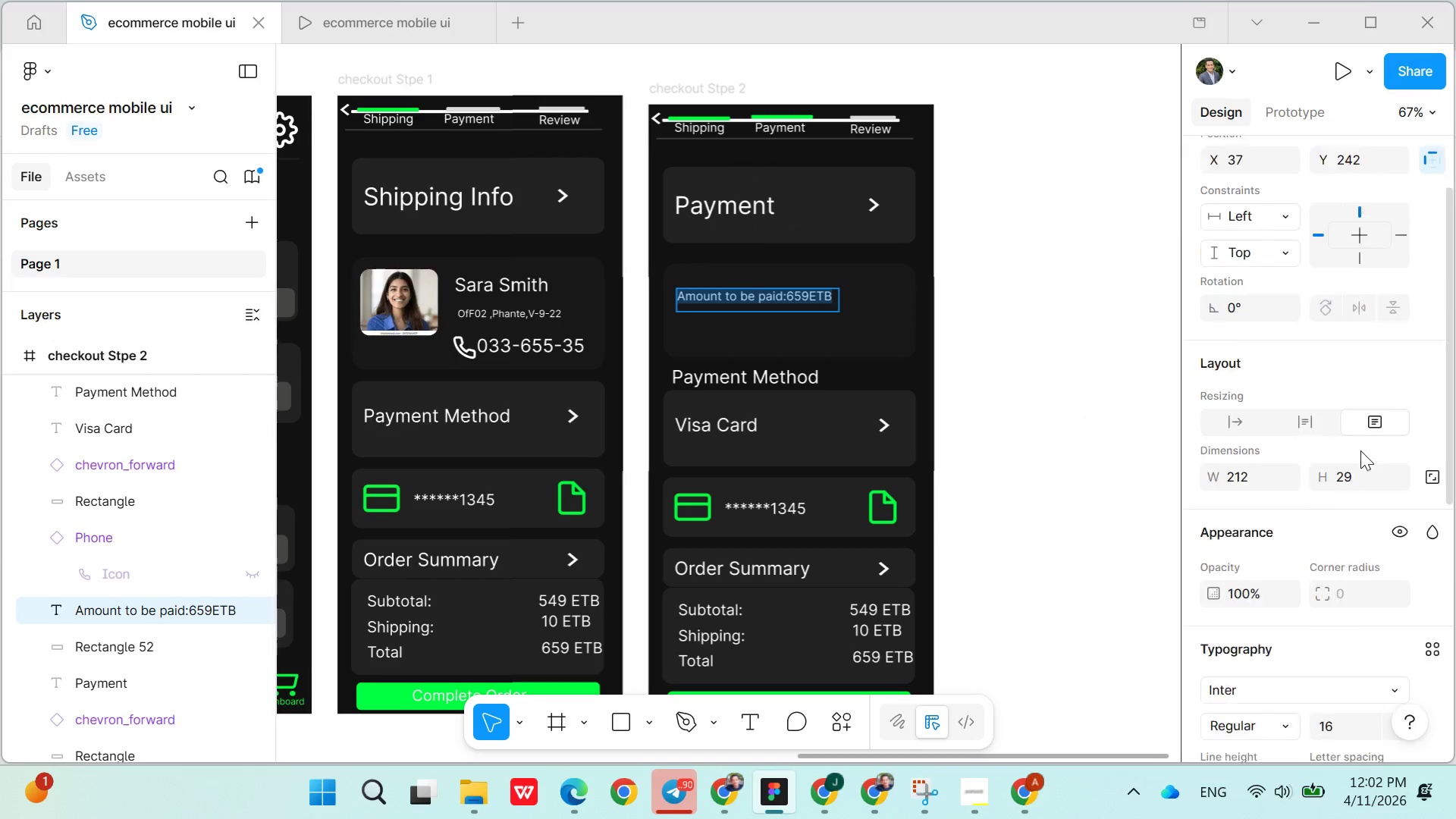 
wait(5.79)
 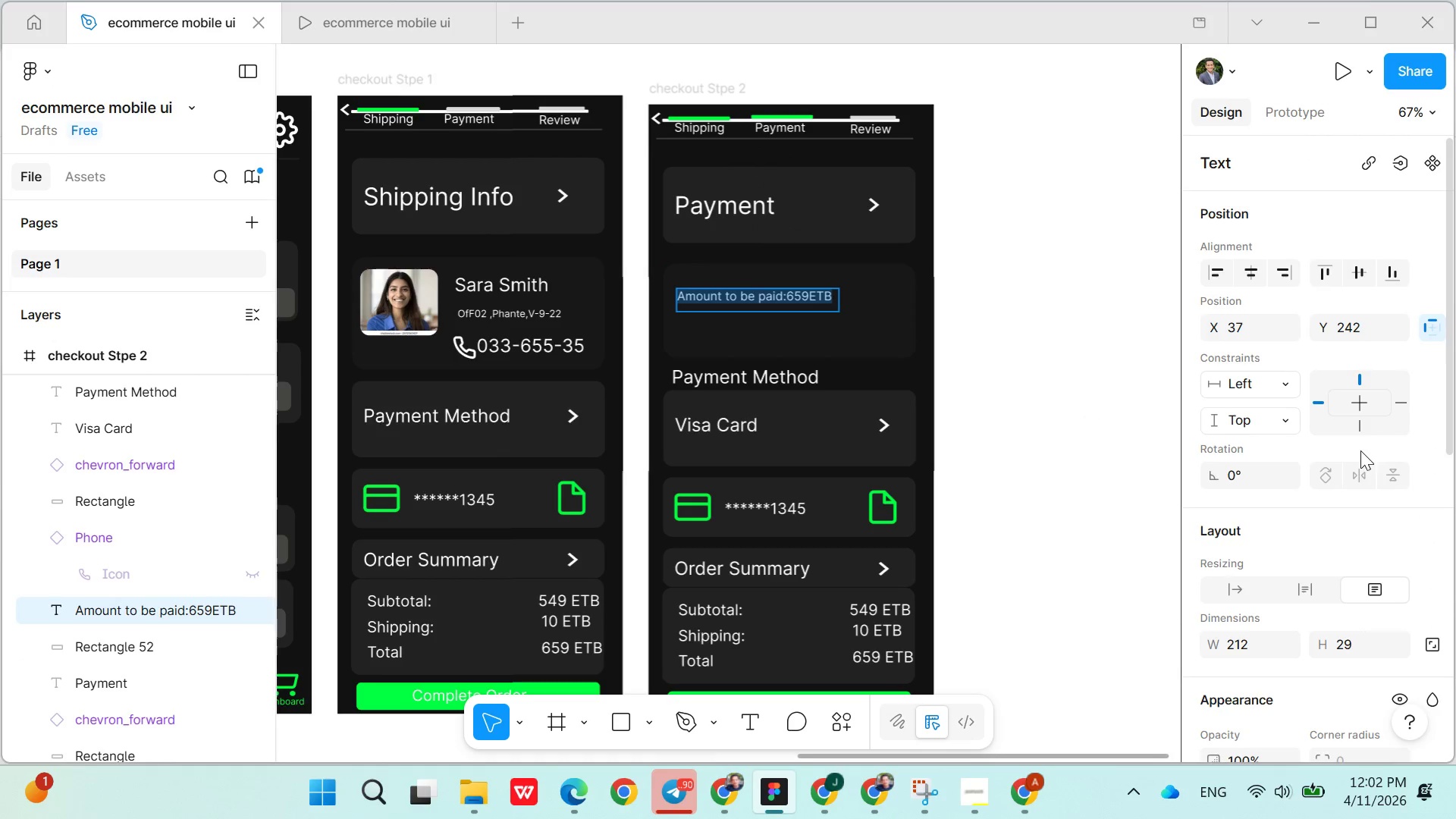 
mouse_move([1367, 450])
 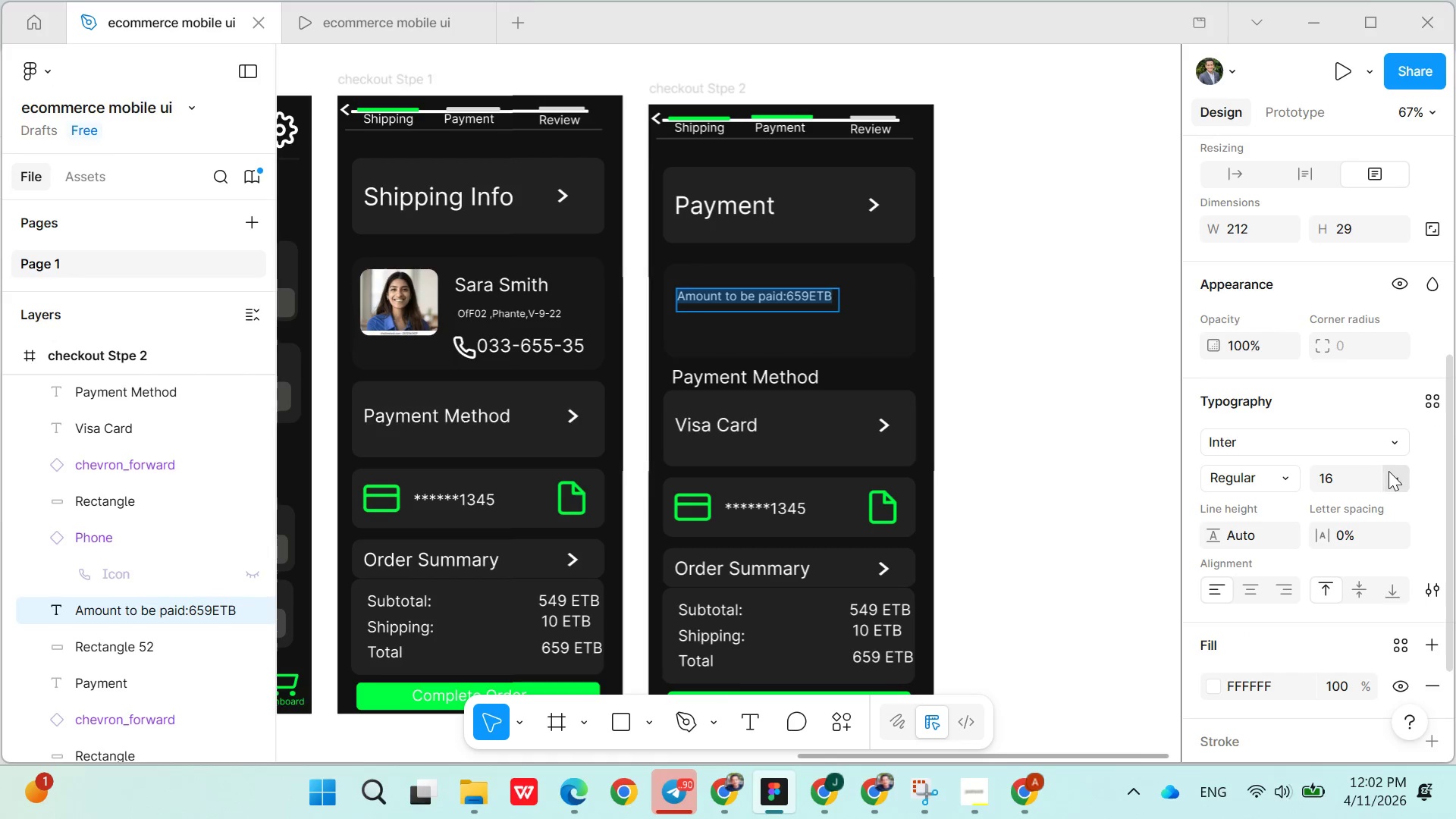 
left_click([1389, 472])
 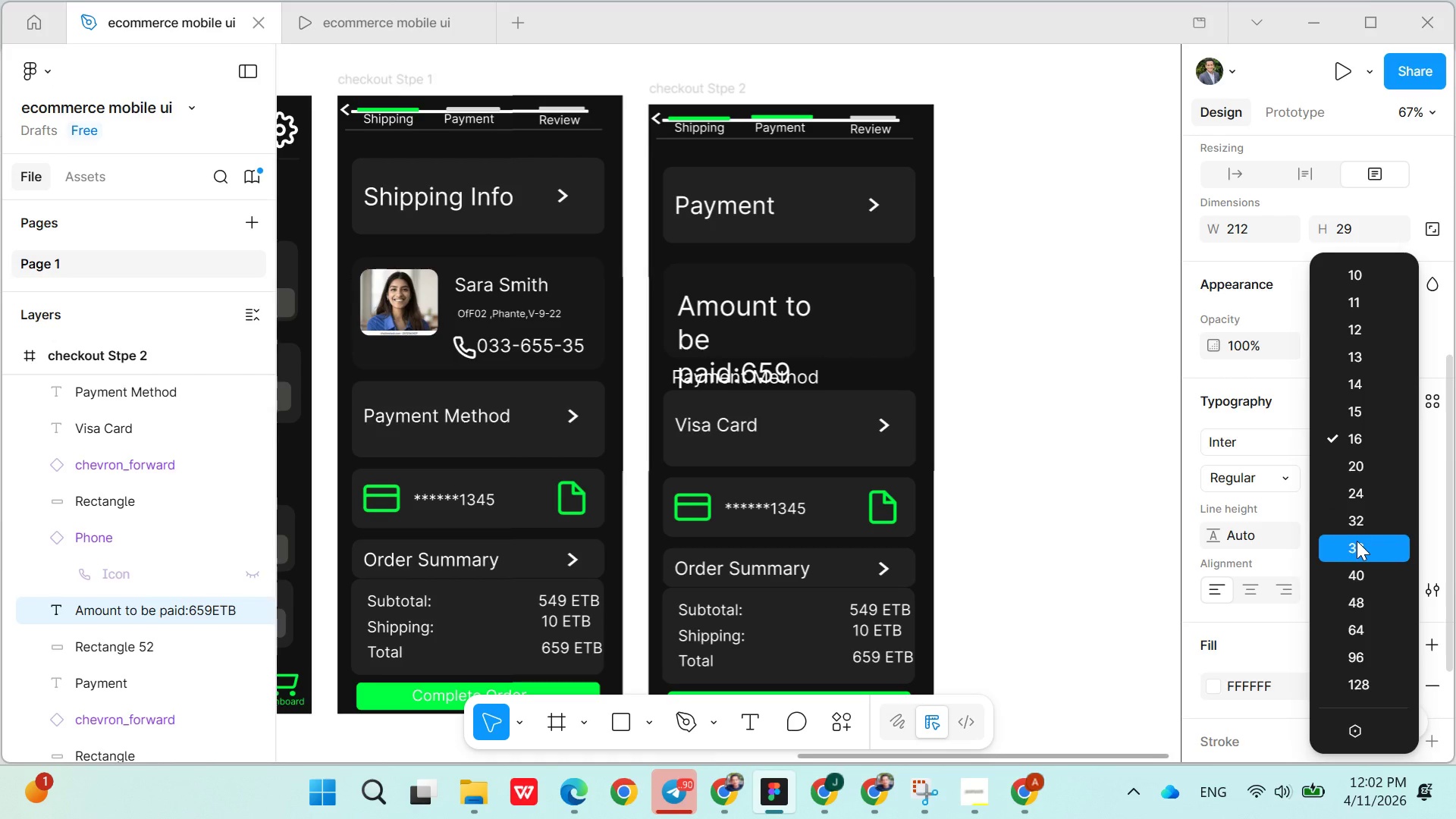 
left_click([1357, 527])
 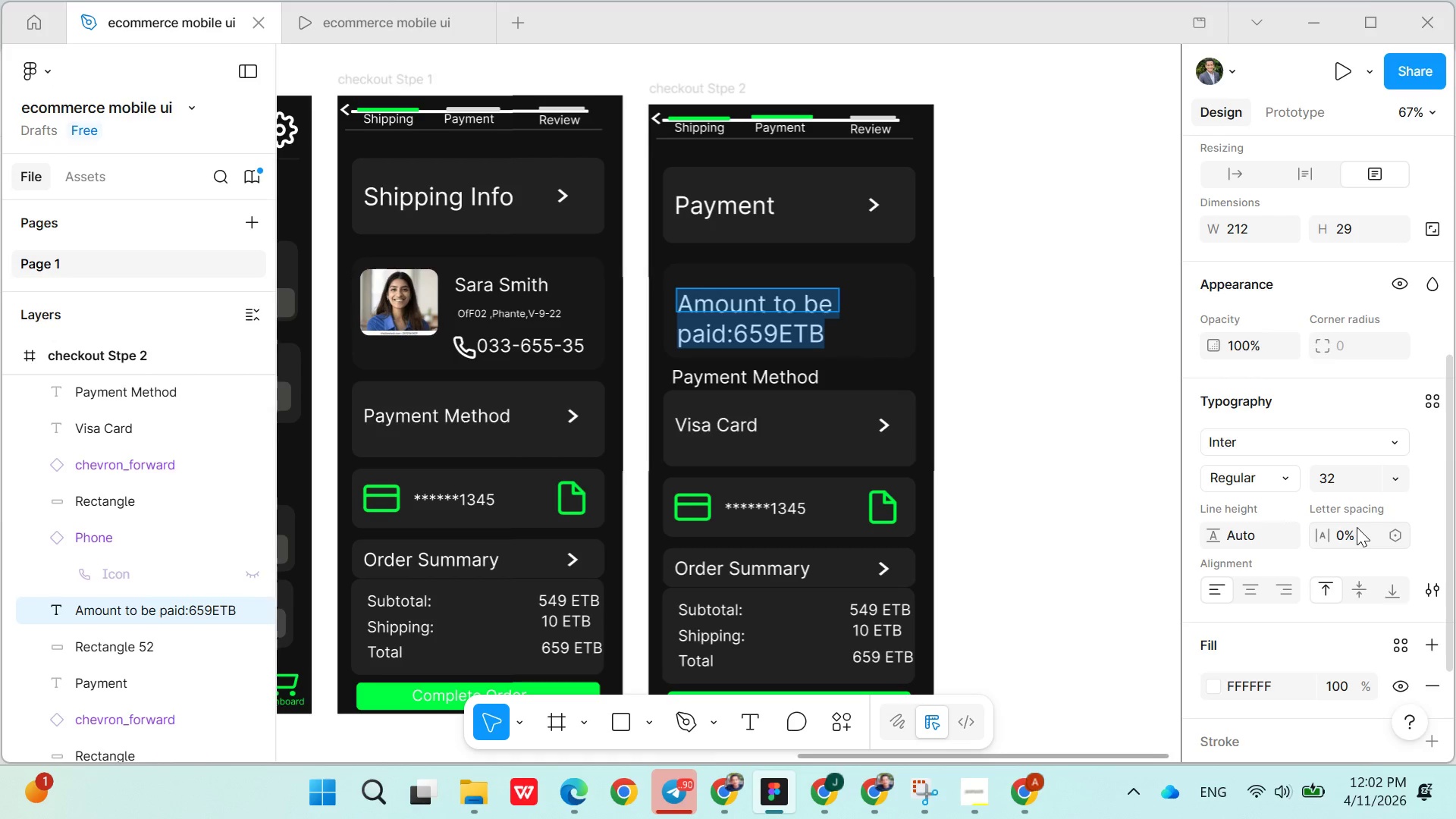 
wait(7.55)
 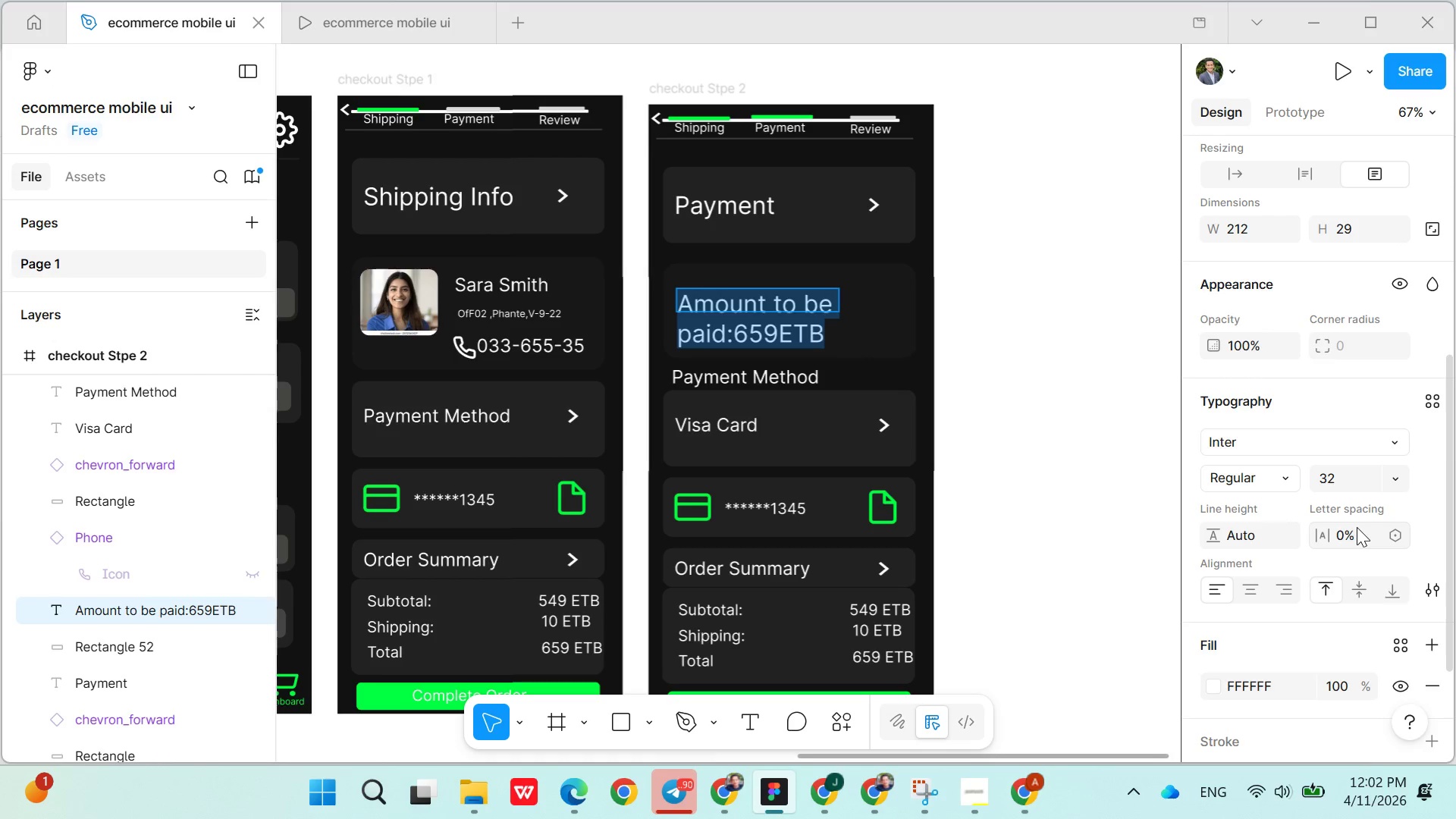 
double_click([822, 310])
 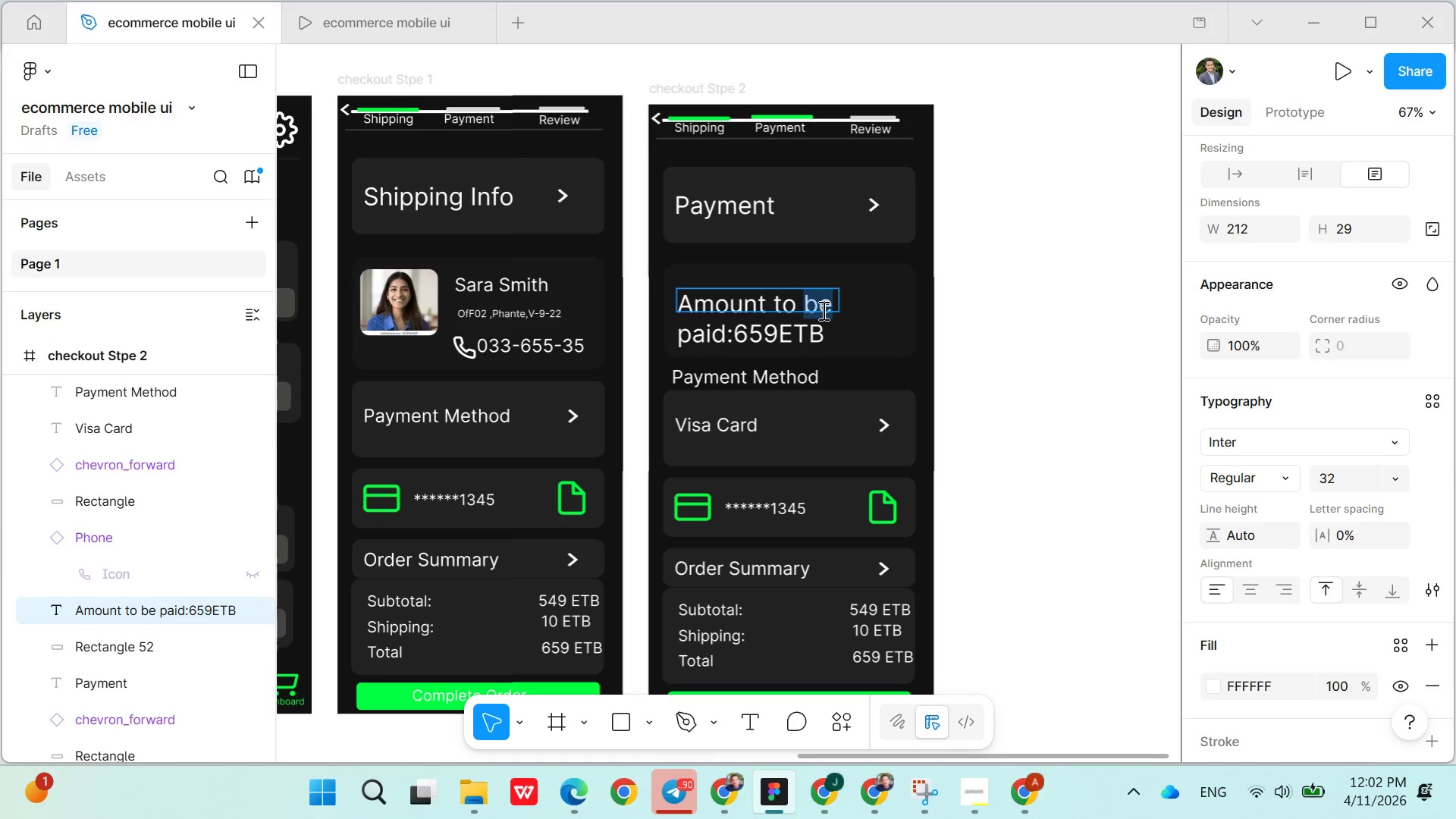 
key(Backspace)
 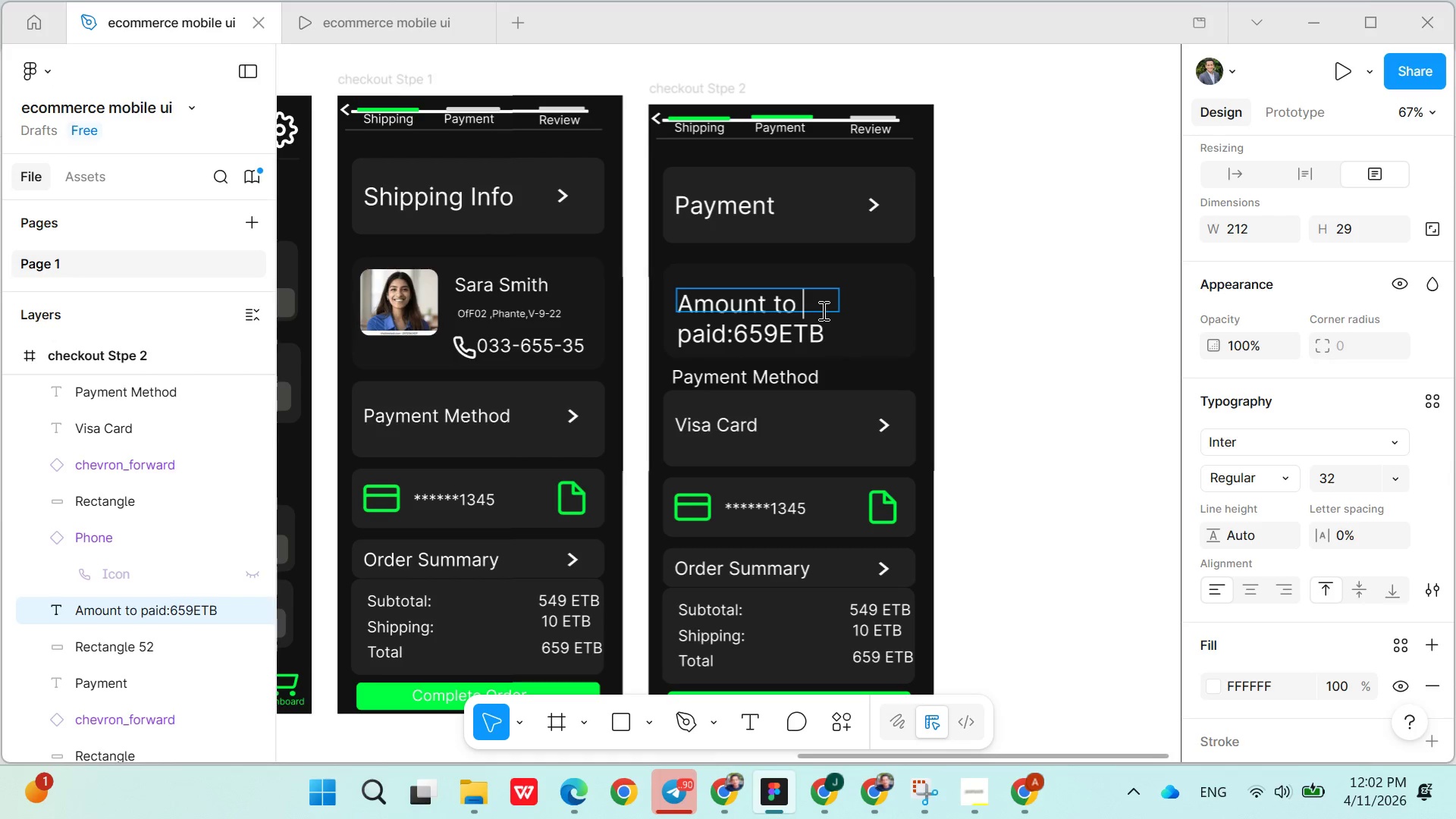 
key(Backspace)
 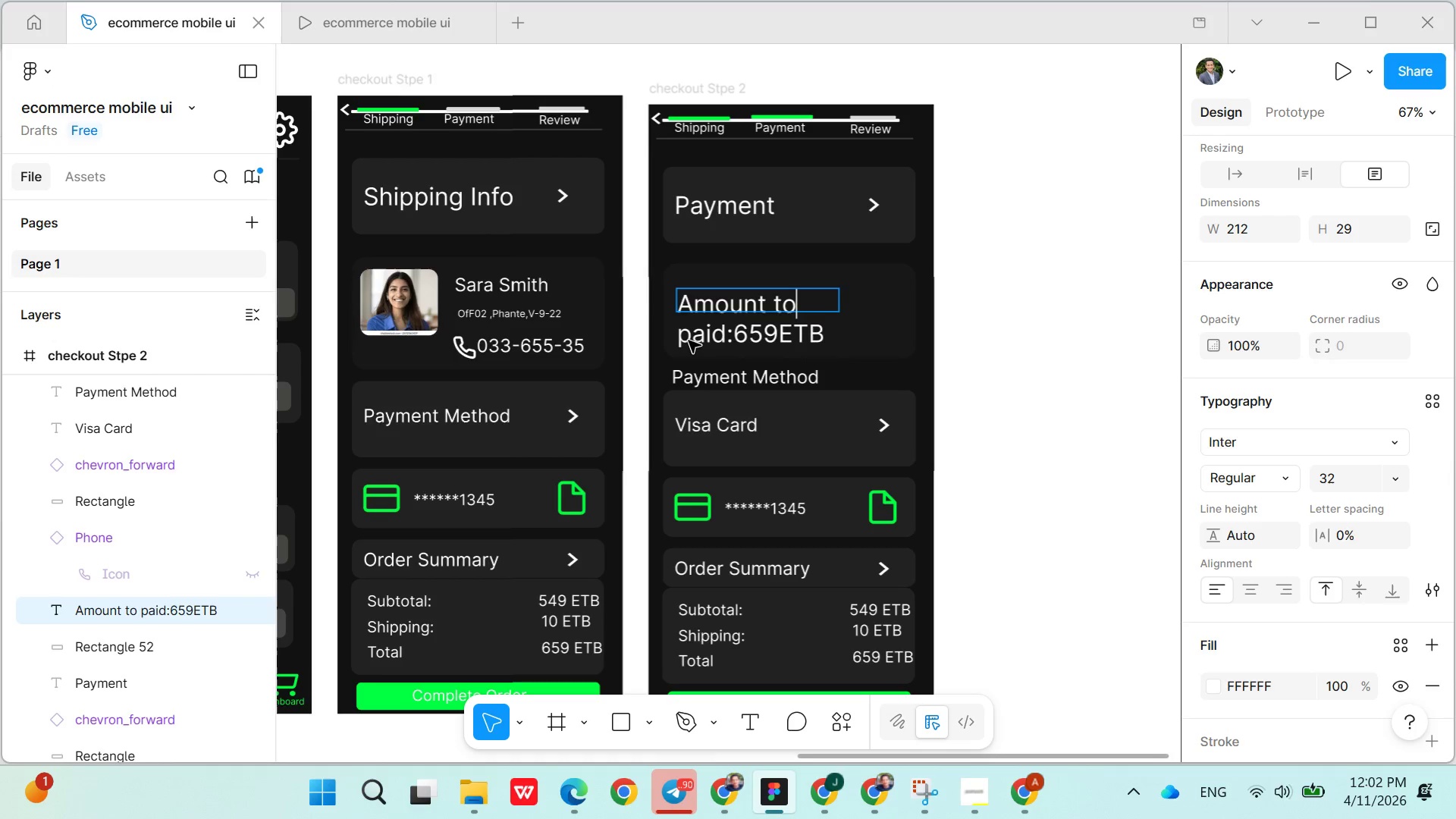 
double_click([689, 340])
 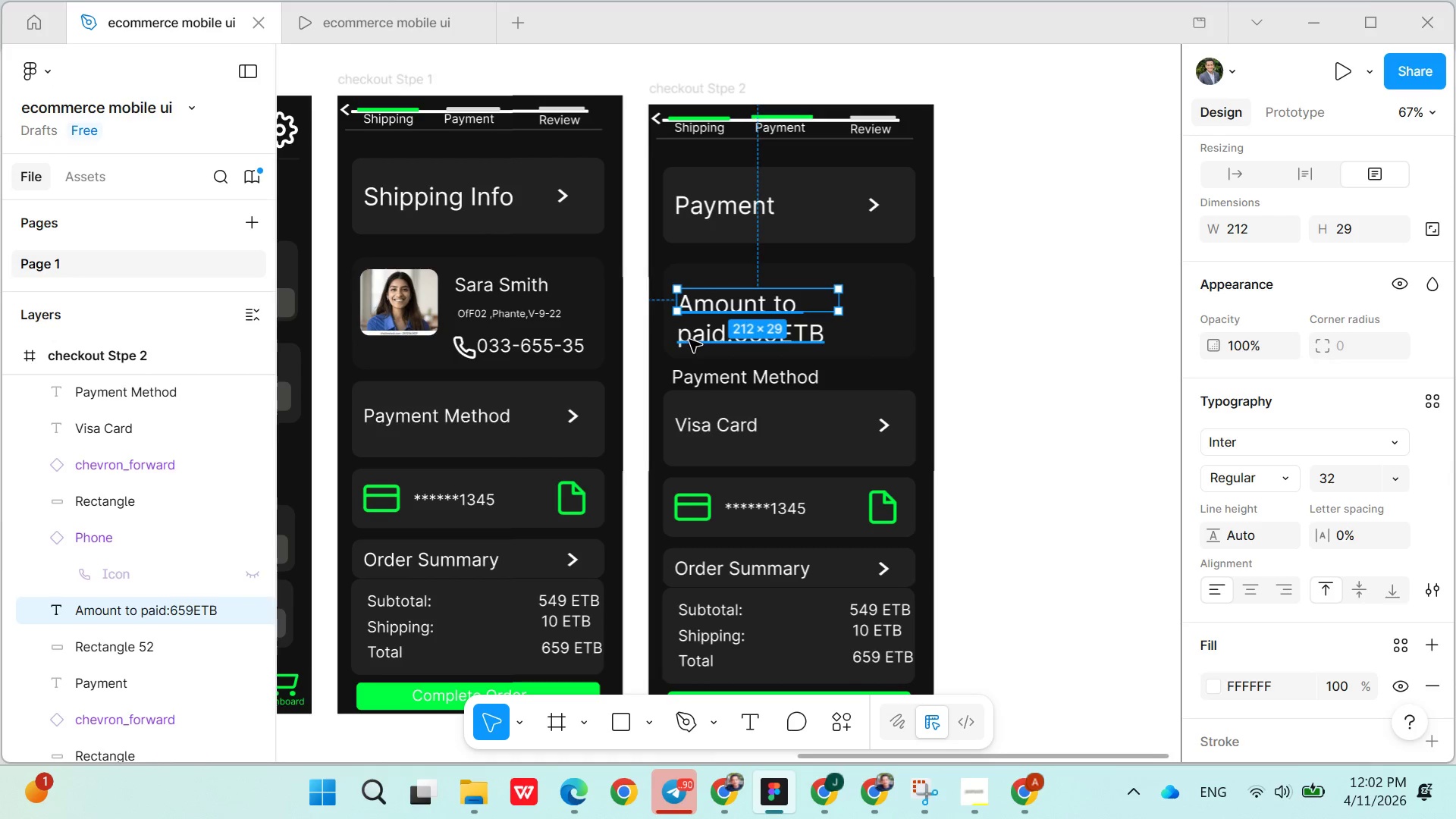 
left_click([690, 340])
 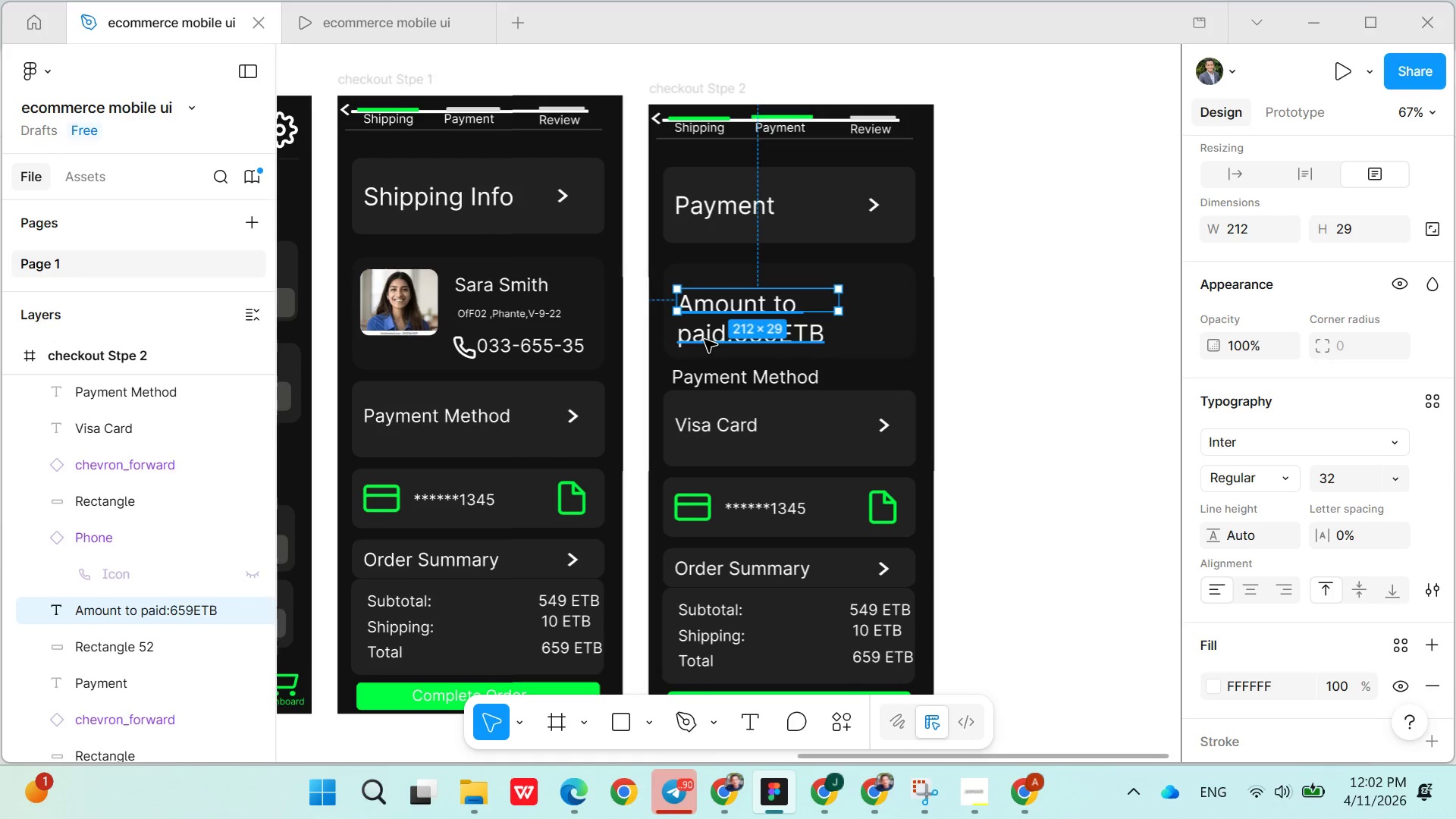 
double_click([704, 340])
 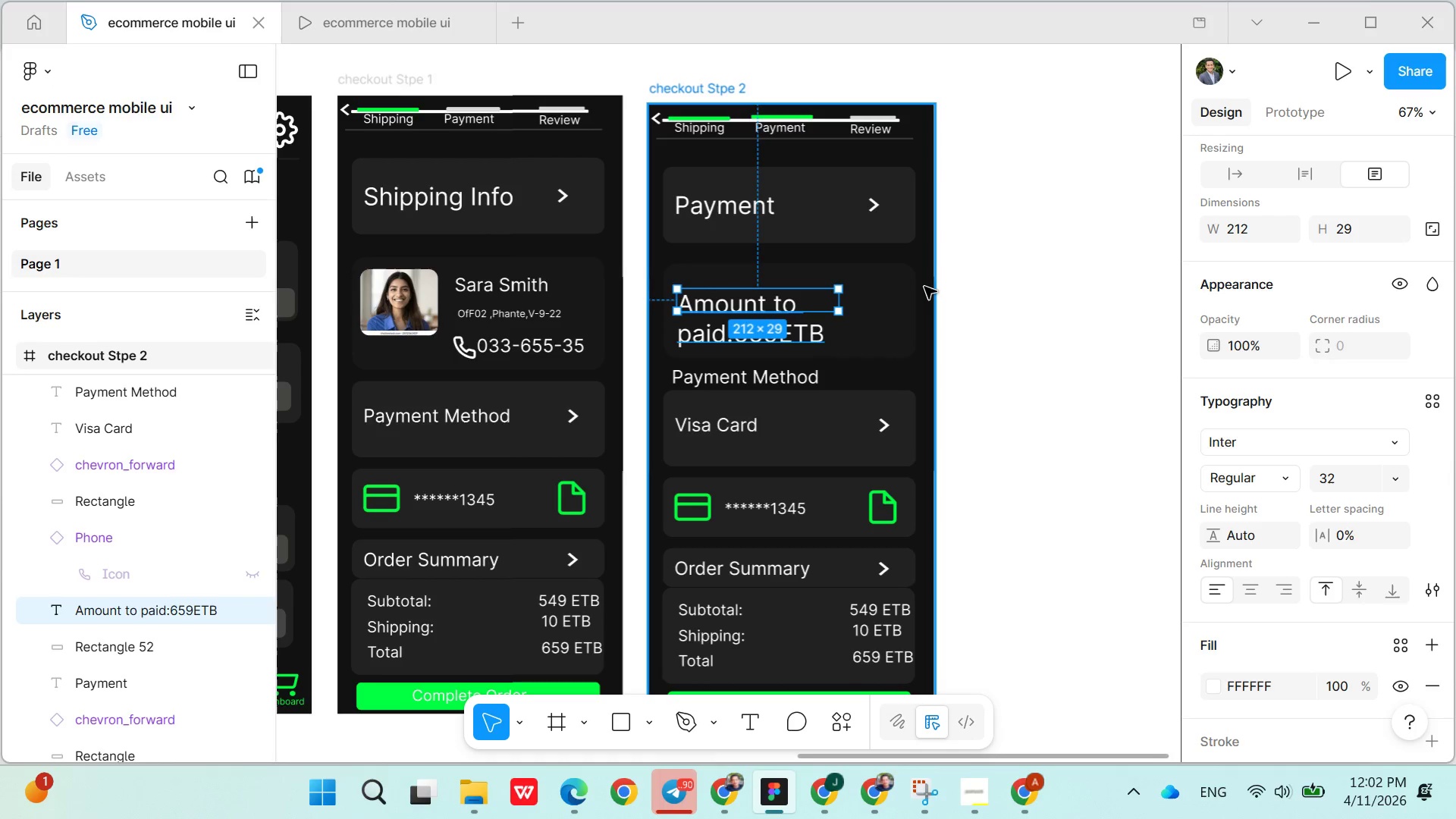 
left_click([924, 287])
 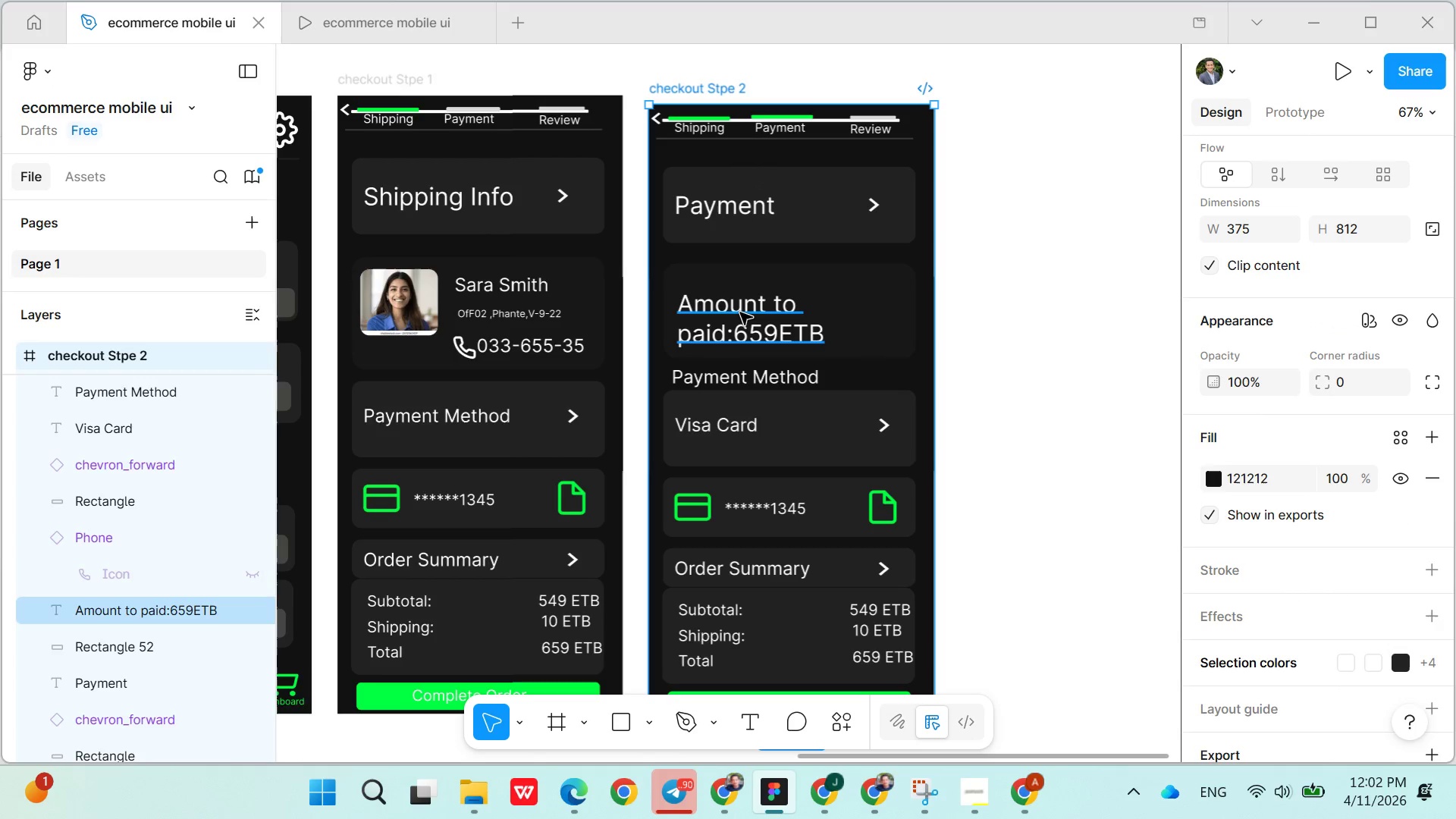 
double_click([739, 309])
 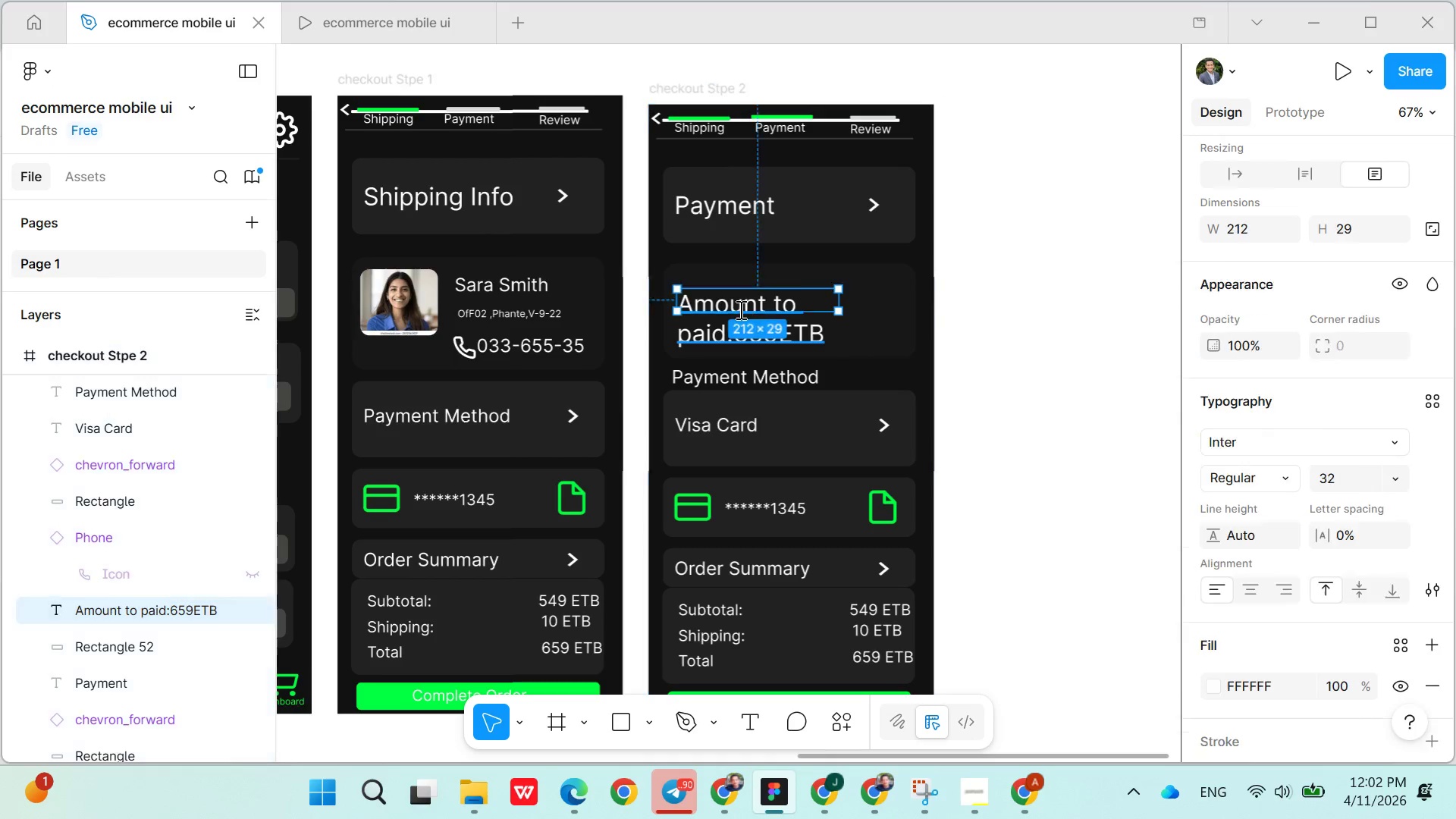 
triple_click([739, 309])
 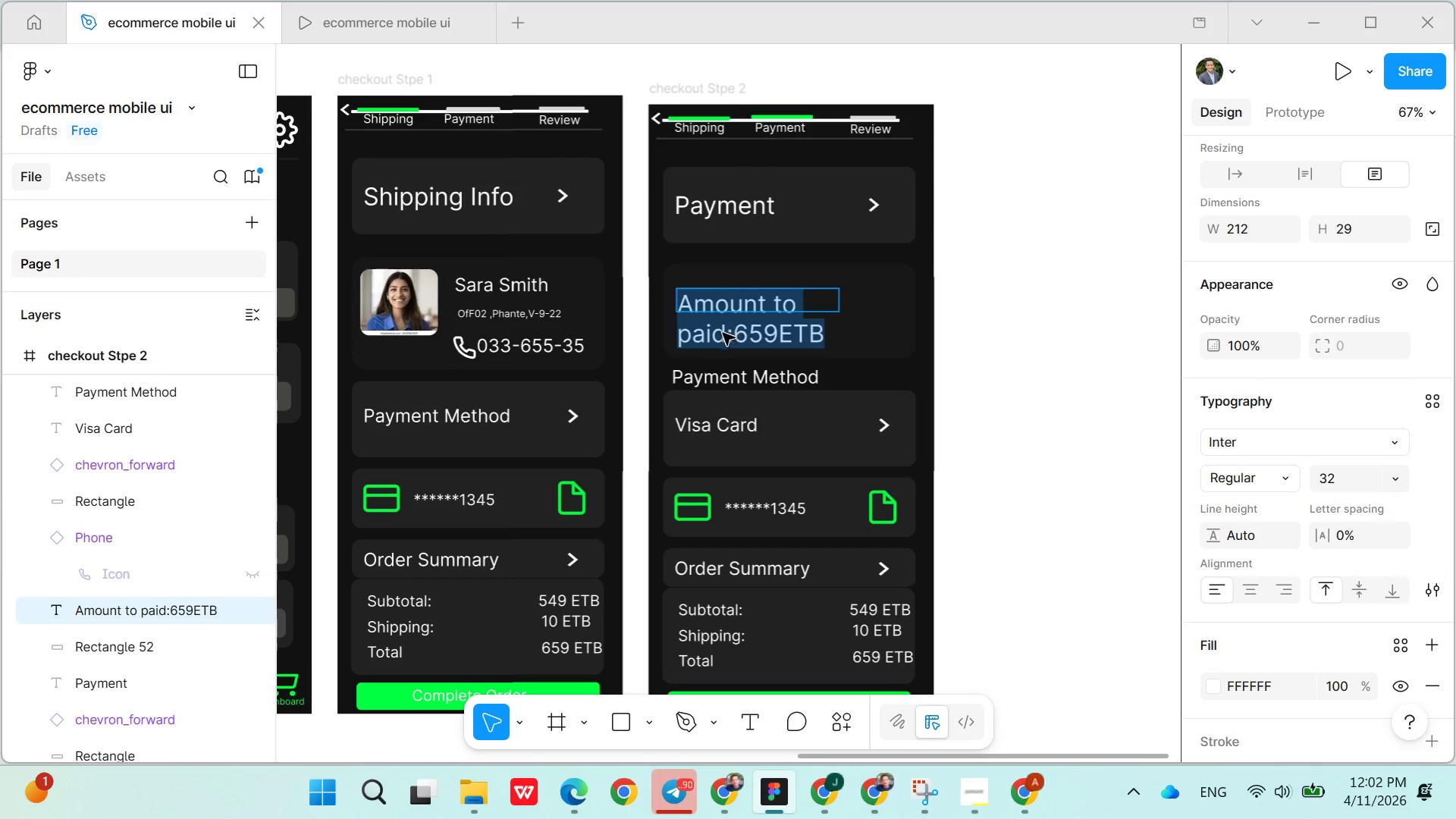 
left_click([713, 333])
 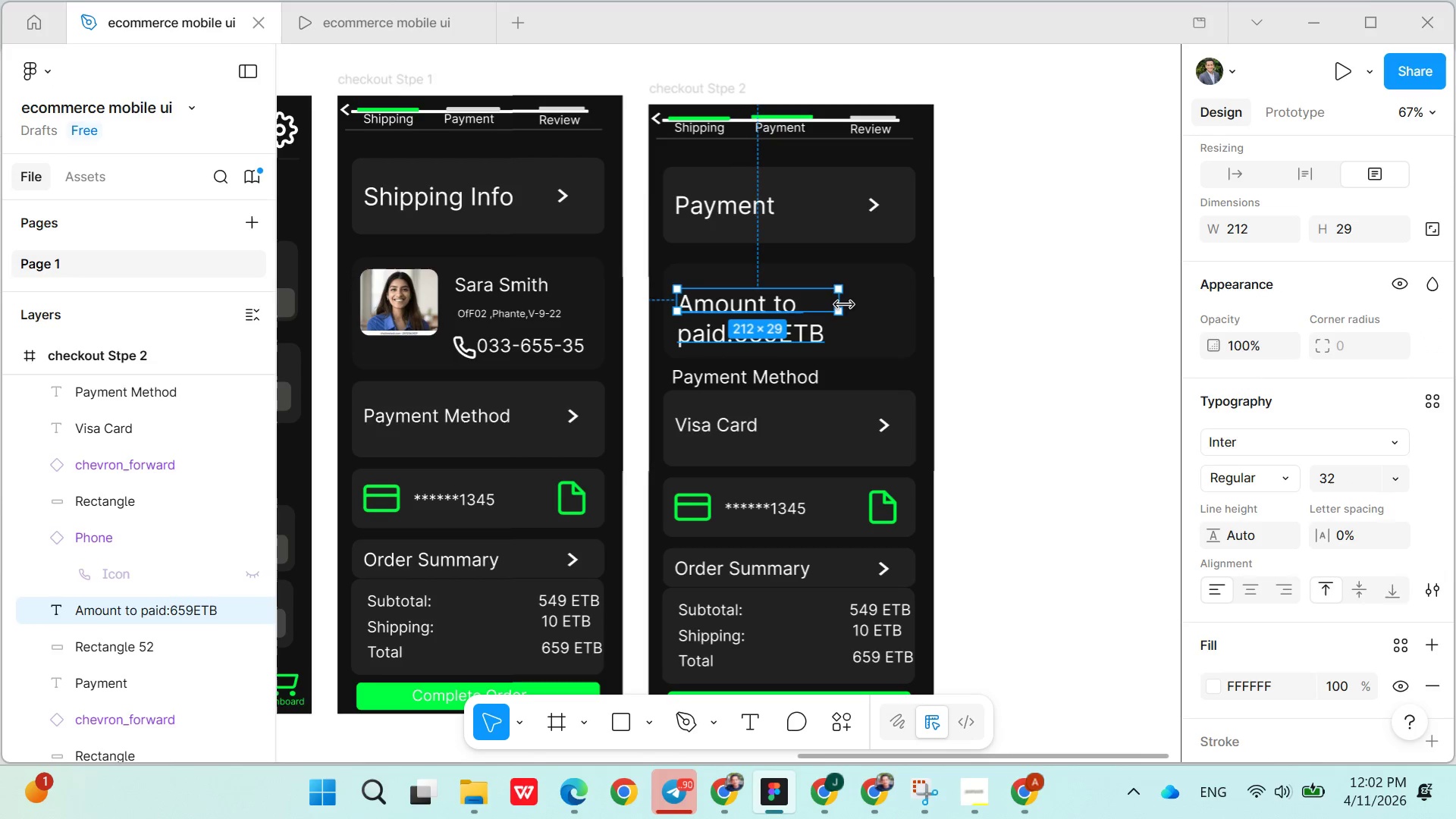 
left_click_drag(start_coordinate=[839, 303], to_coordinate=[887, 303])
 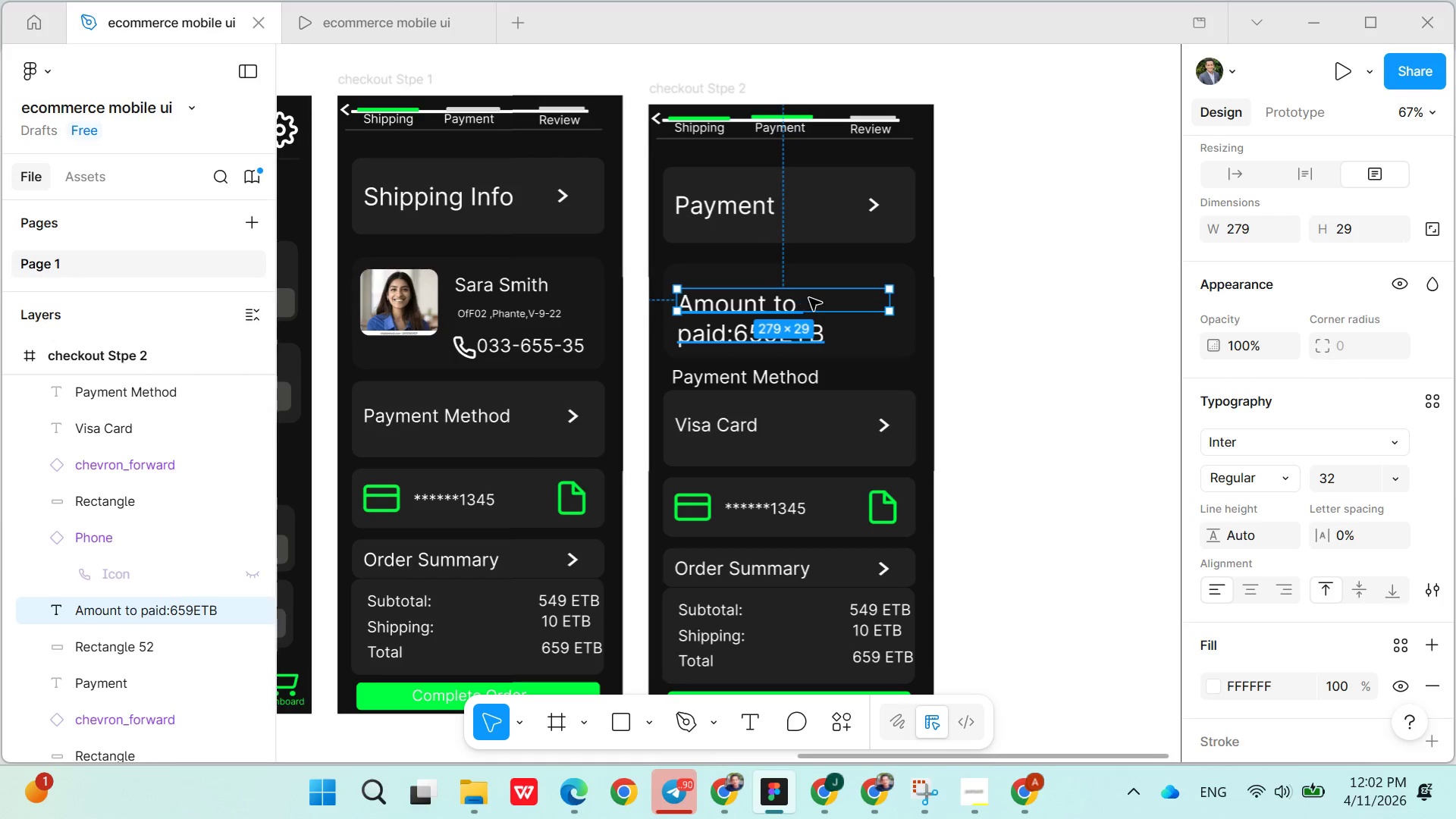 
double_click([811, 301])
 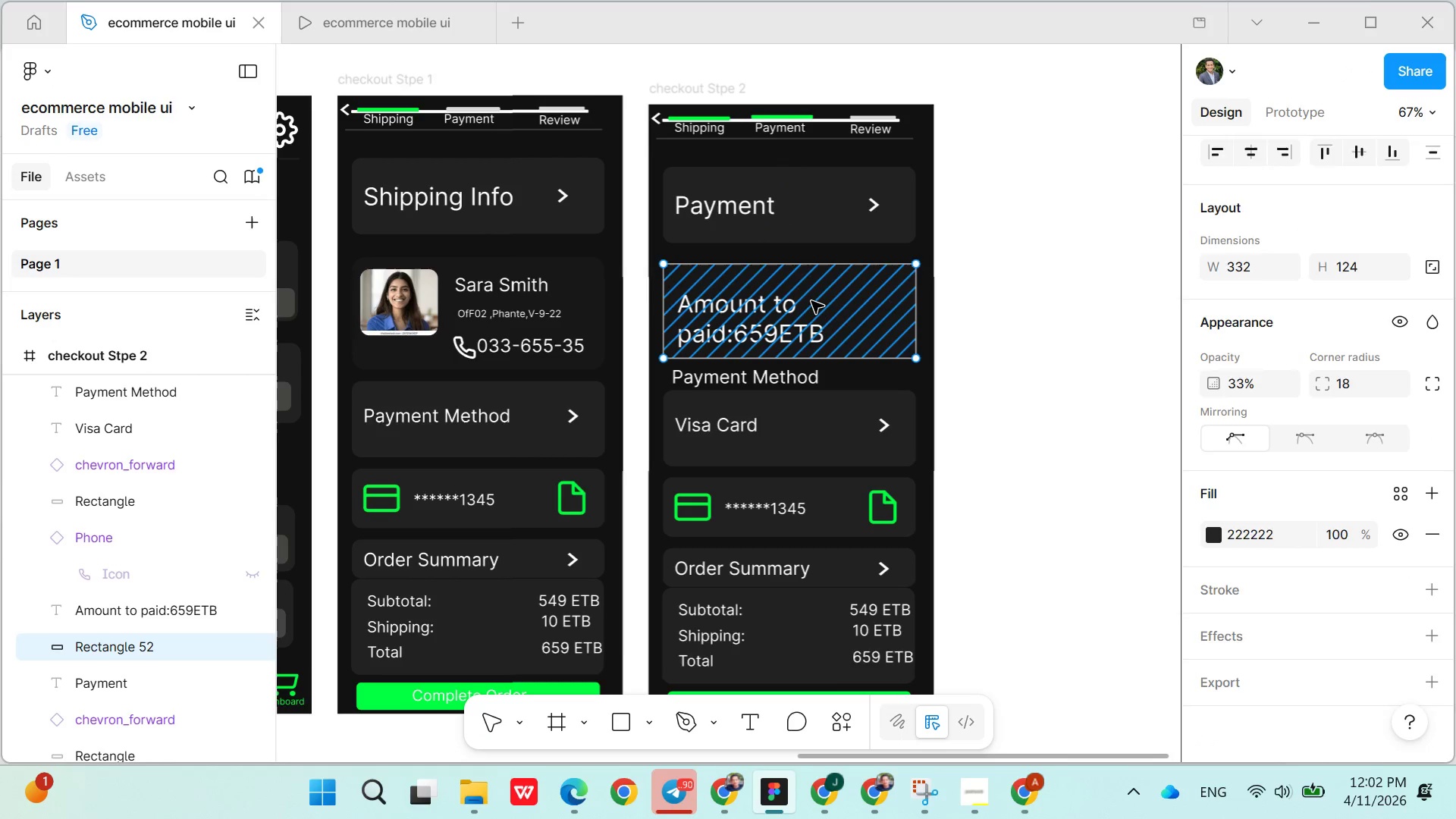 
triple_click([811, 301])
 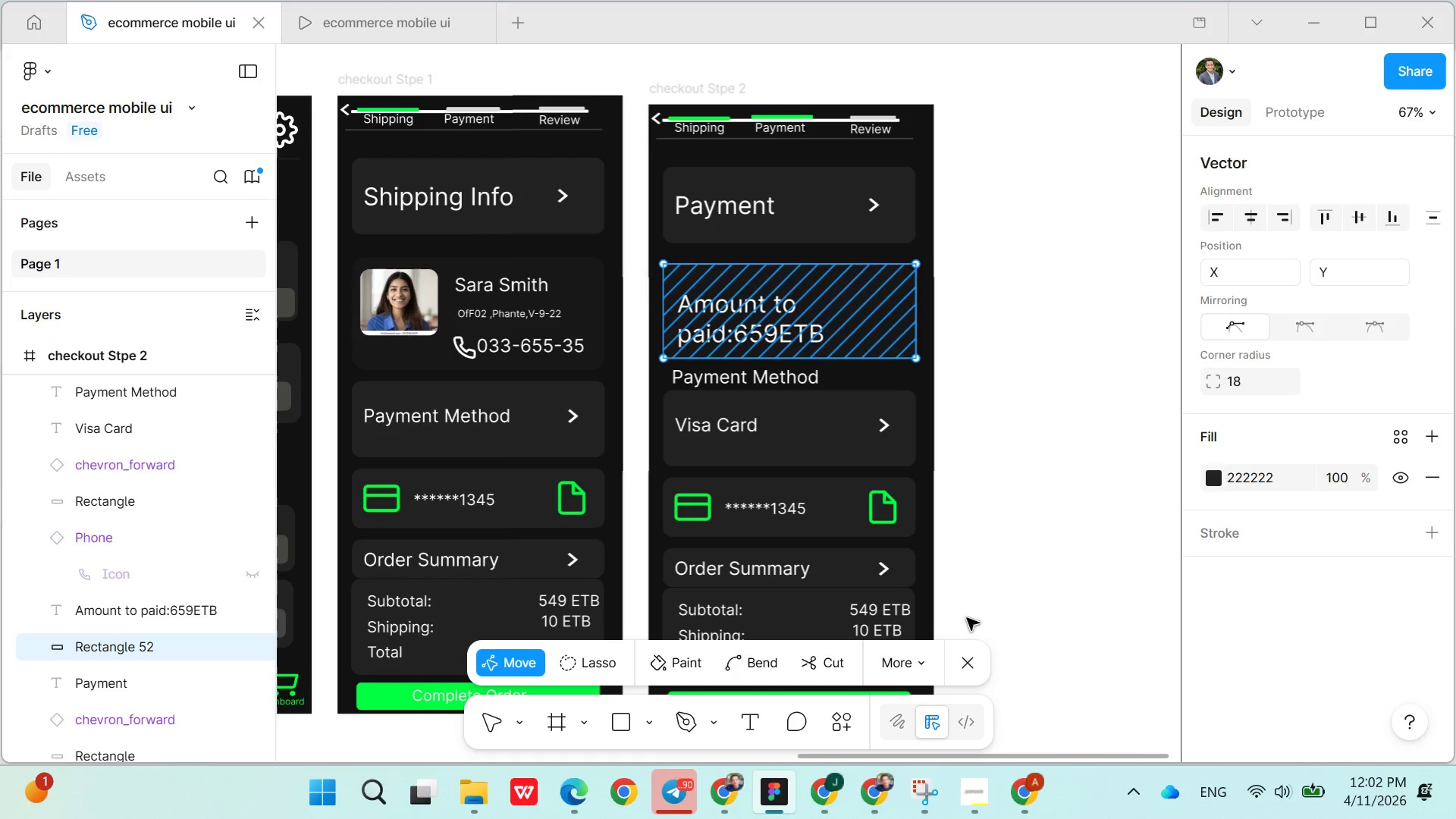 
left_click([976, 660])
 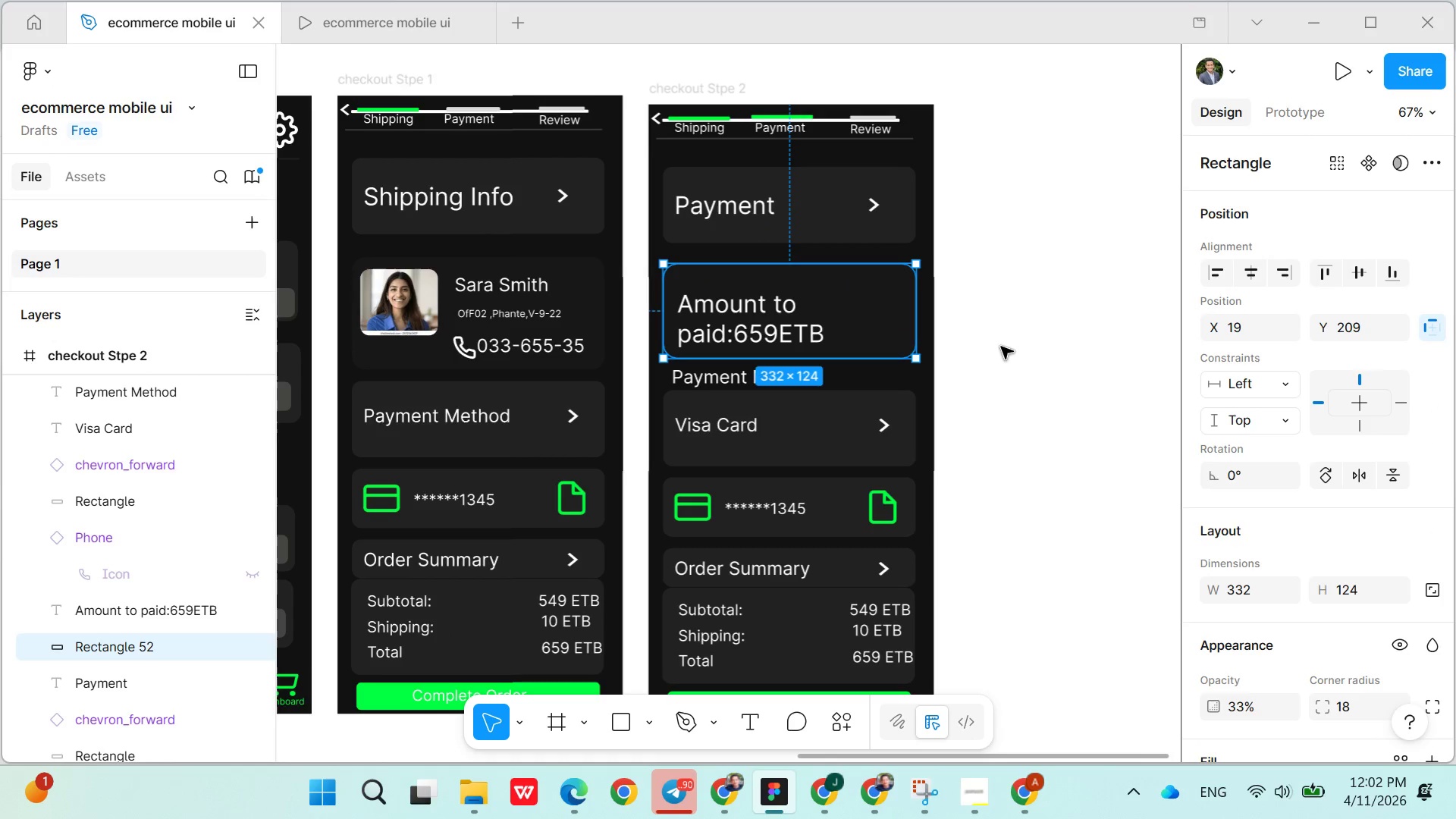 
left_click([1001, 347])
 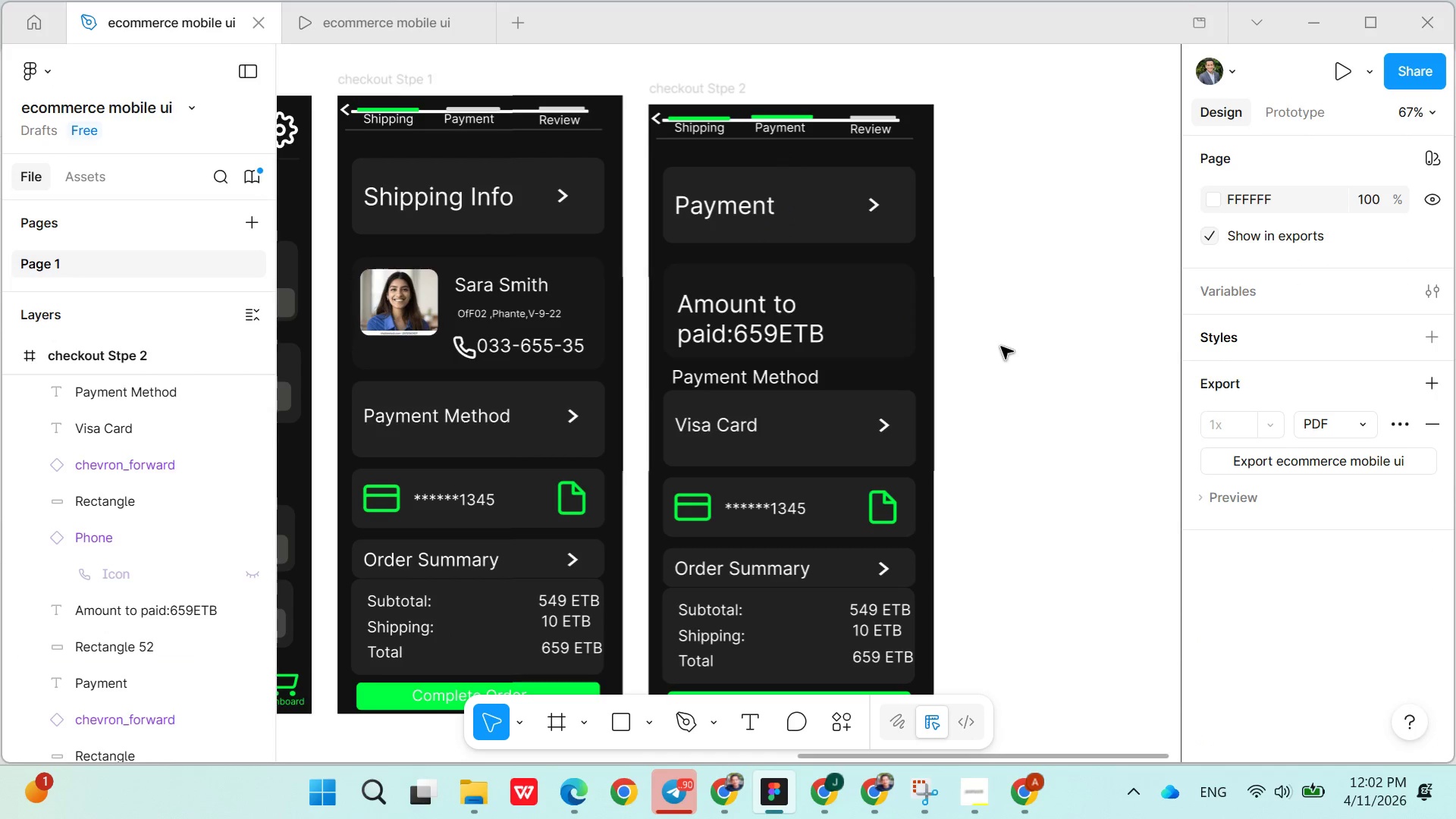 
left_click_drag(start_coordinate=[1001, 347], to_coordinate=[835, 310])
 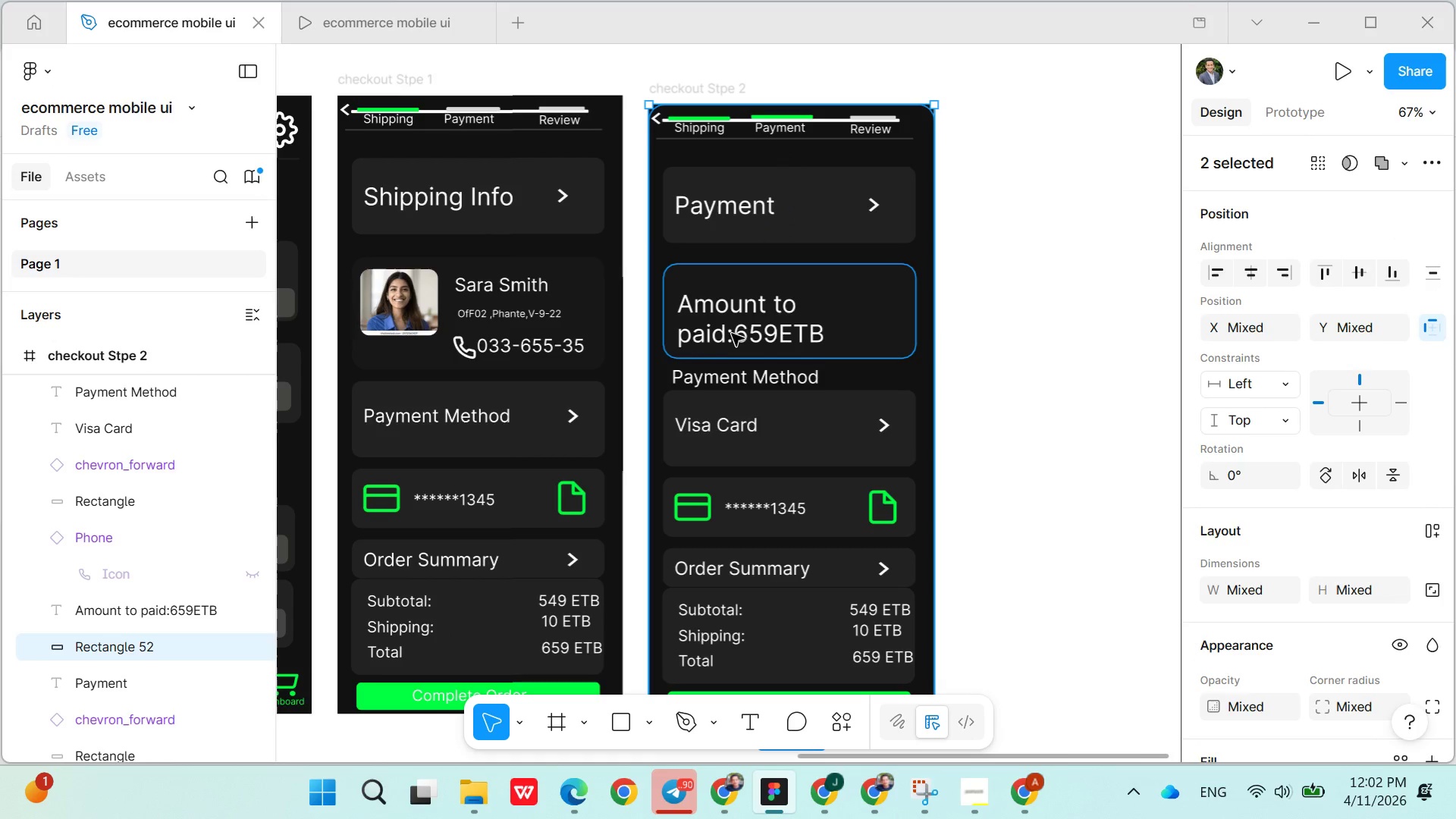 
double_click([722, 336])
 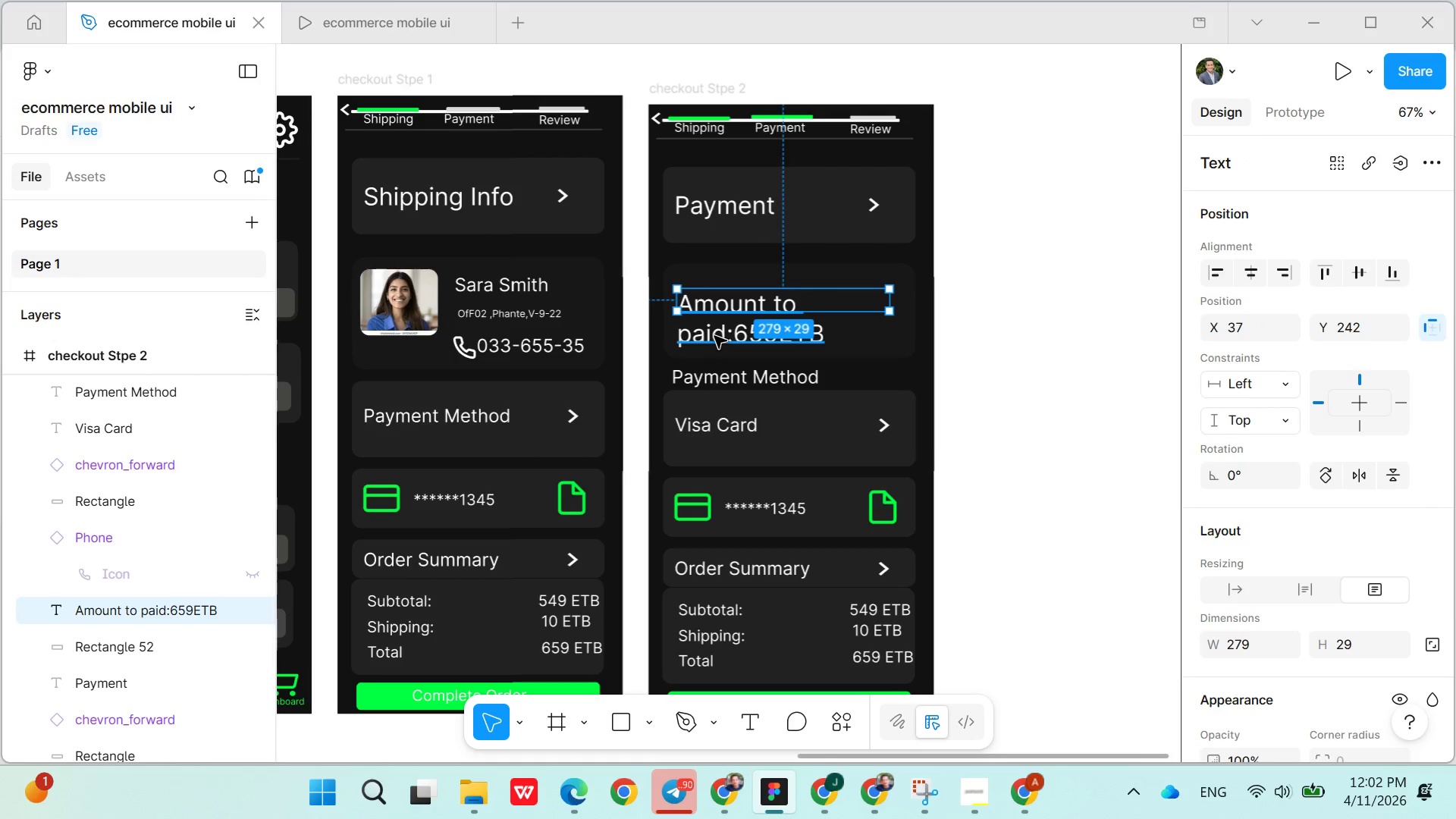 
double_click([714, 336])
 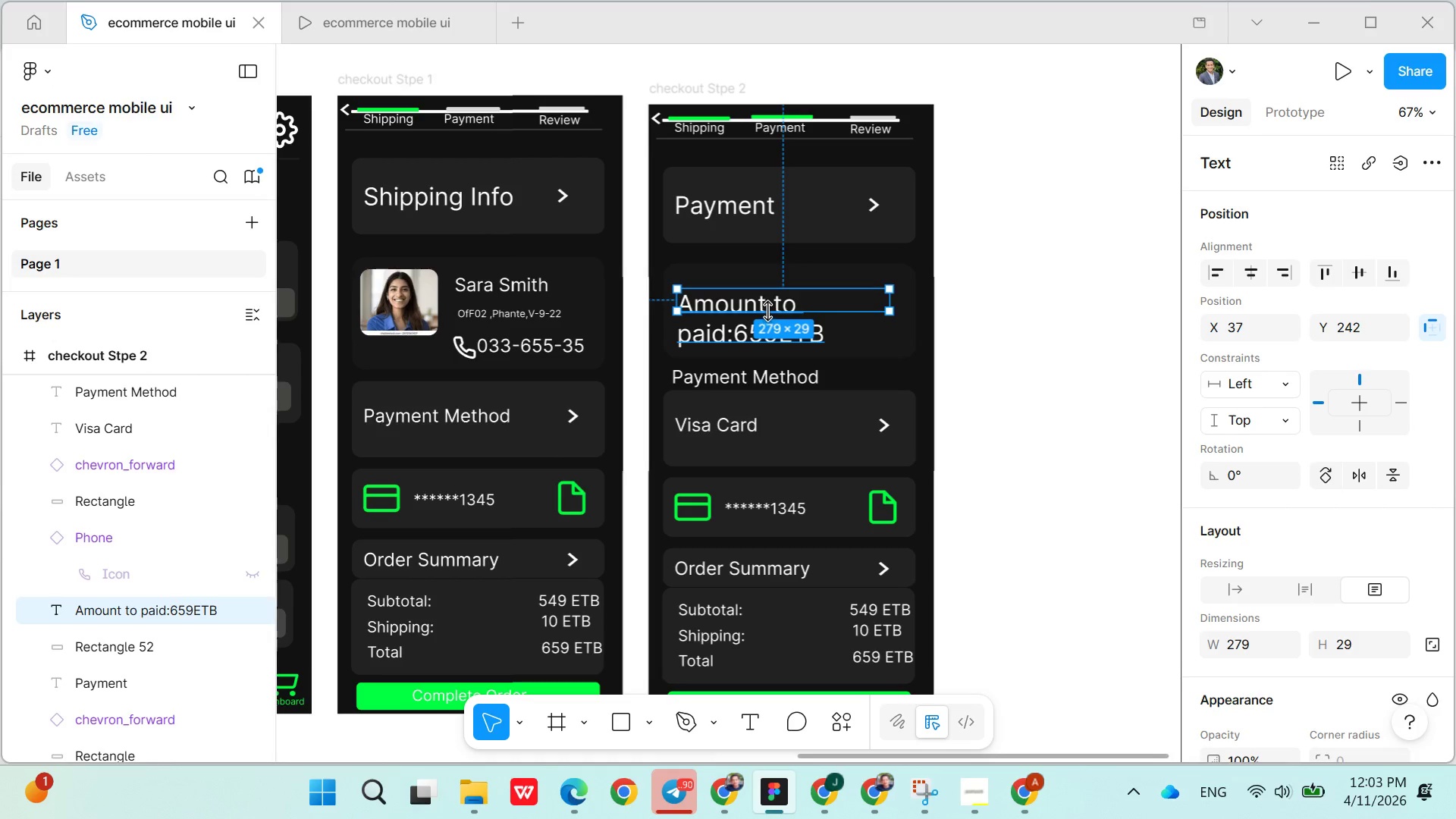 
left_click_drag(start_coordinate=[767, 311], to_coordinate=[764, 345])
 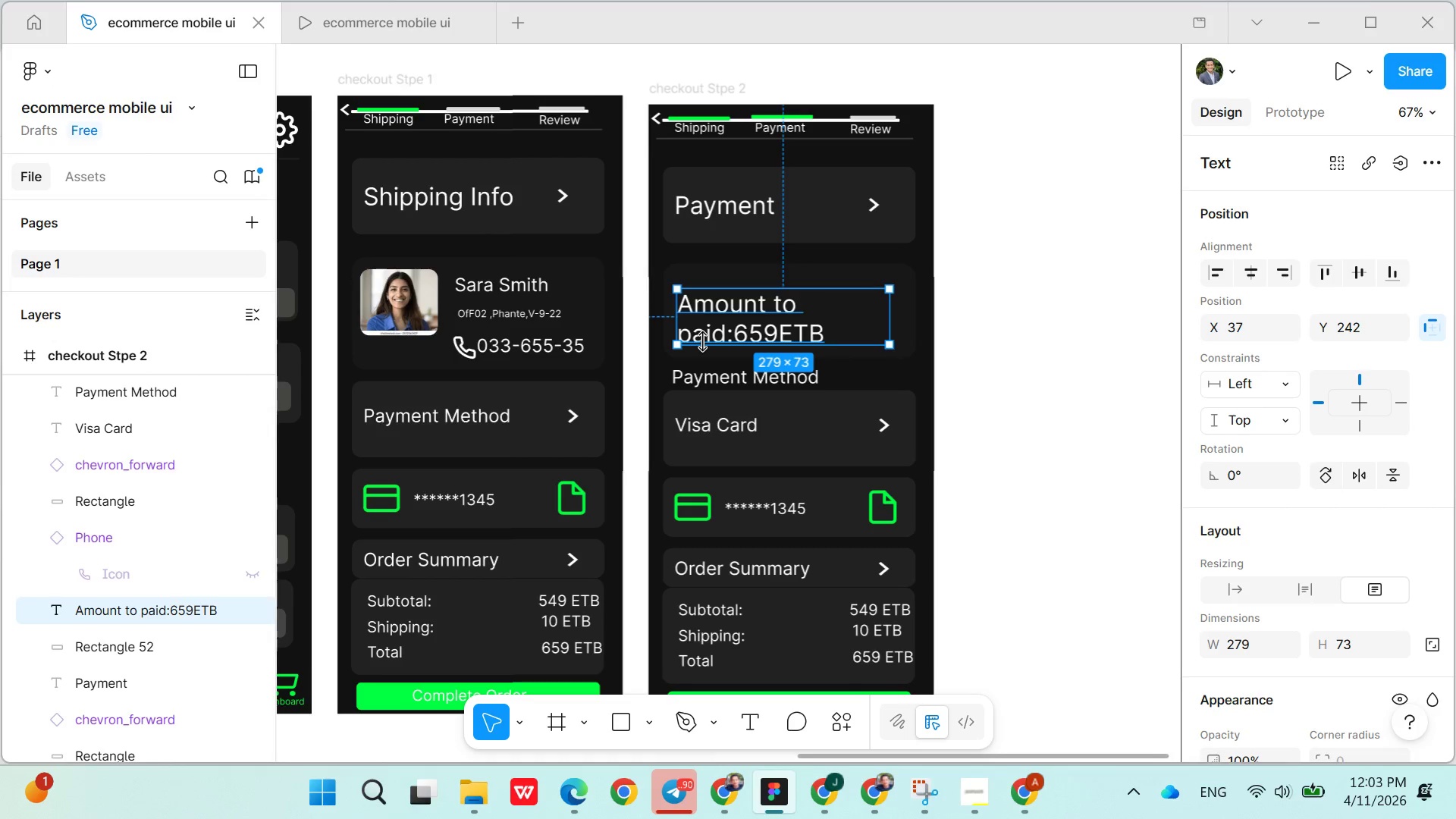 
double_click([702, 341])
 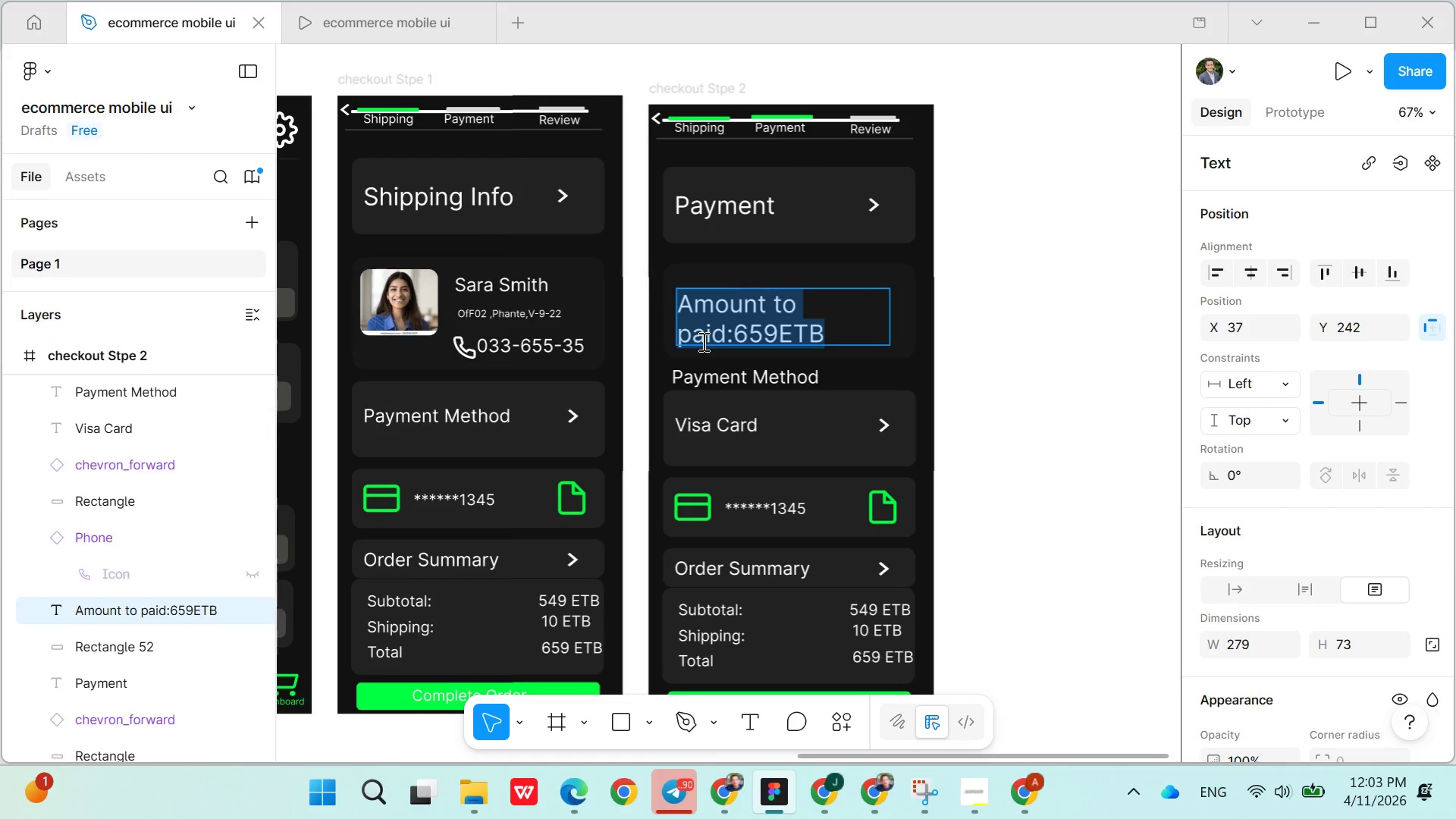 
double_click([702, 341])
 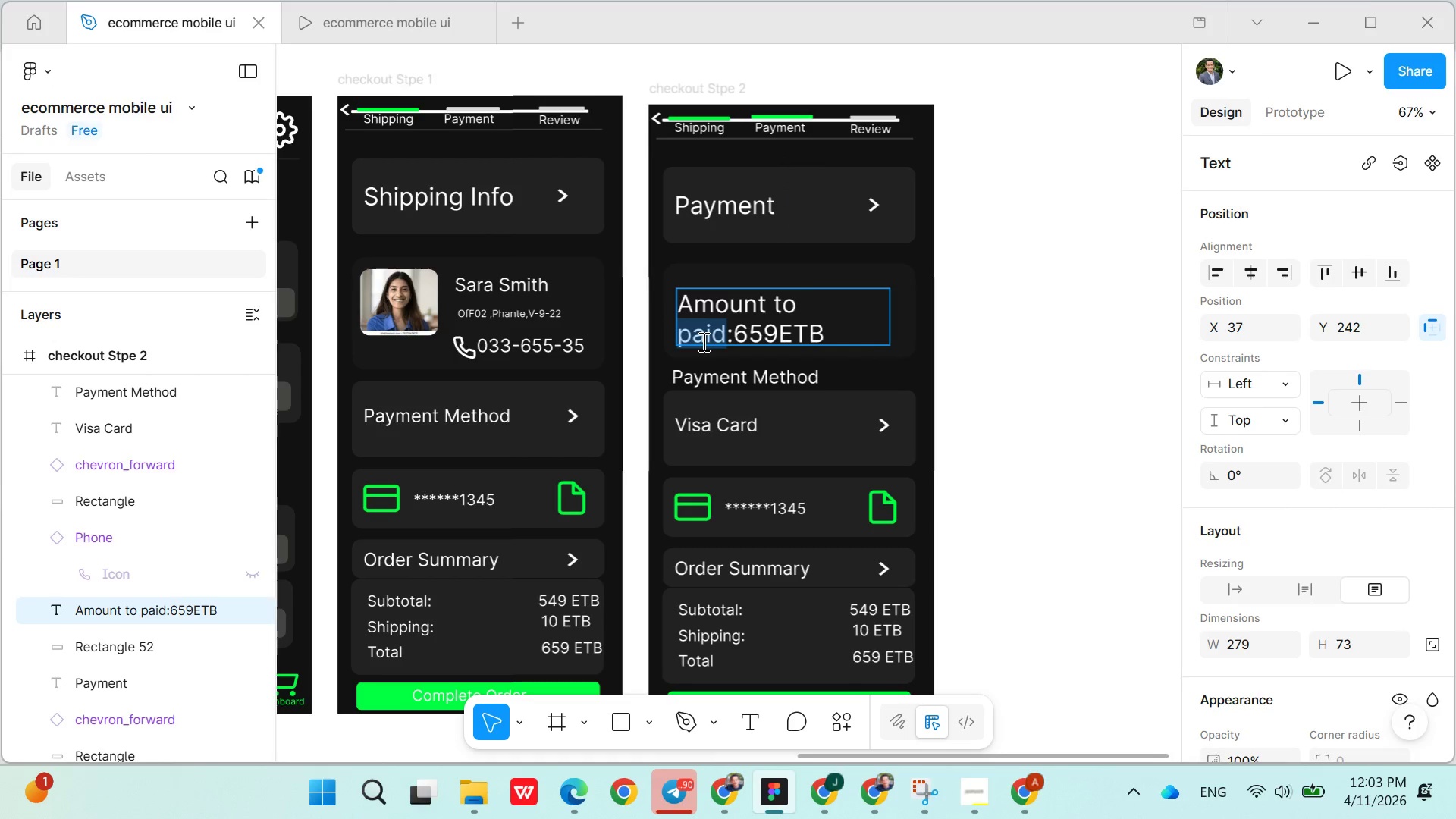 
type(Pay)
 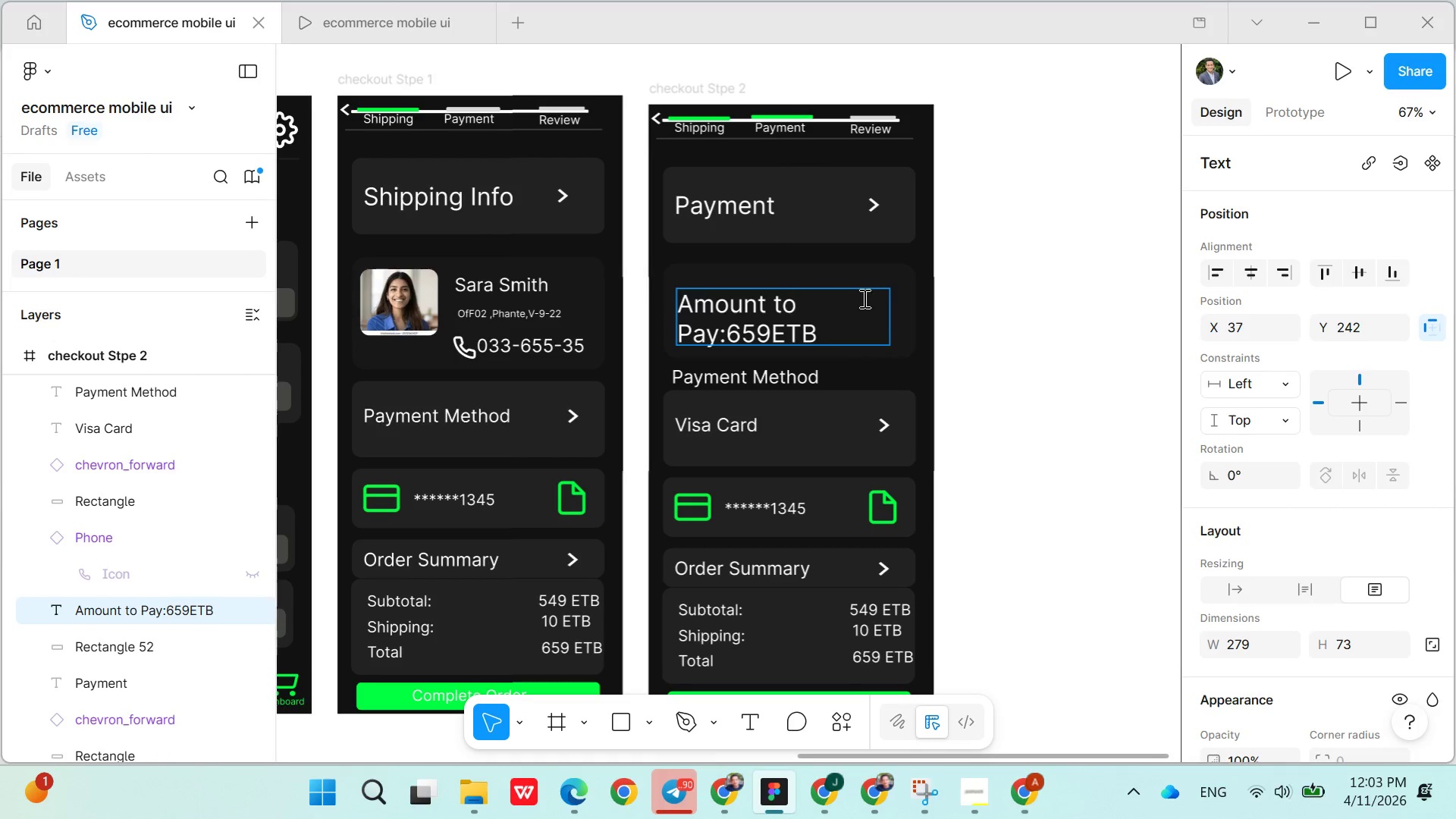 
left_click([902, 306])
 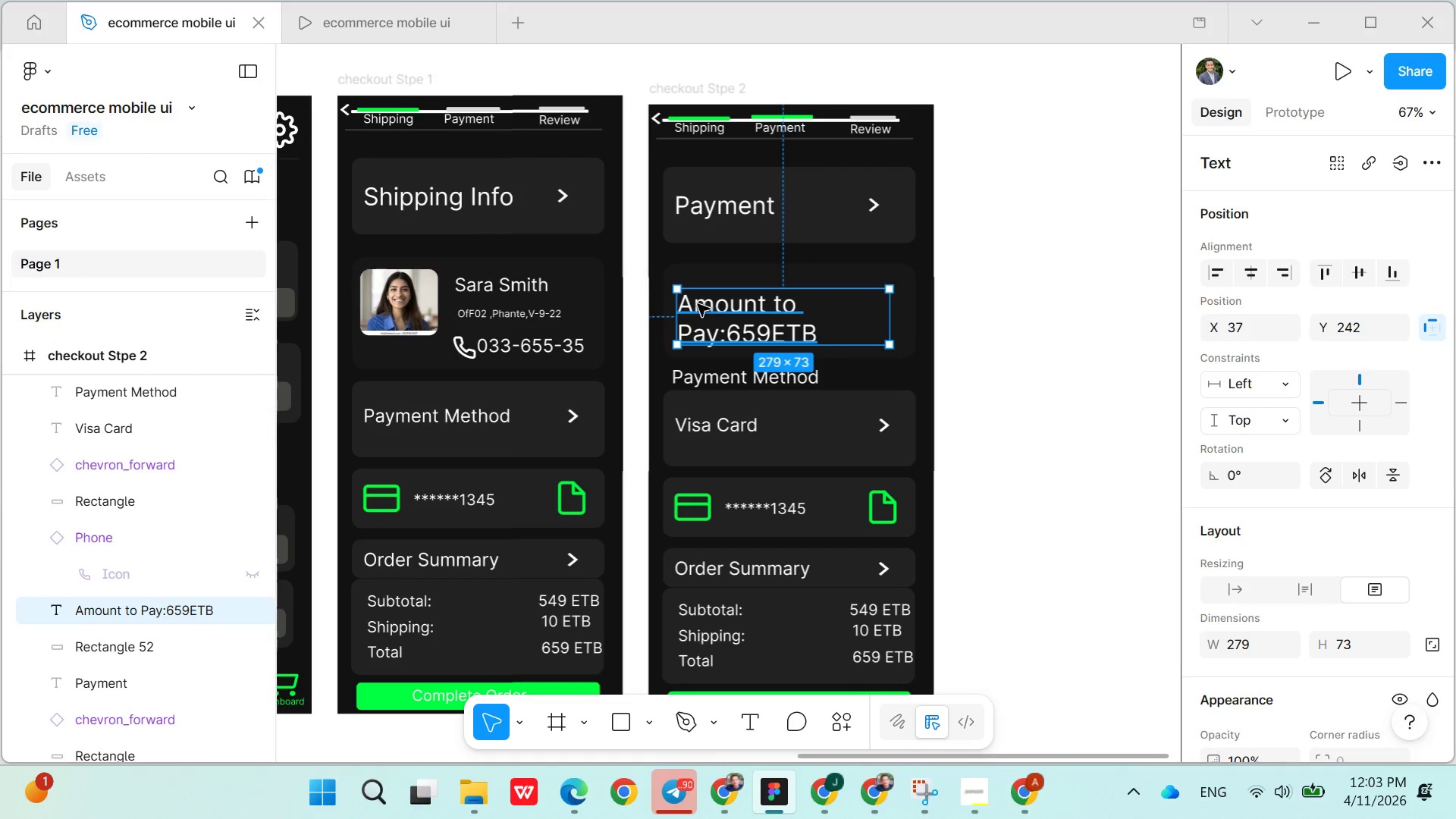 
left_click([677, 304])
 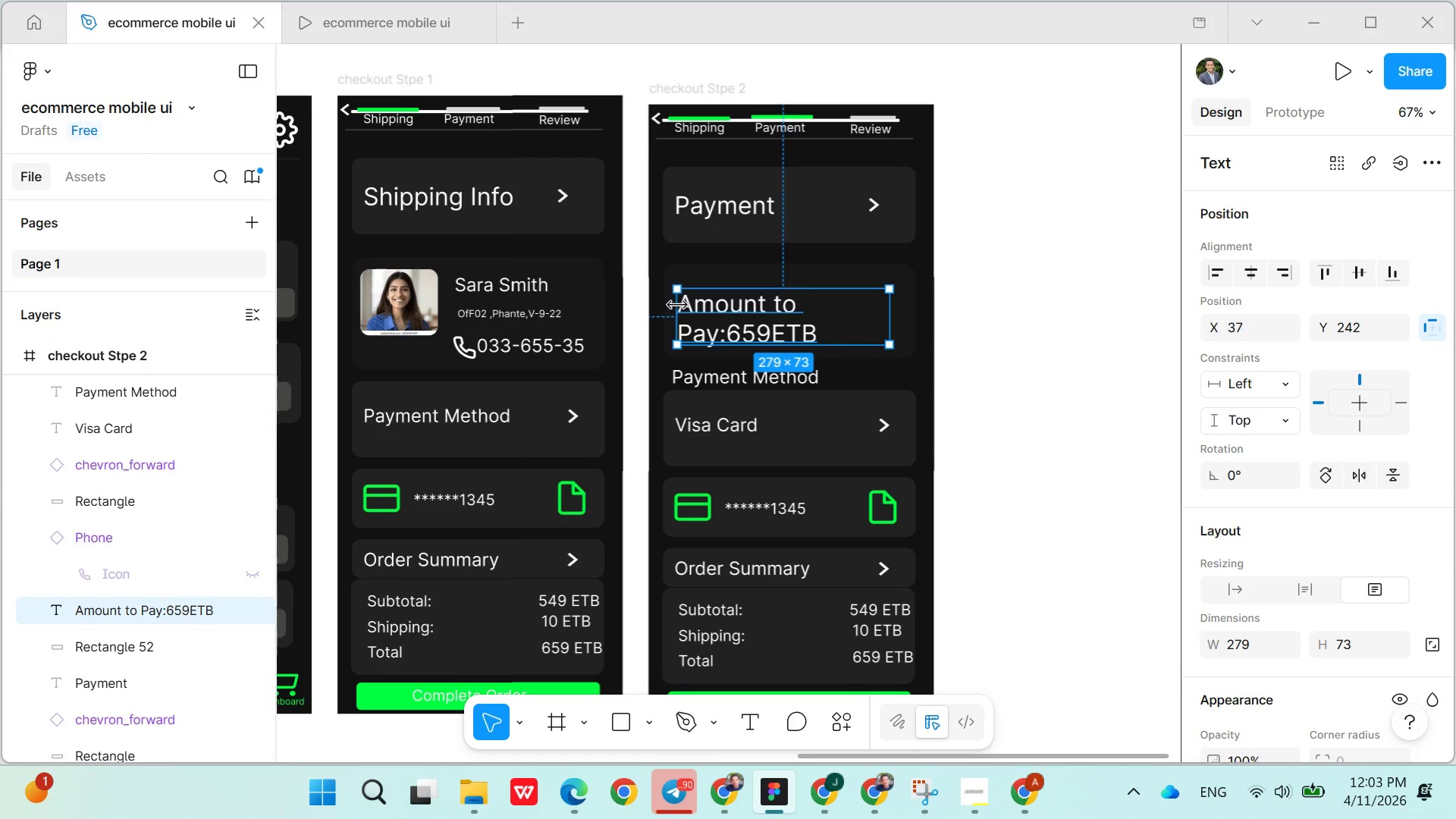 
left_click_drag(start_coordinate=[677, 304], to_coordinate=[670, 306])
 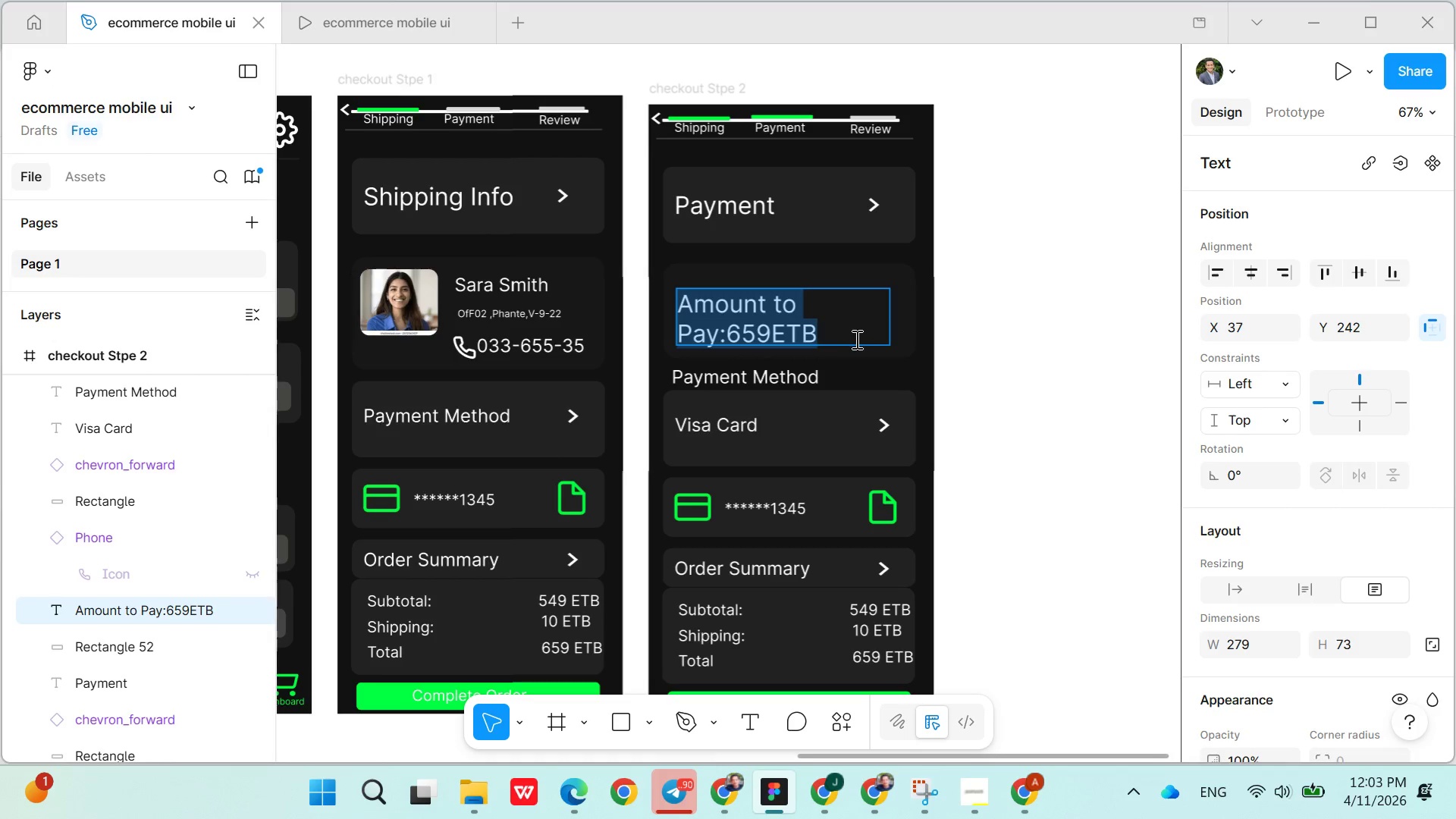 
left_click([856, 340])
 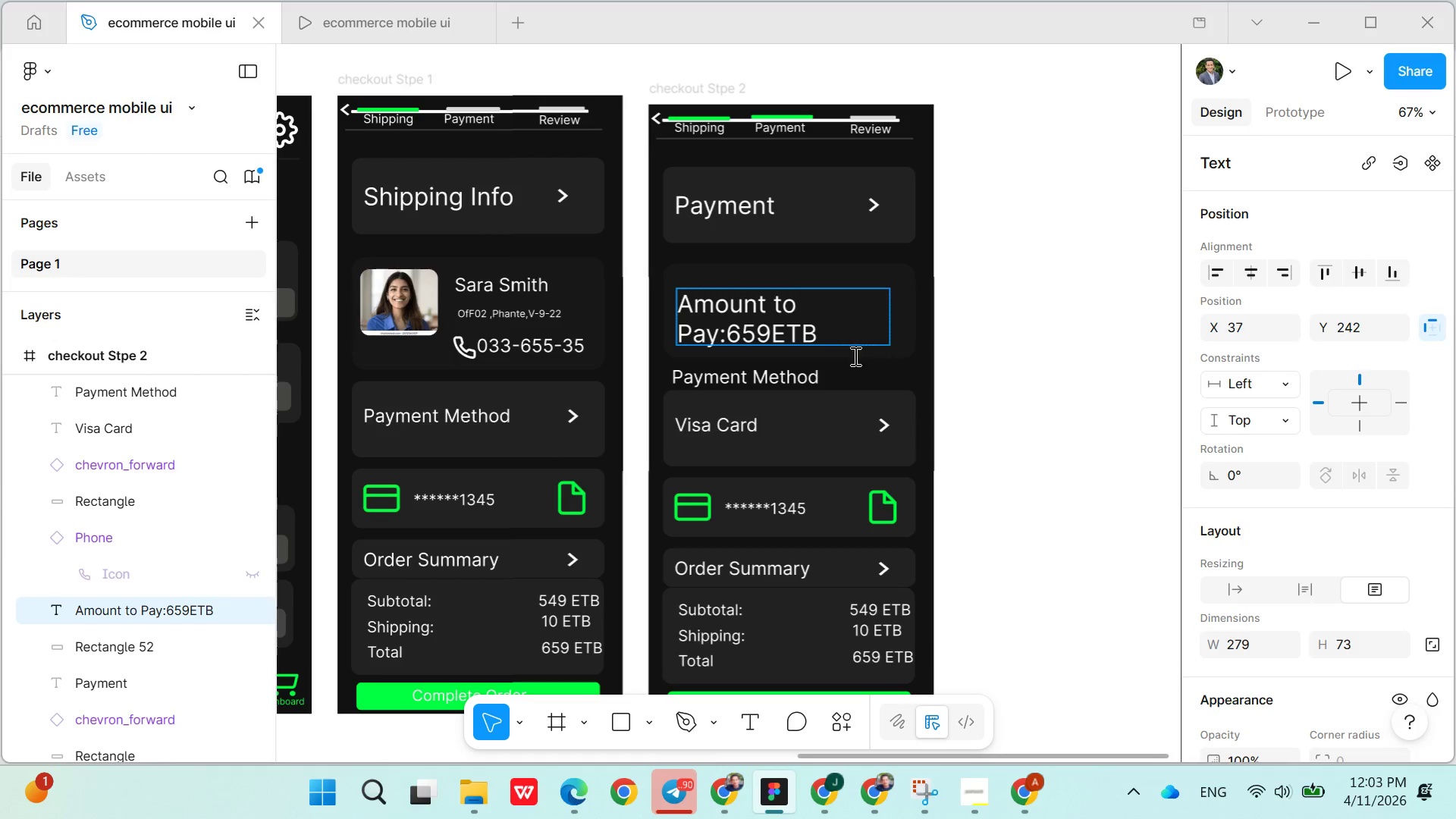 
left_click([852, 372])
 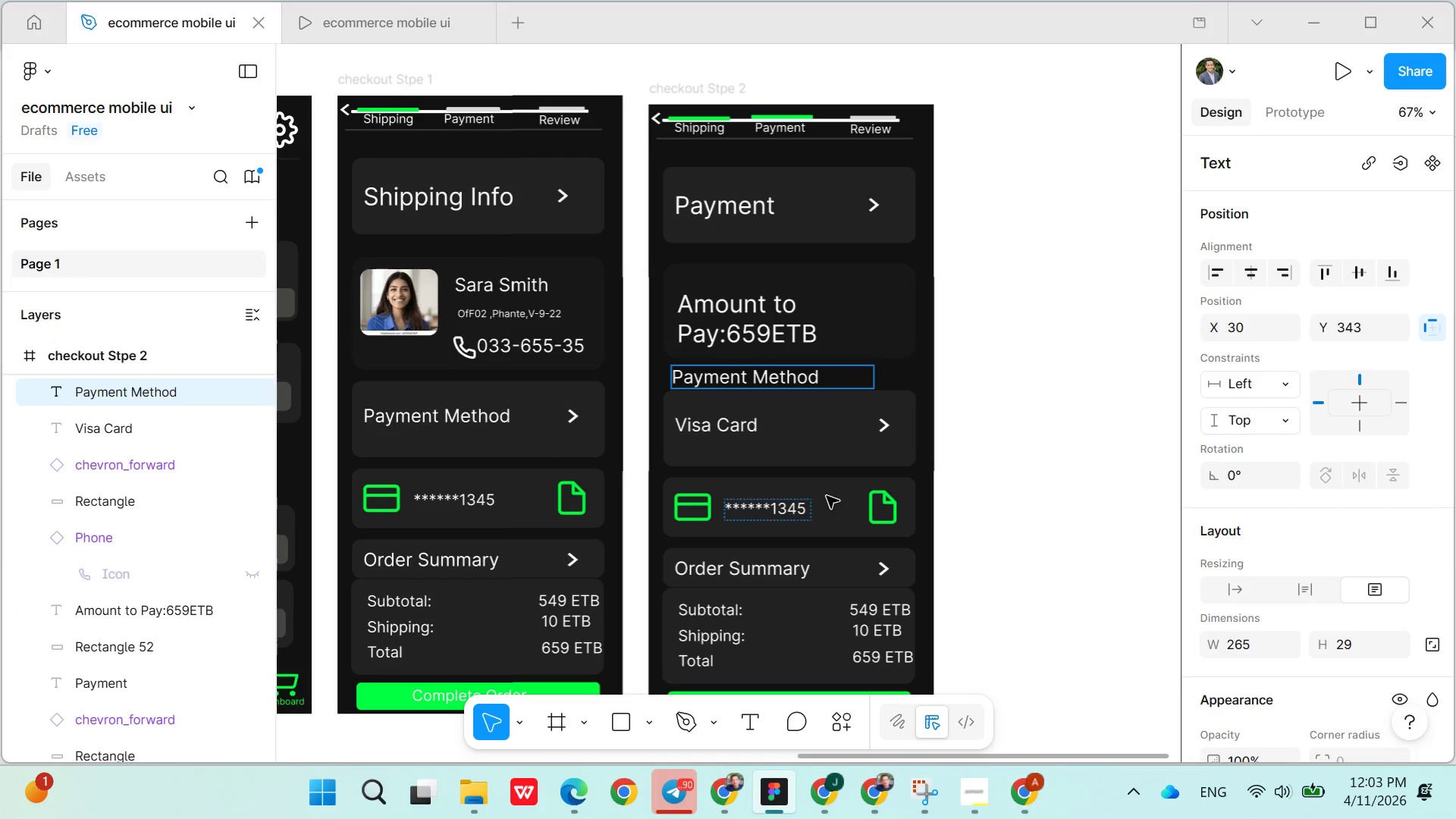 
left_click([996, 506])
 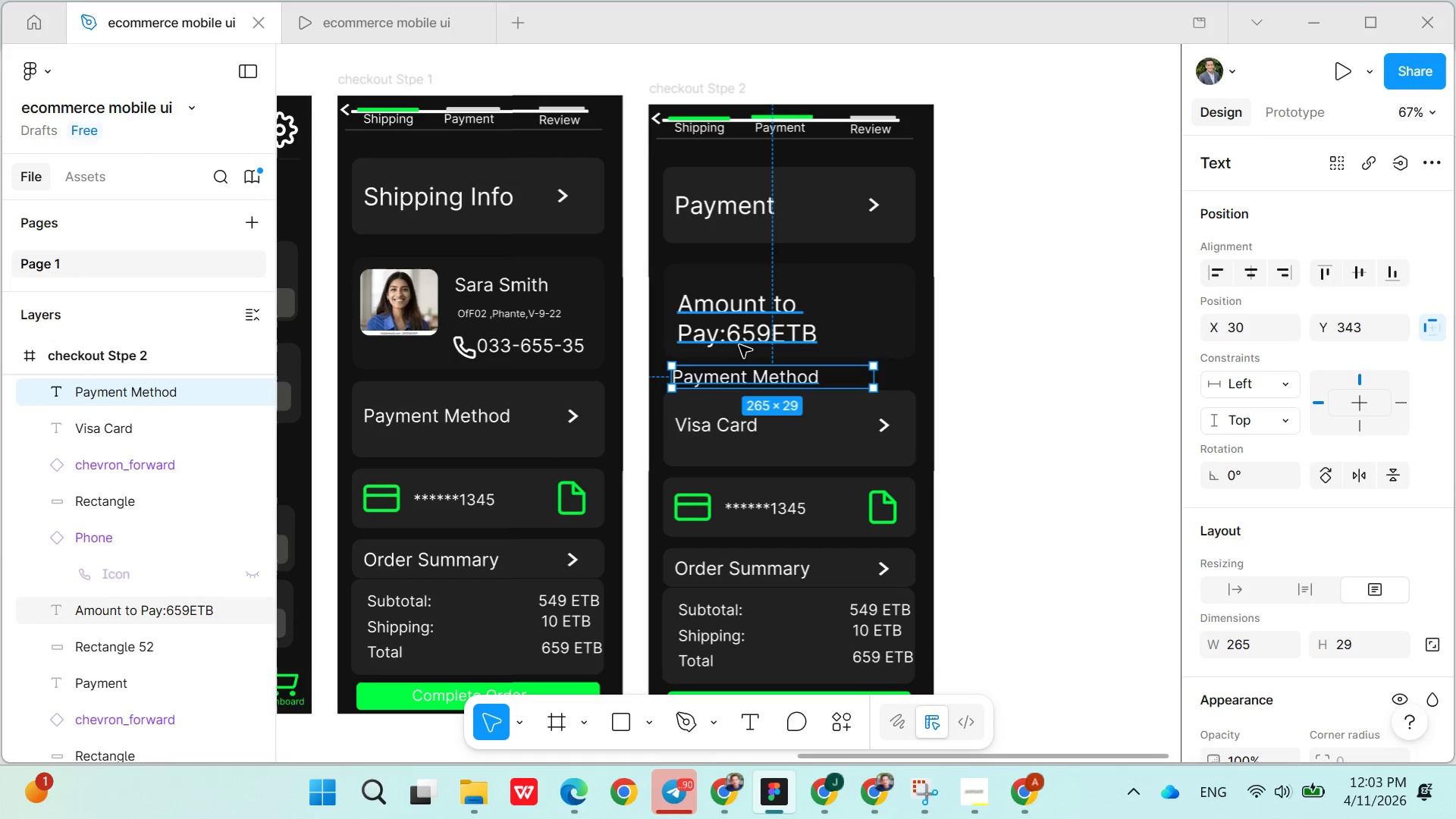 
left_click([739, 337])
 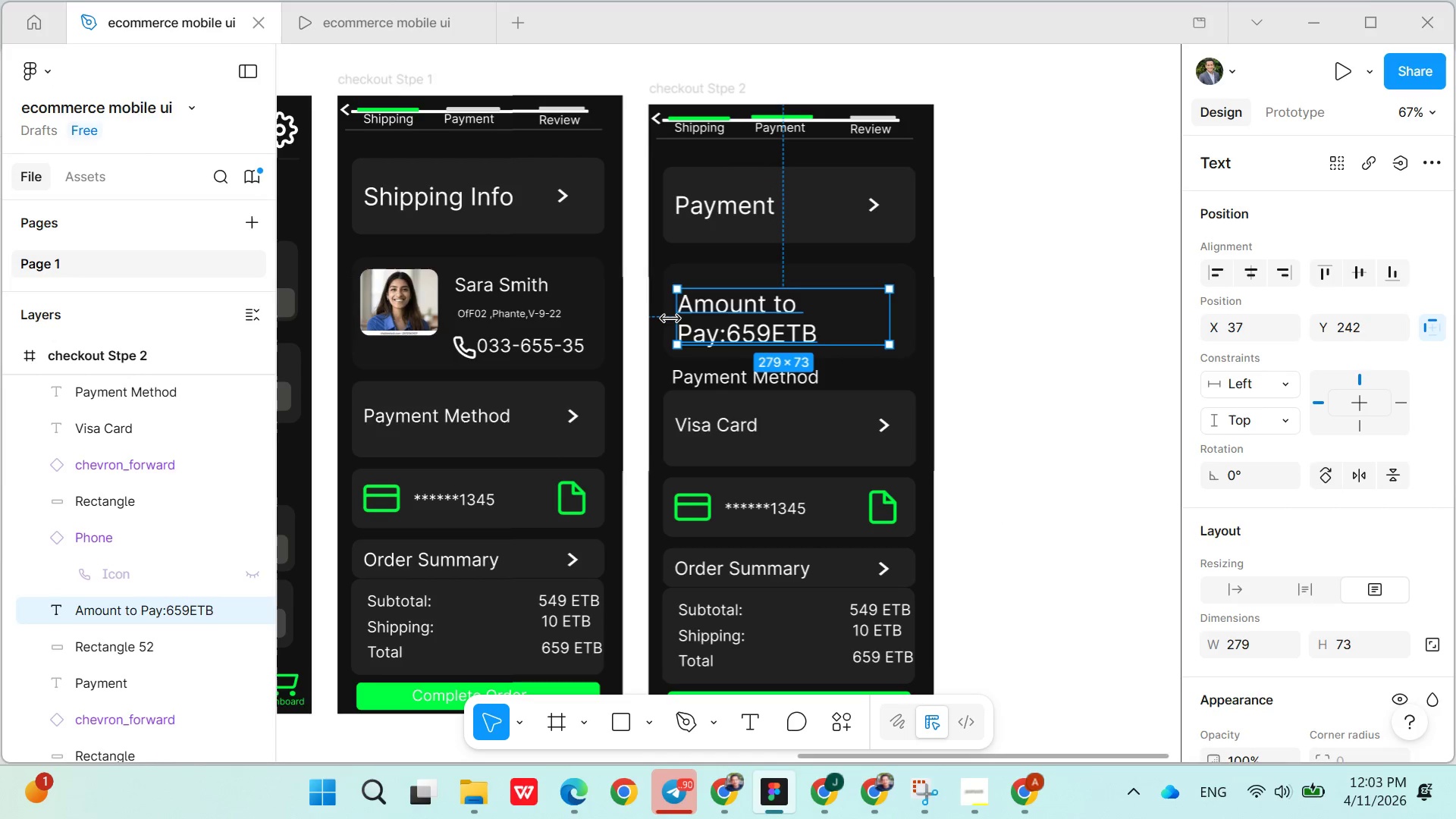 
left_click_drag(start_coordinate=[673, 317], to_coordinate=[668, 317])
 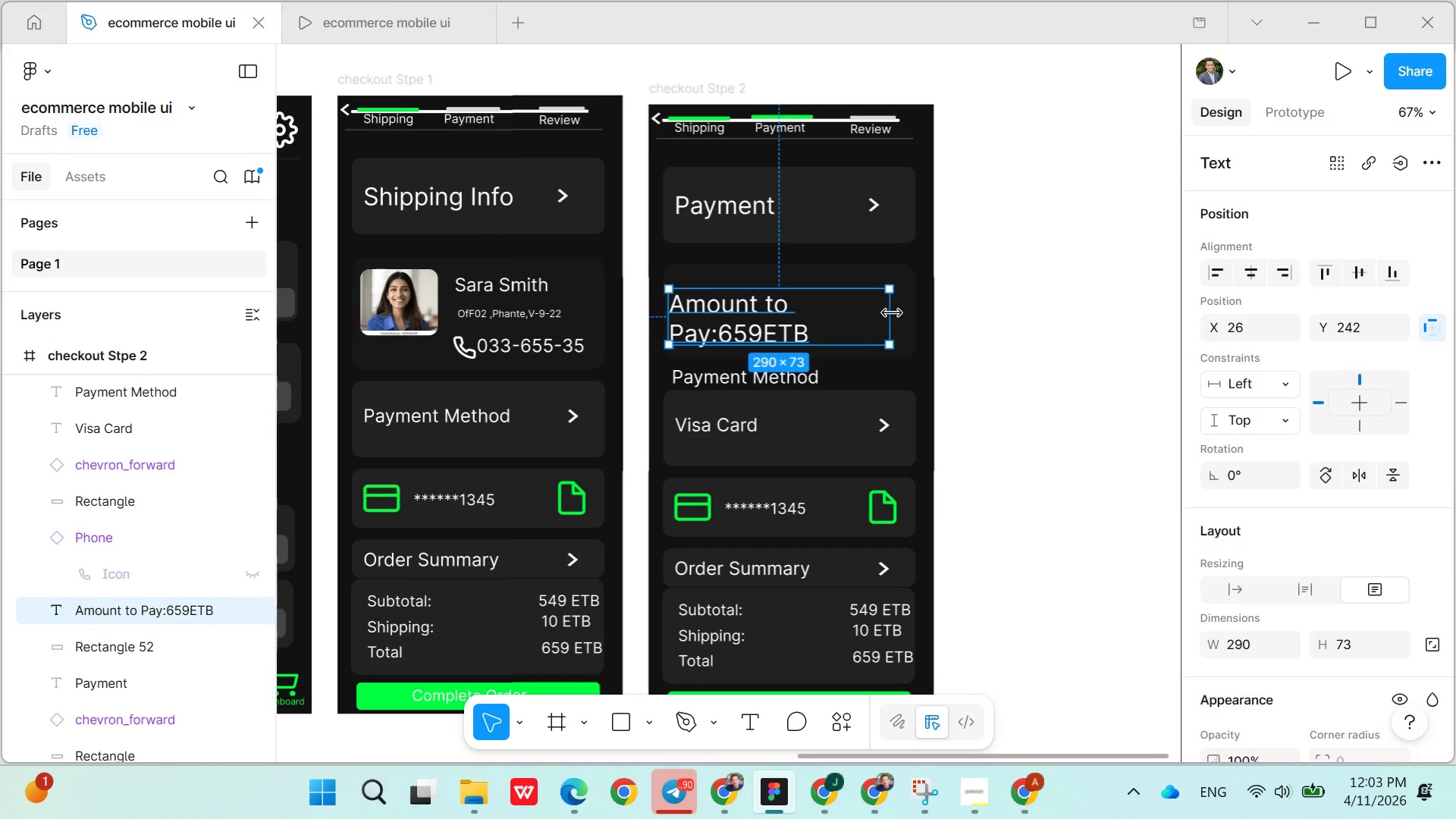 
left_click_drag(start_coordinate=[892, 313], to_coordinate=[914, 306])
 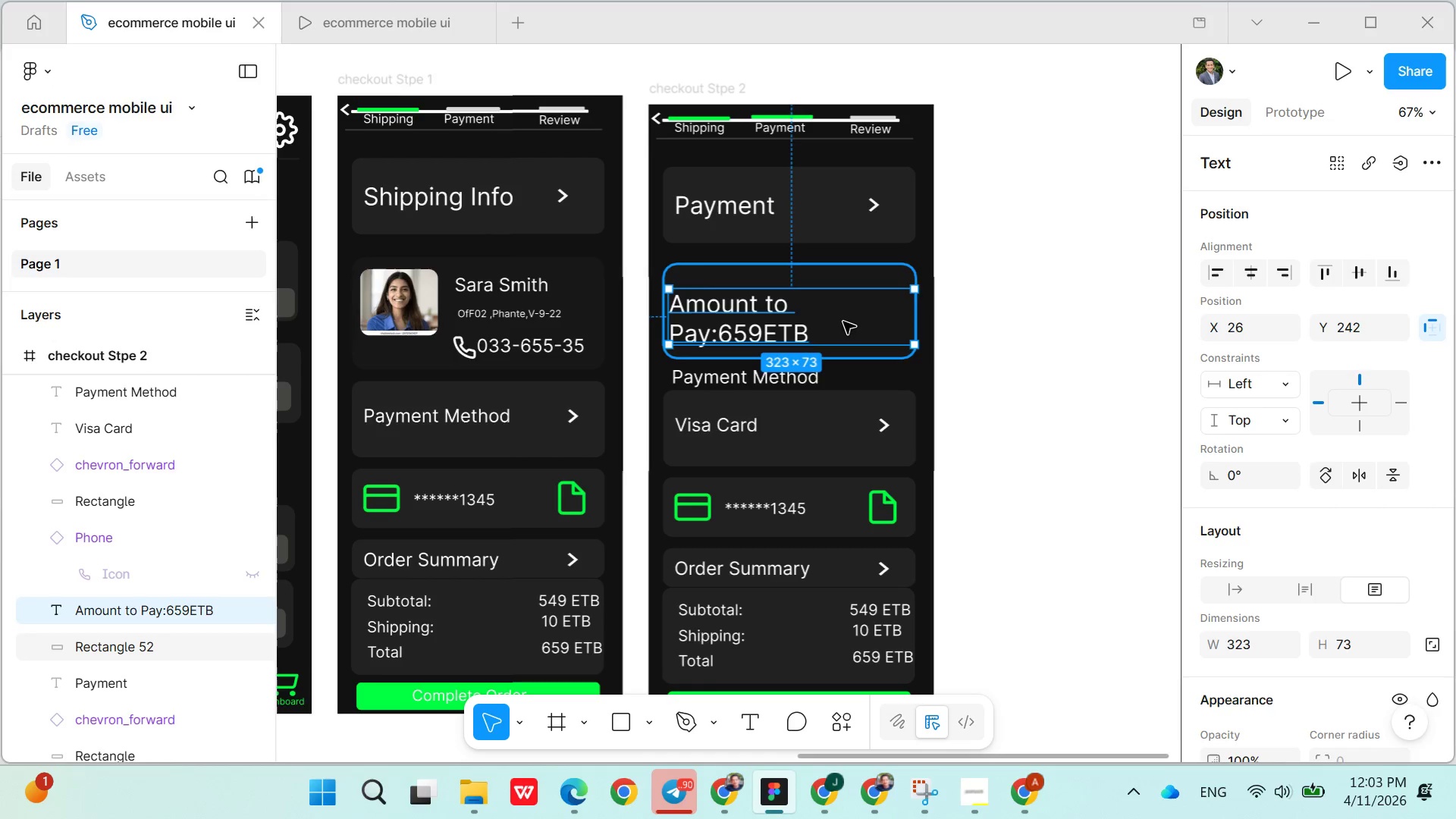 
double_click([843, 322])
 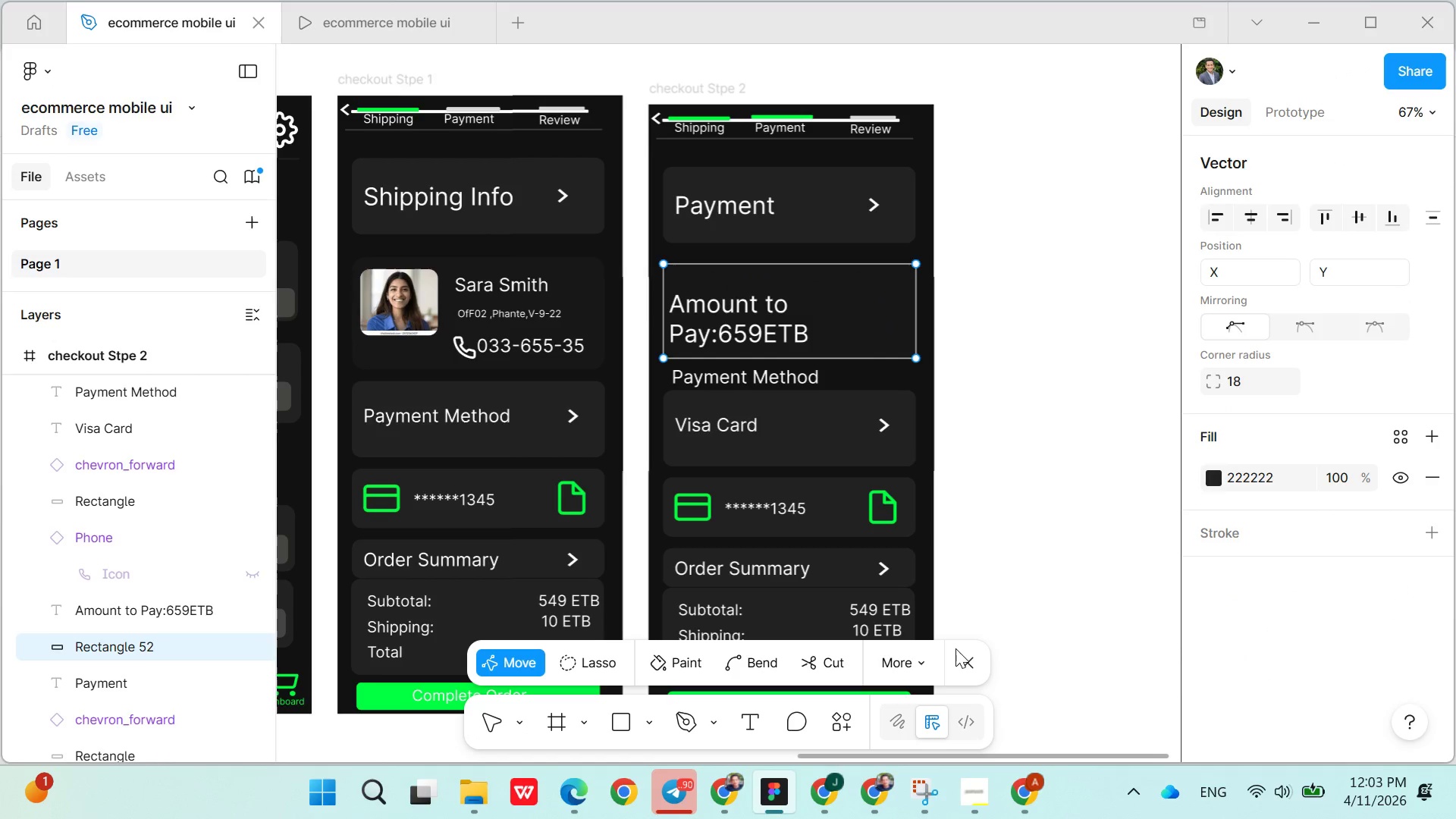 
left_click([984, 667])
 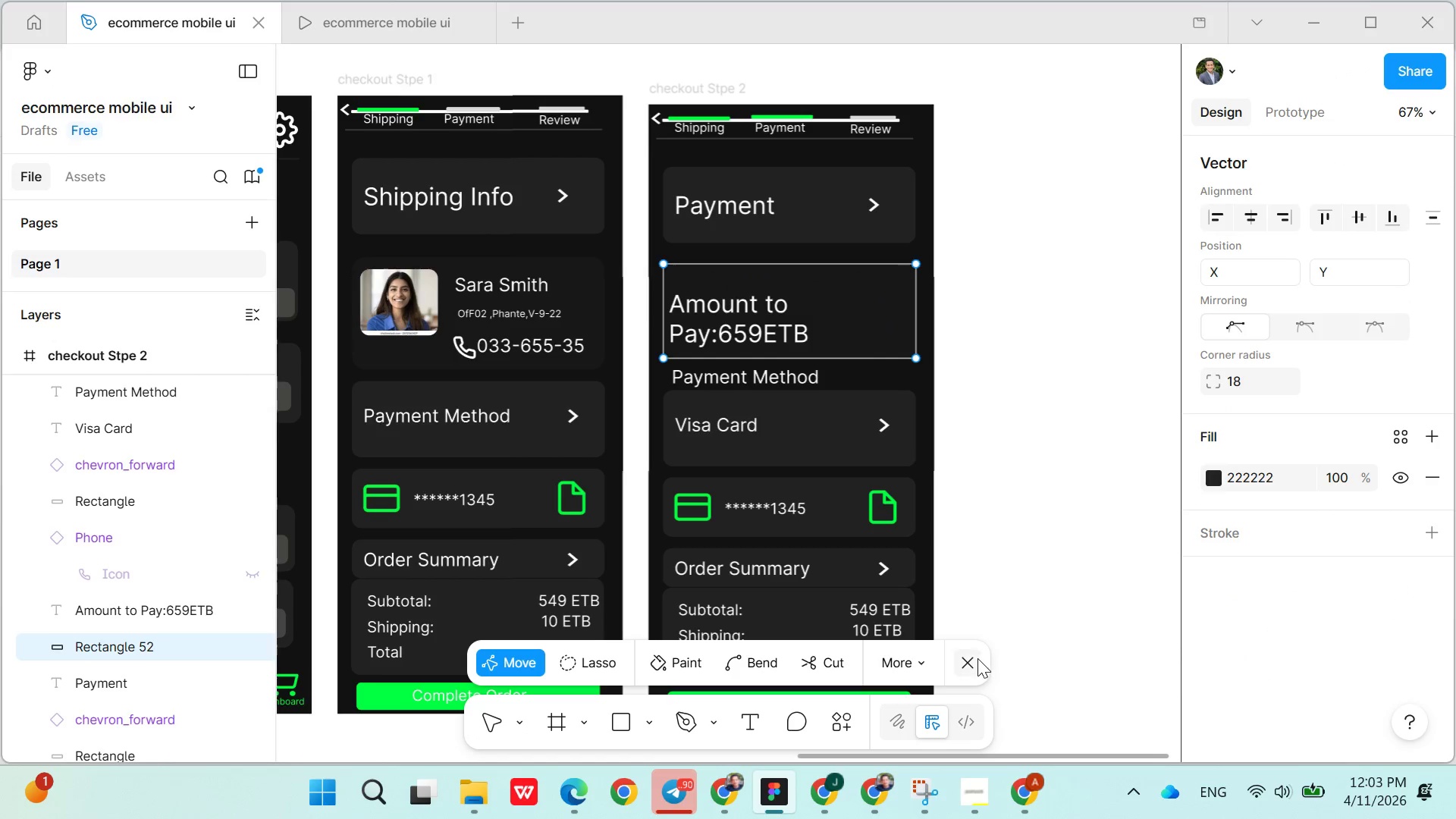 
left_click([968, 659])
 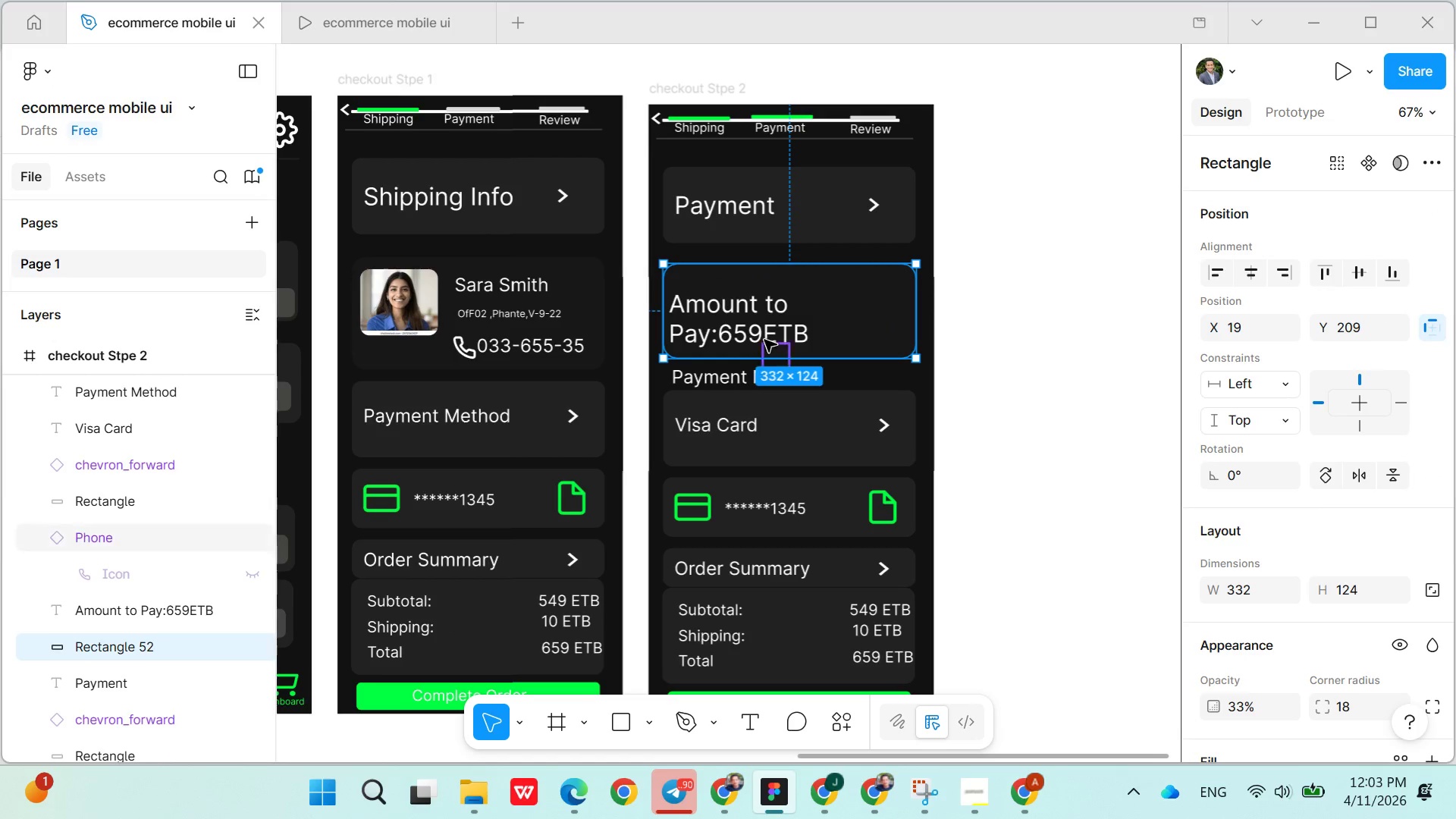 
double_click([764, 339])
 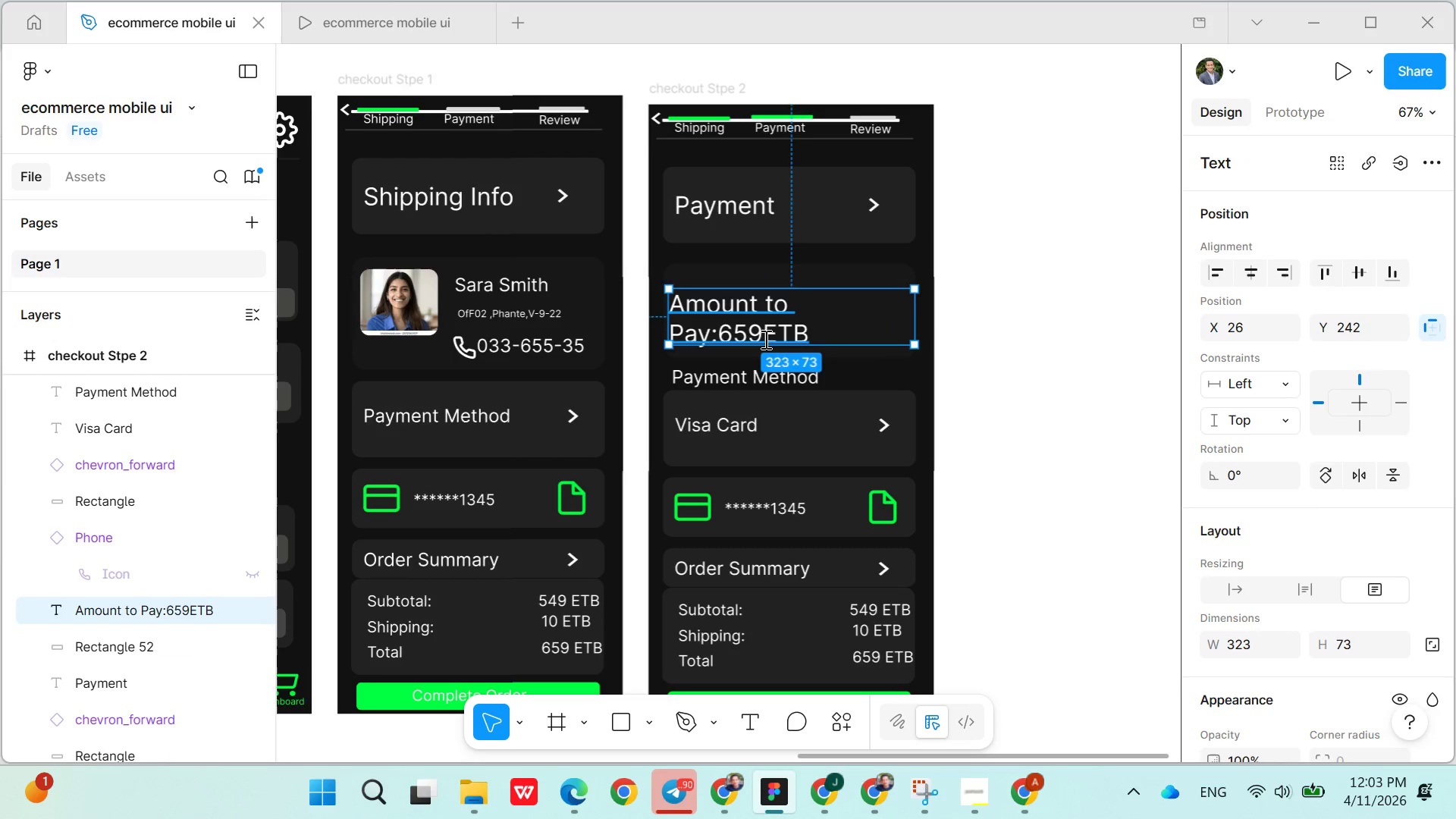 
triple_click([764, 339])
 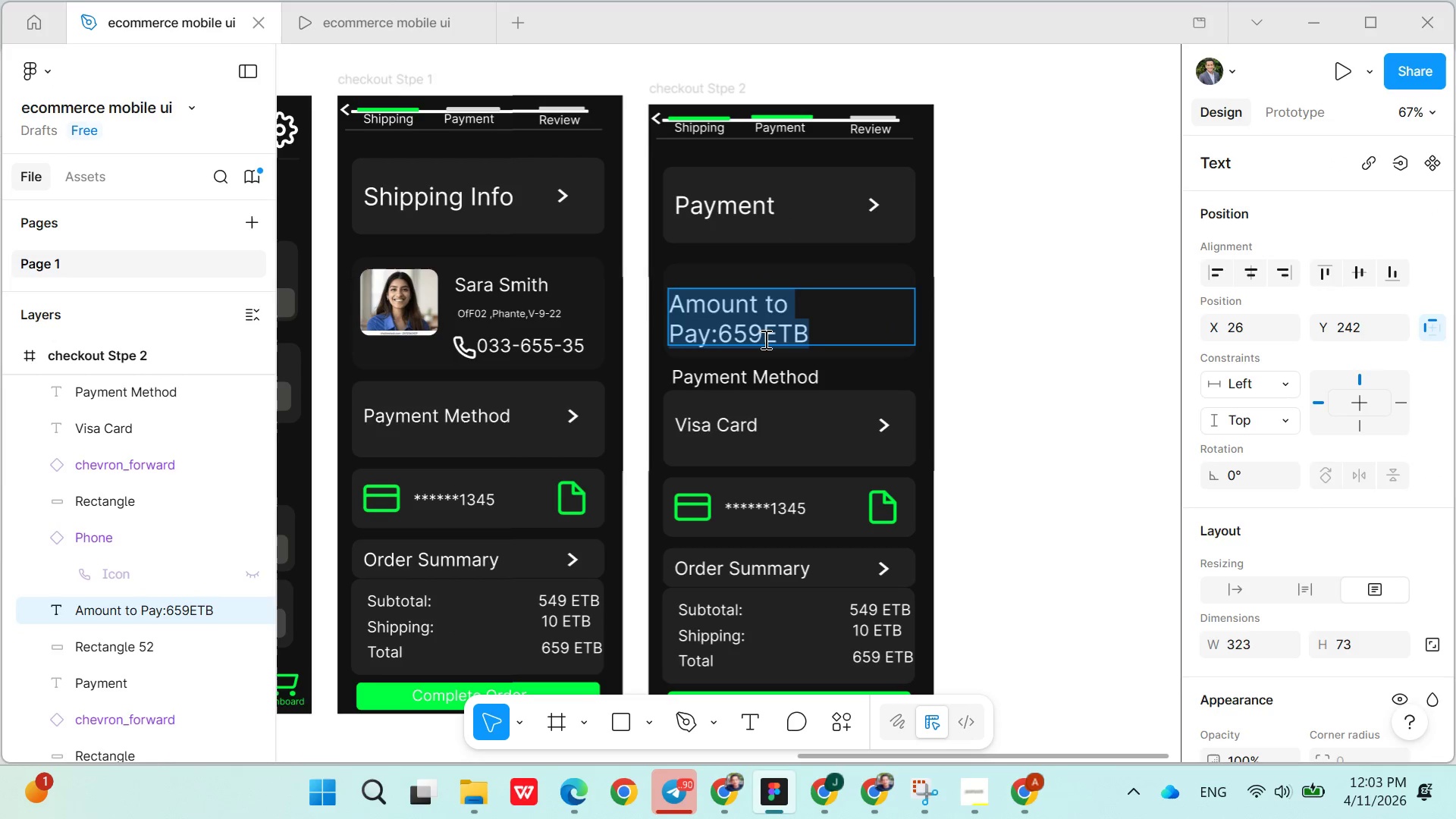 
key(ArrowLeft)
 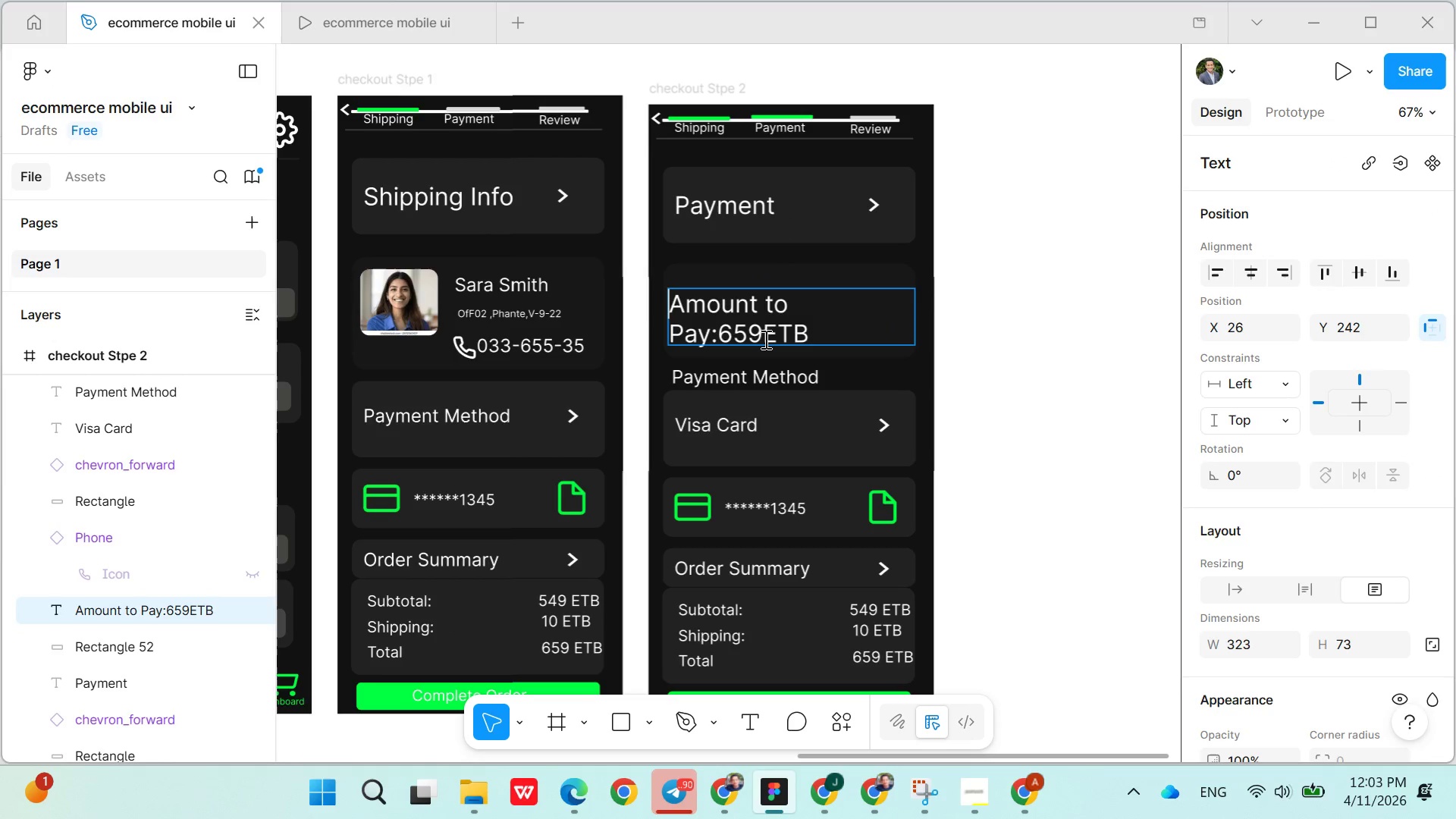 
key(ArrowDown)
 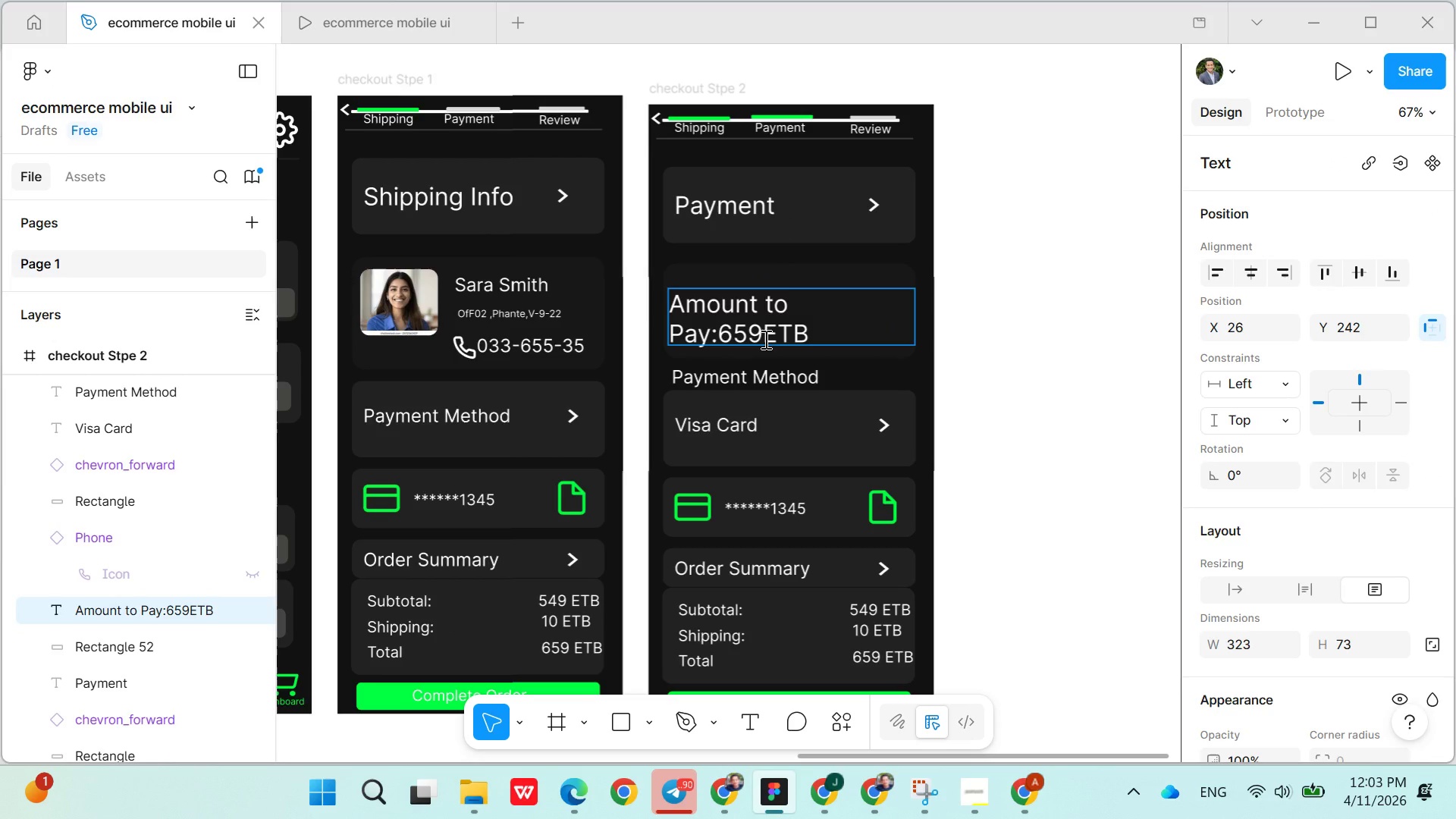 
key(Backspace)
 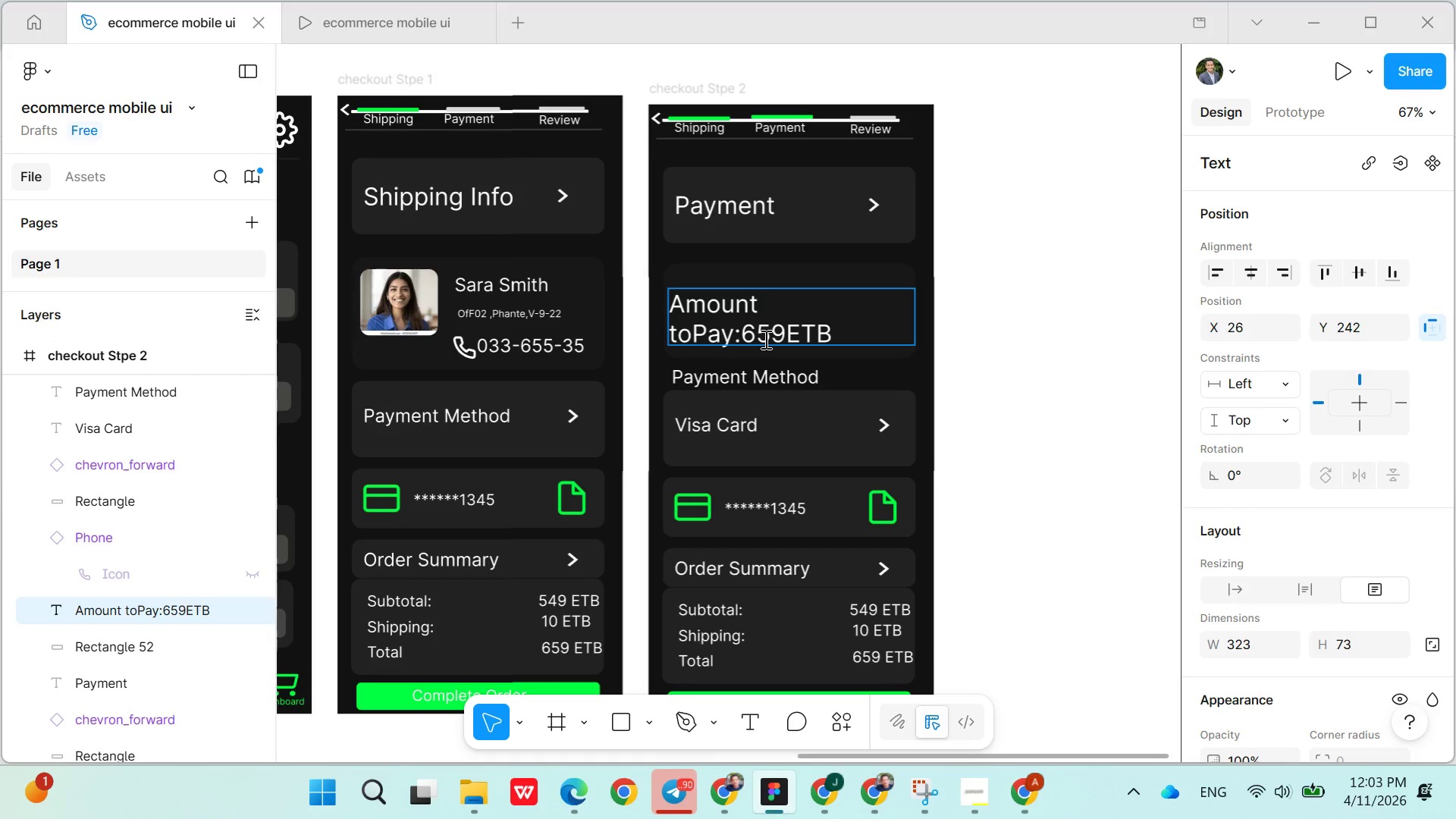 
key(Control+Z)
 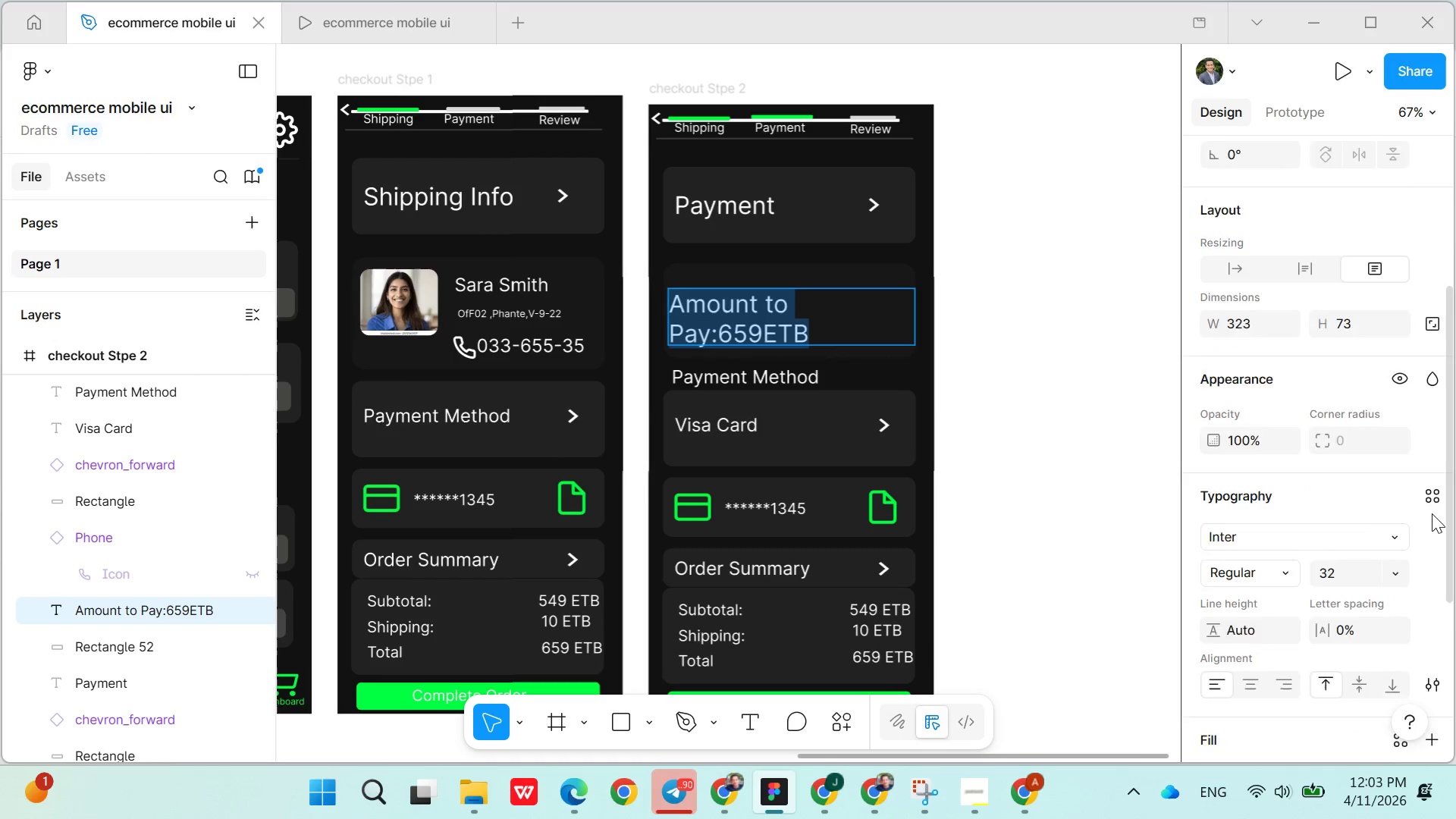 
left_click([1398, 501])
 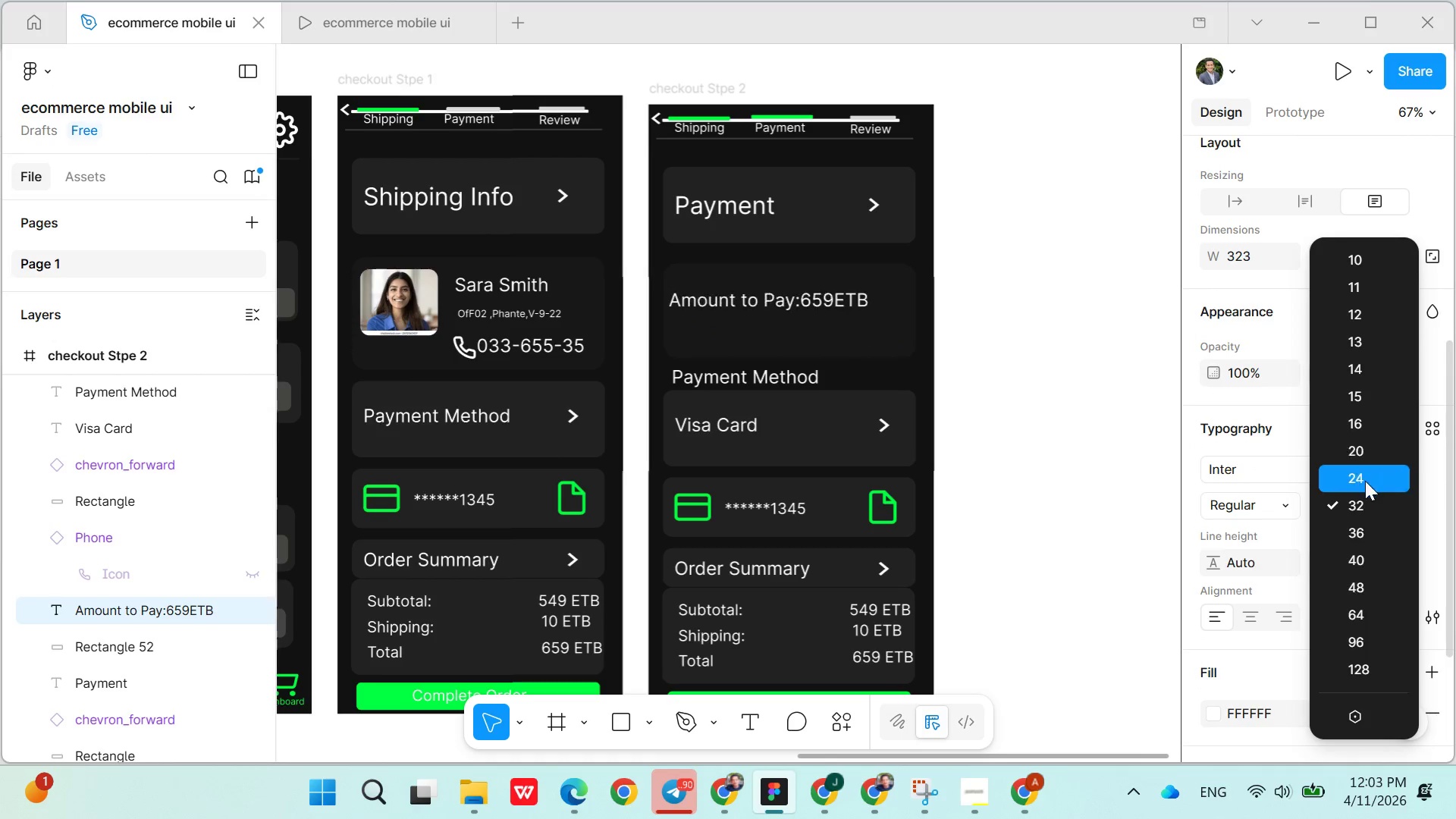 
left_click([1365, 484])
 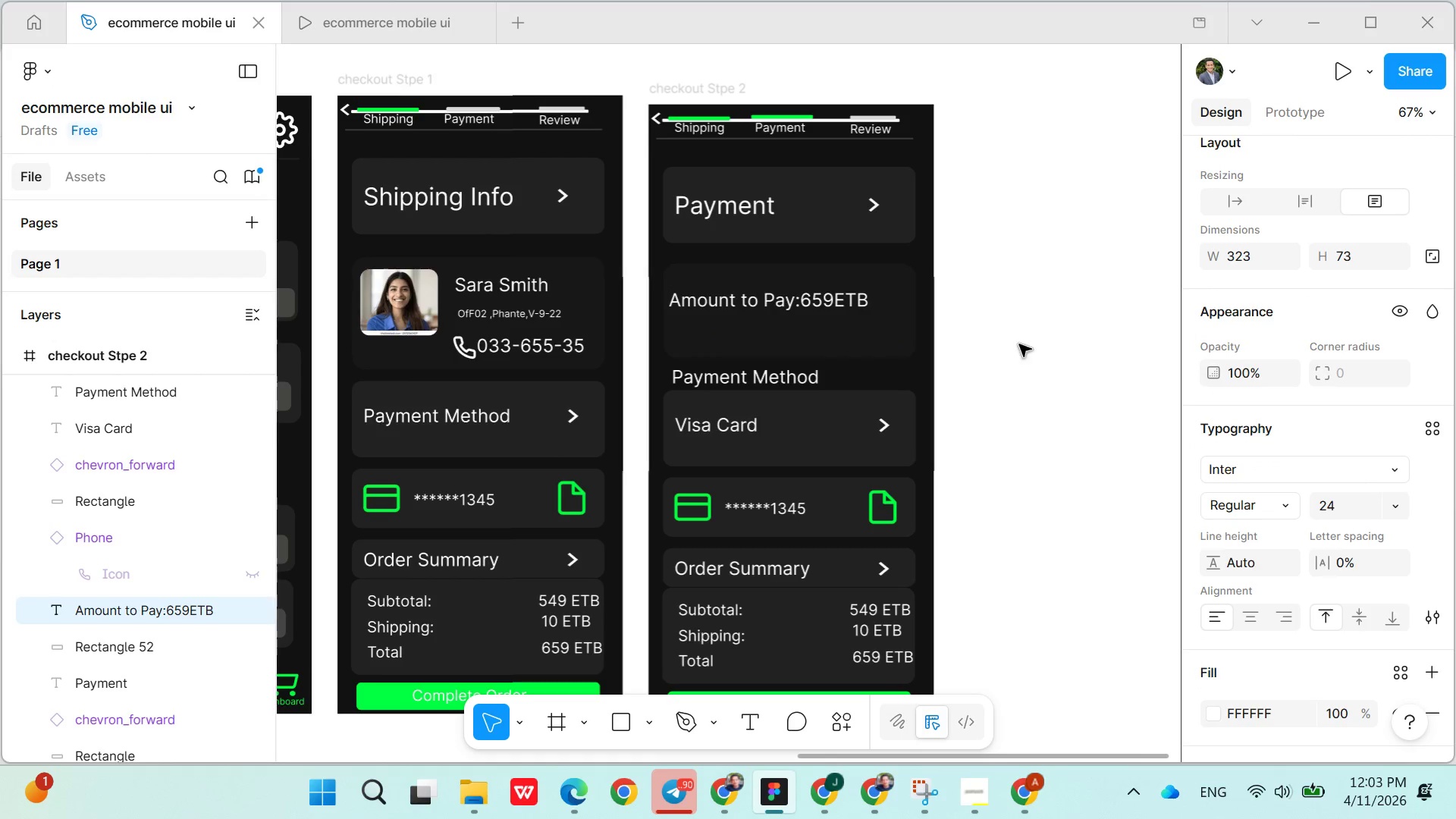 
left_click([1037, 336])
 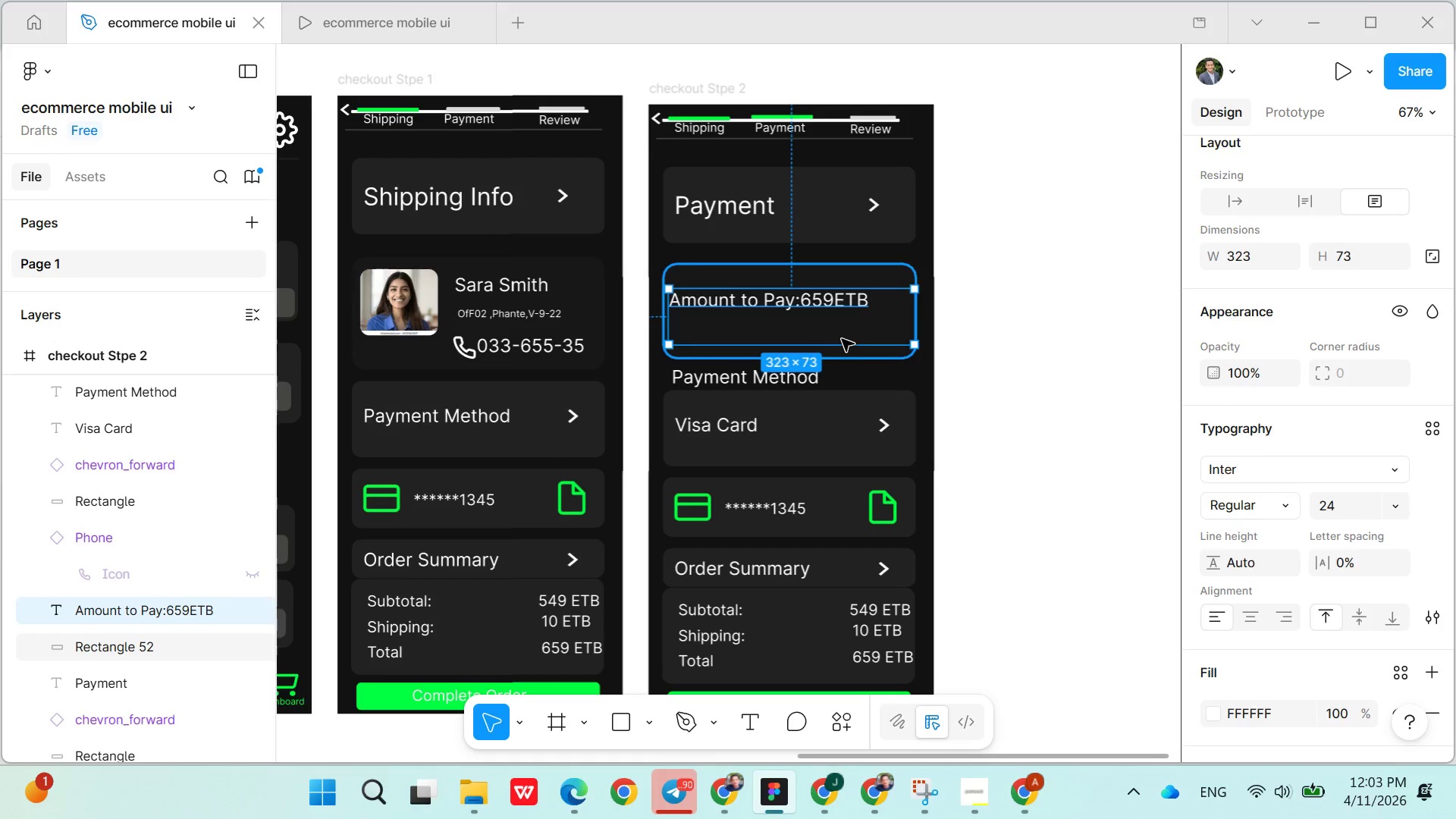 
left_click_drag(start_coordinate=[836, 348], to_coordinate=[836, 335])
 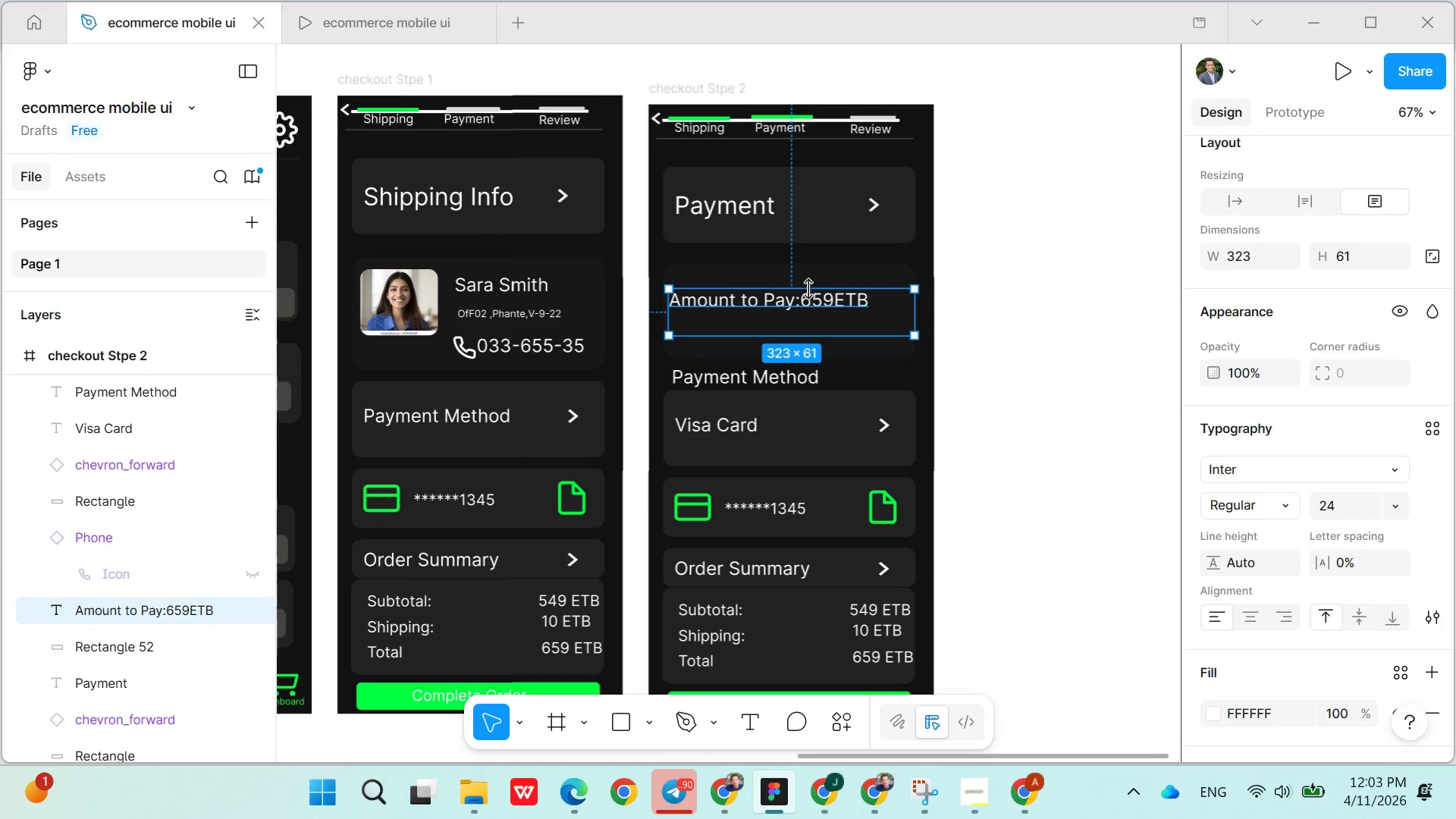 
left_click_drag(start_coordinate=[809, 289], to_coordinate=[808, 295])
 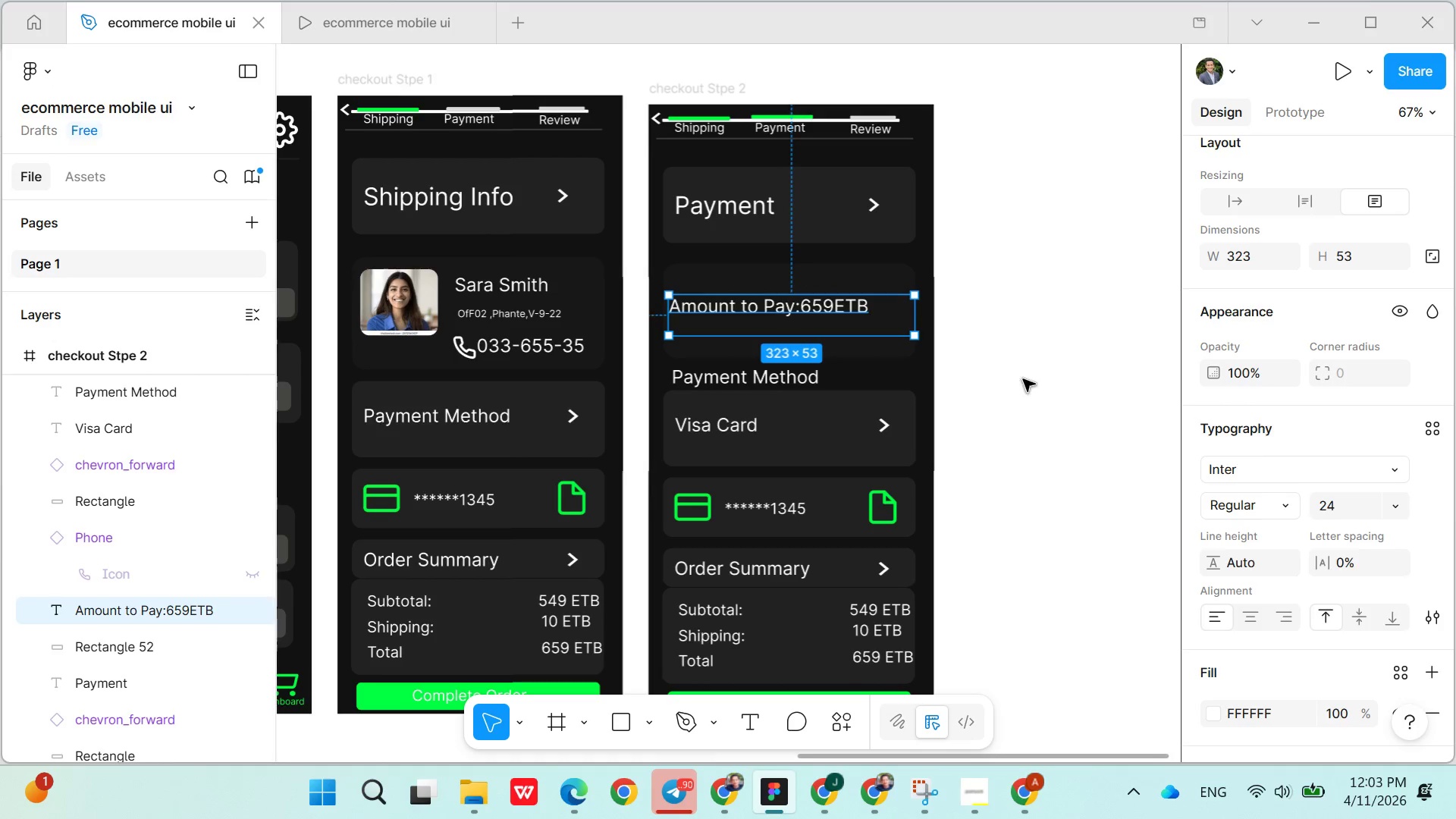 
left_click([1025, 381])
 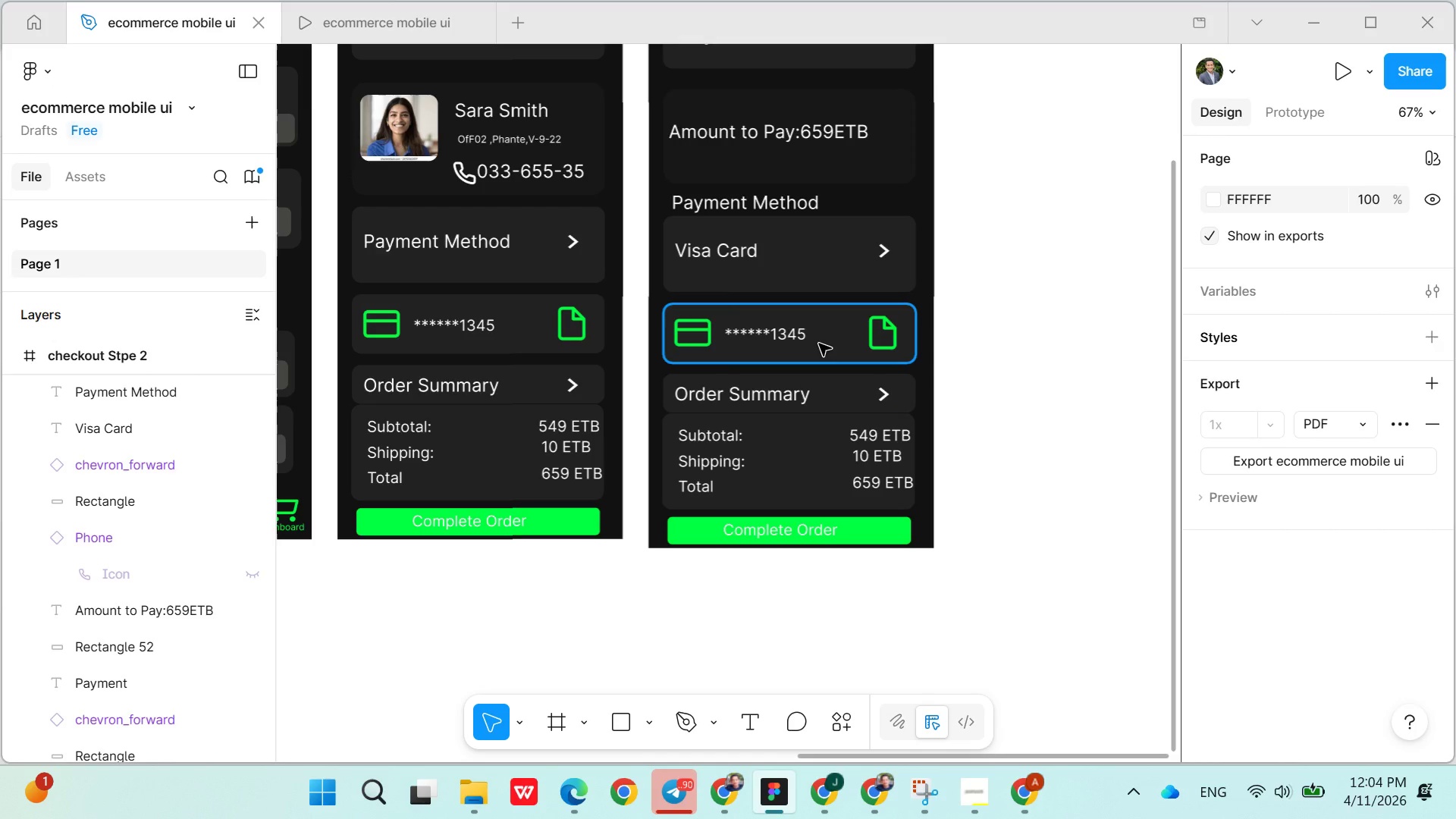 
wait(21.51)
 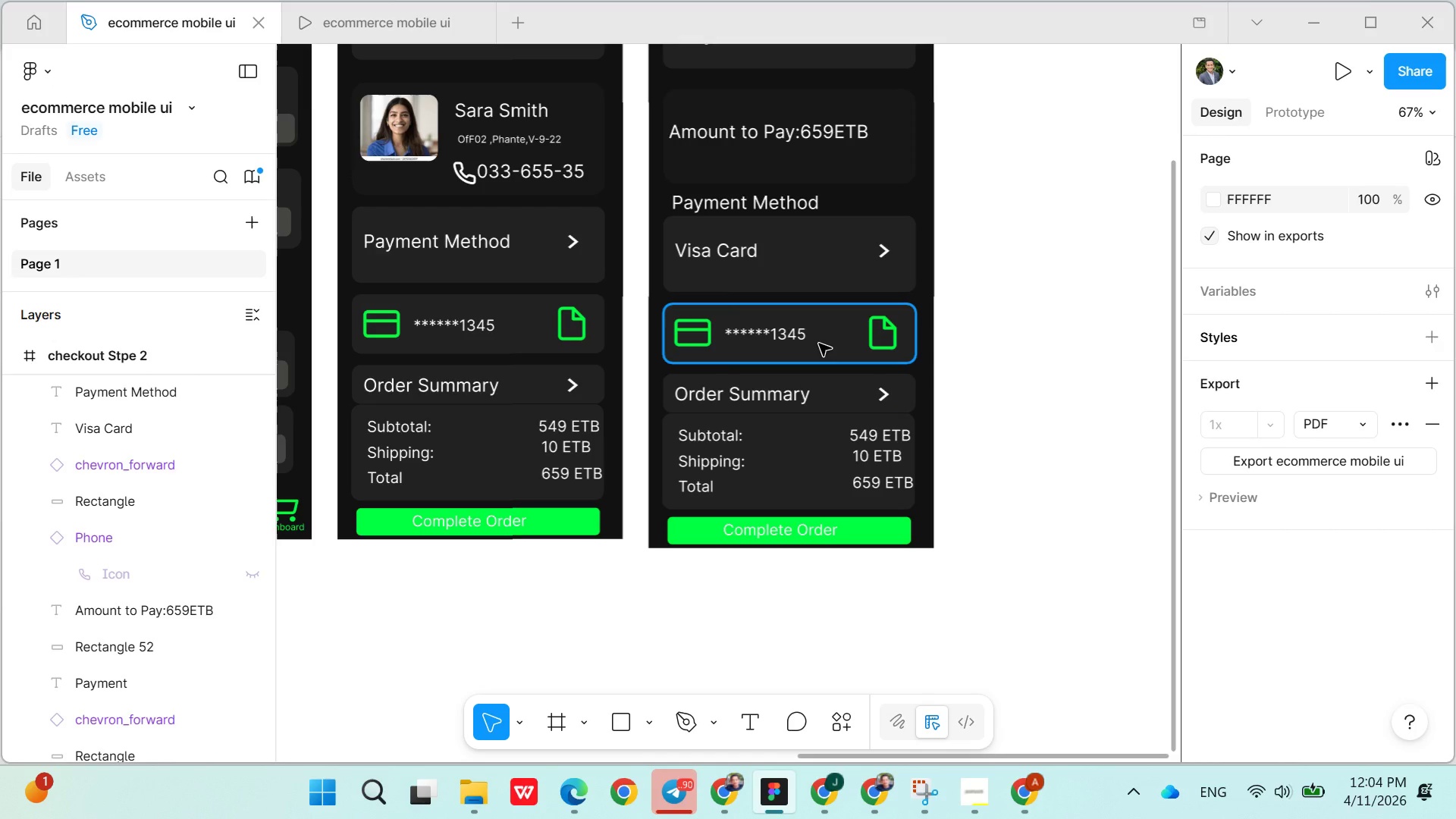 
double_click([773, 533])
 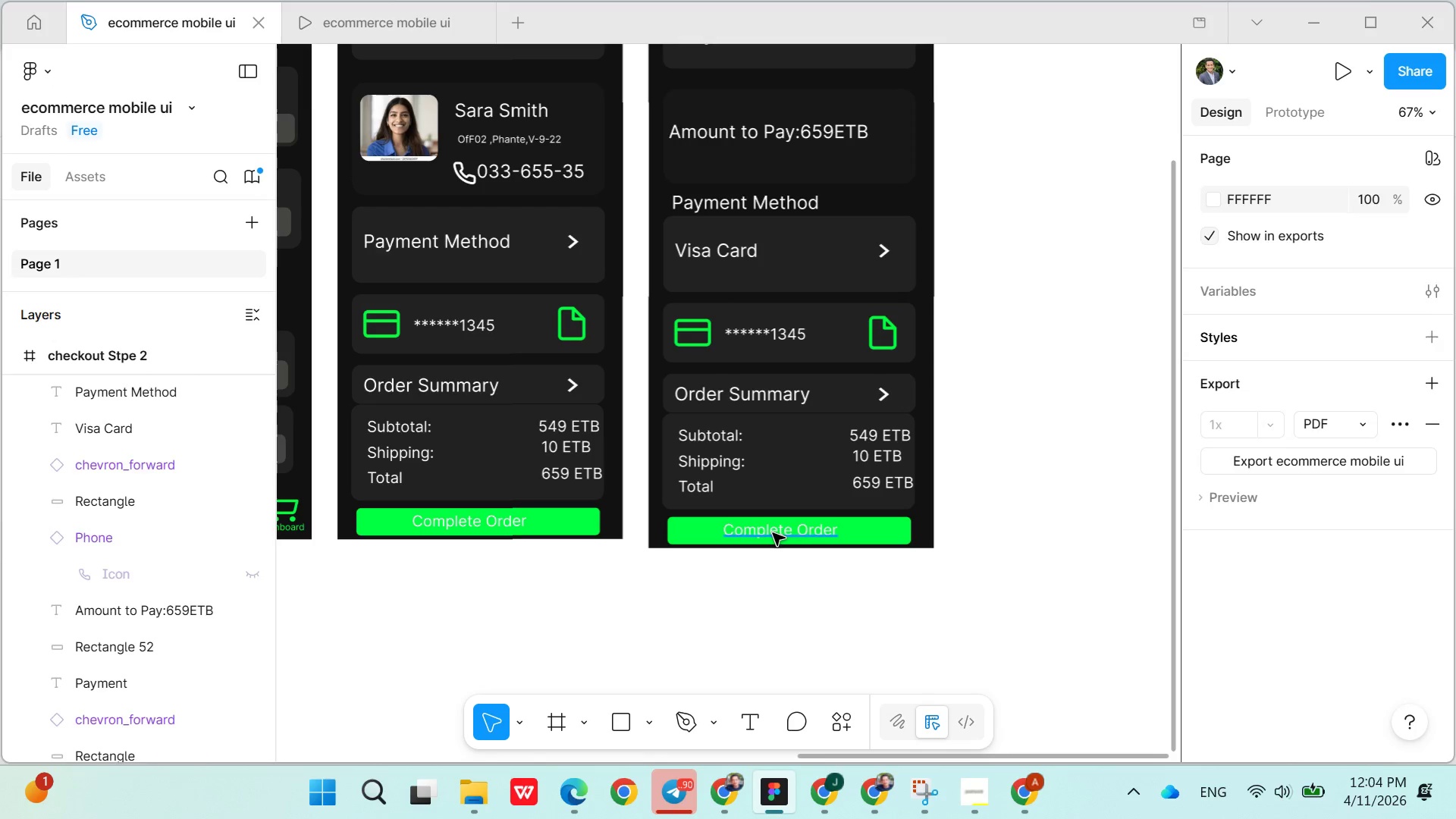 
triple_click([773, 533])
 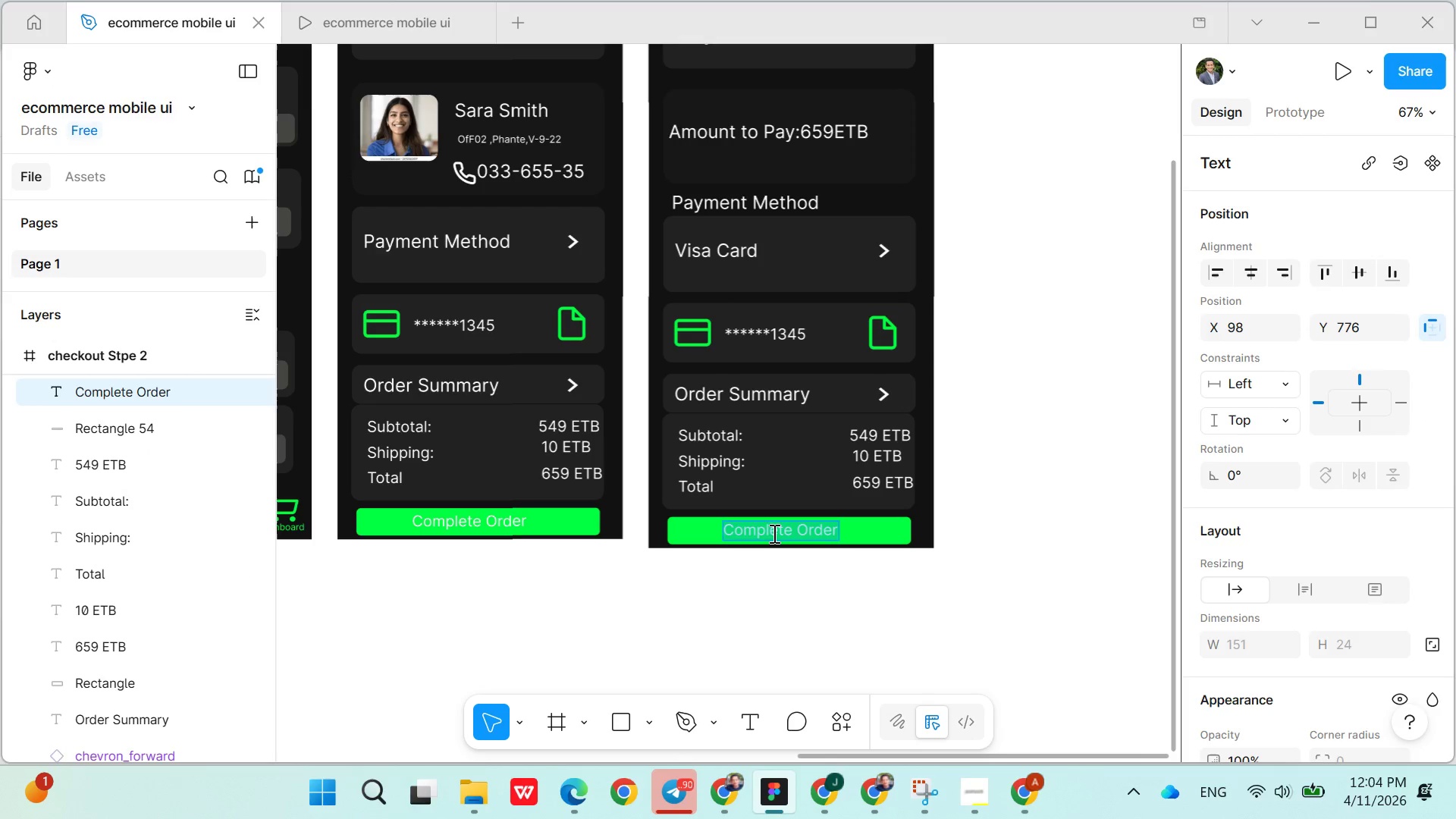 
double_click([773, 533])
 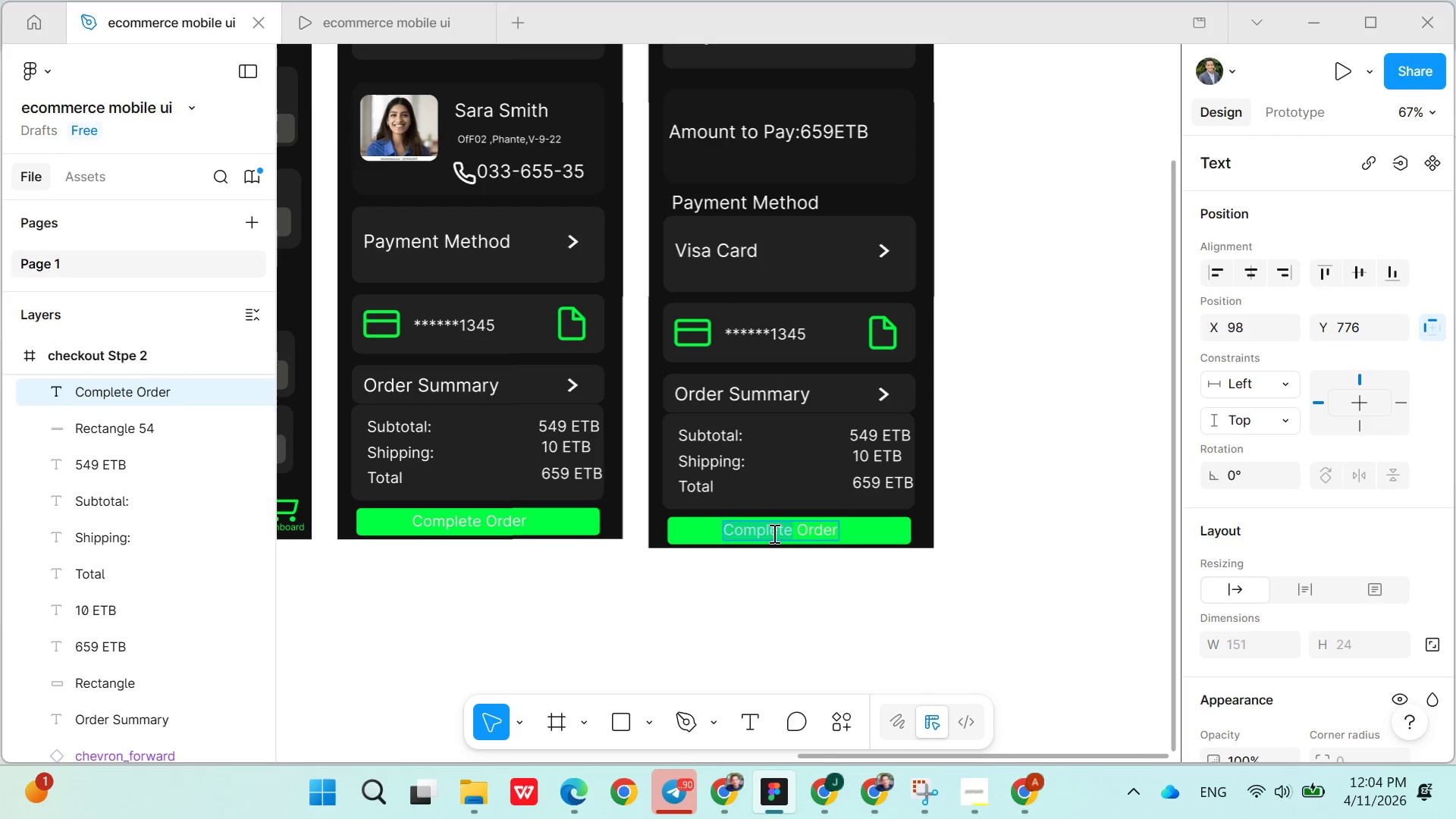 
triple_click([773, 533])
 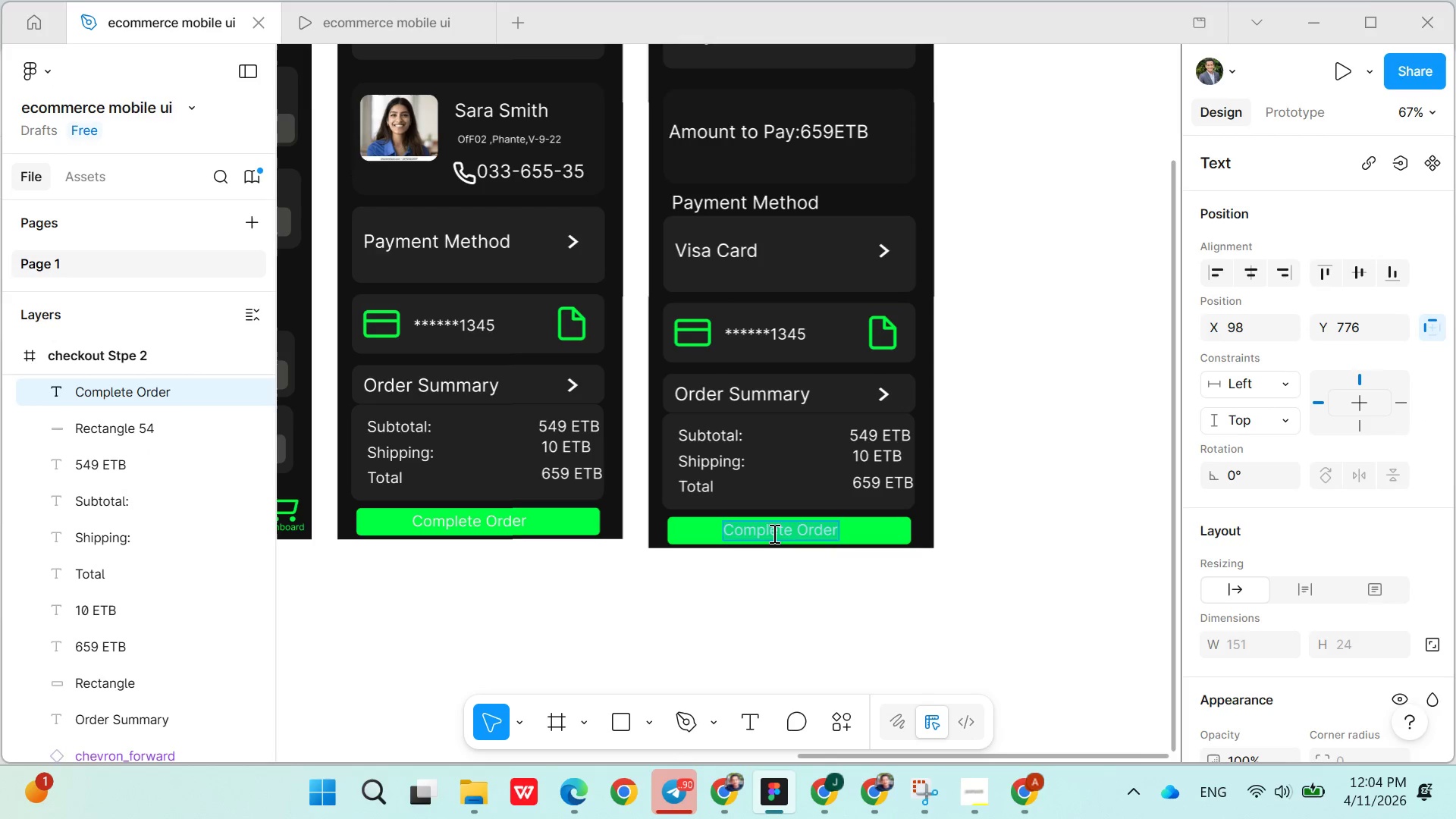 
type(Pay Now)
 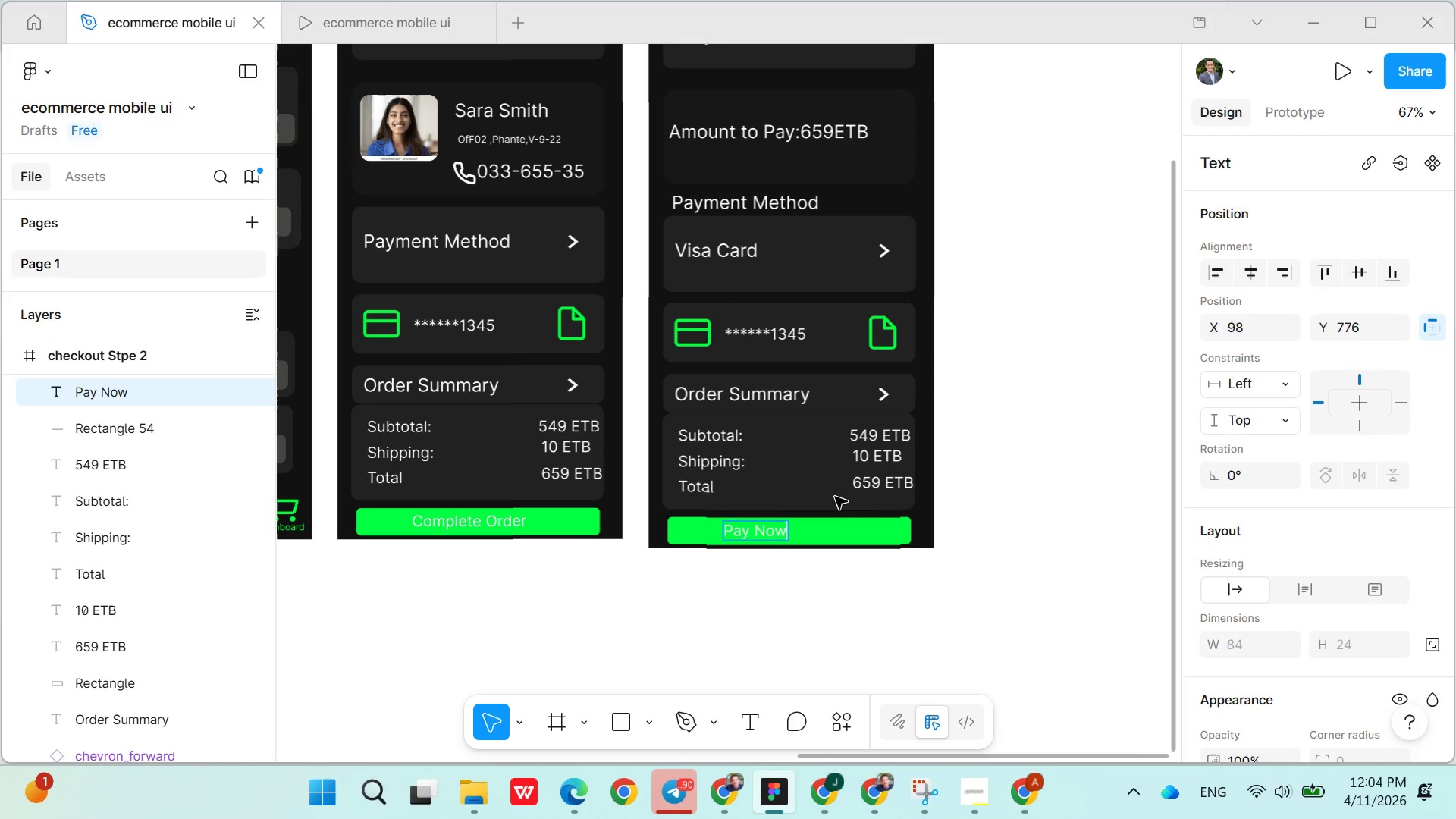 
left_click([820, 474])
 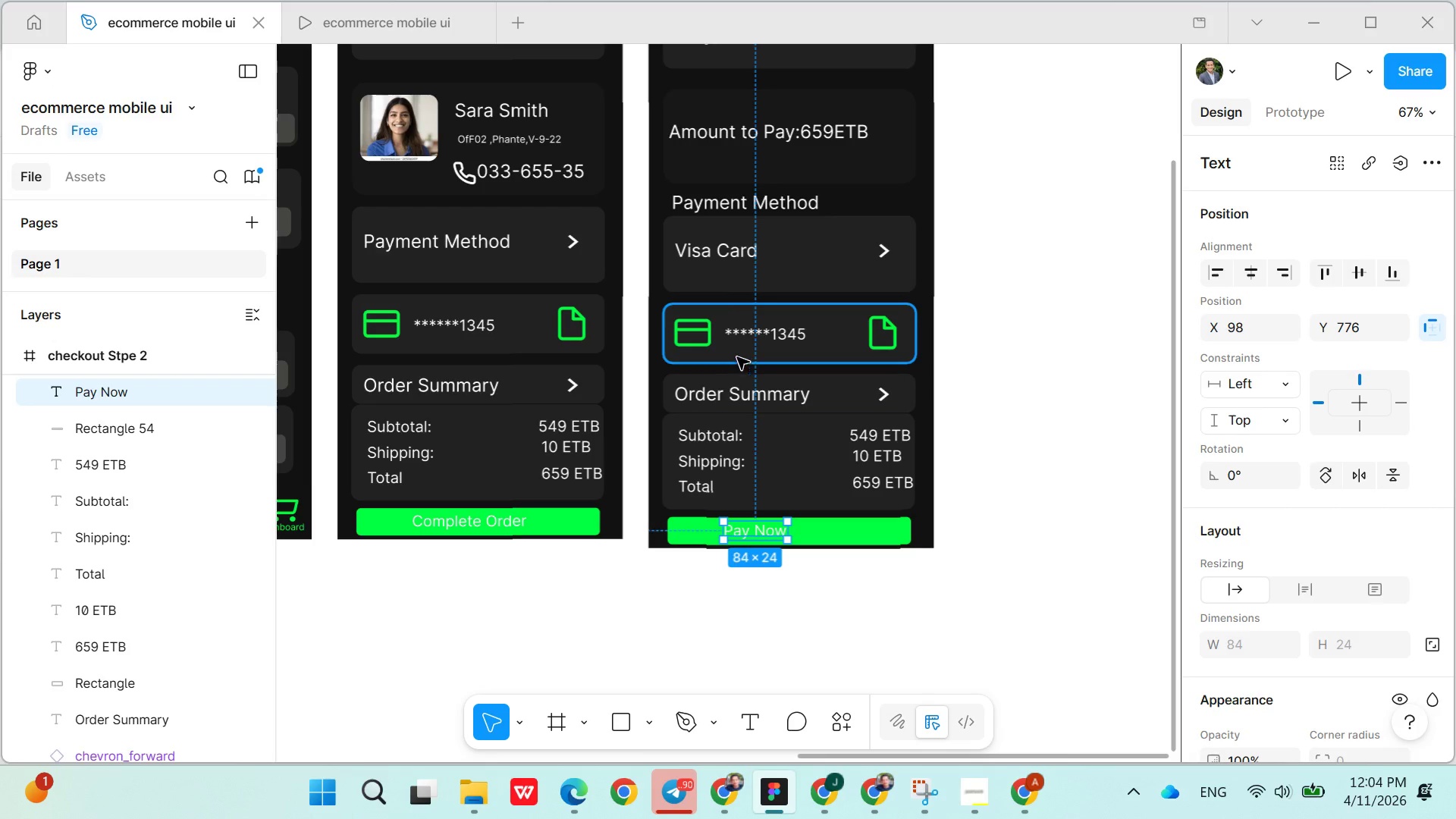 
left_click([737, 356])
 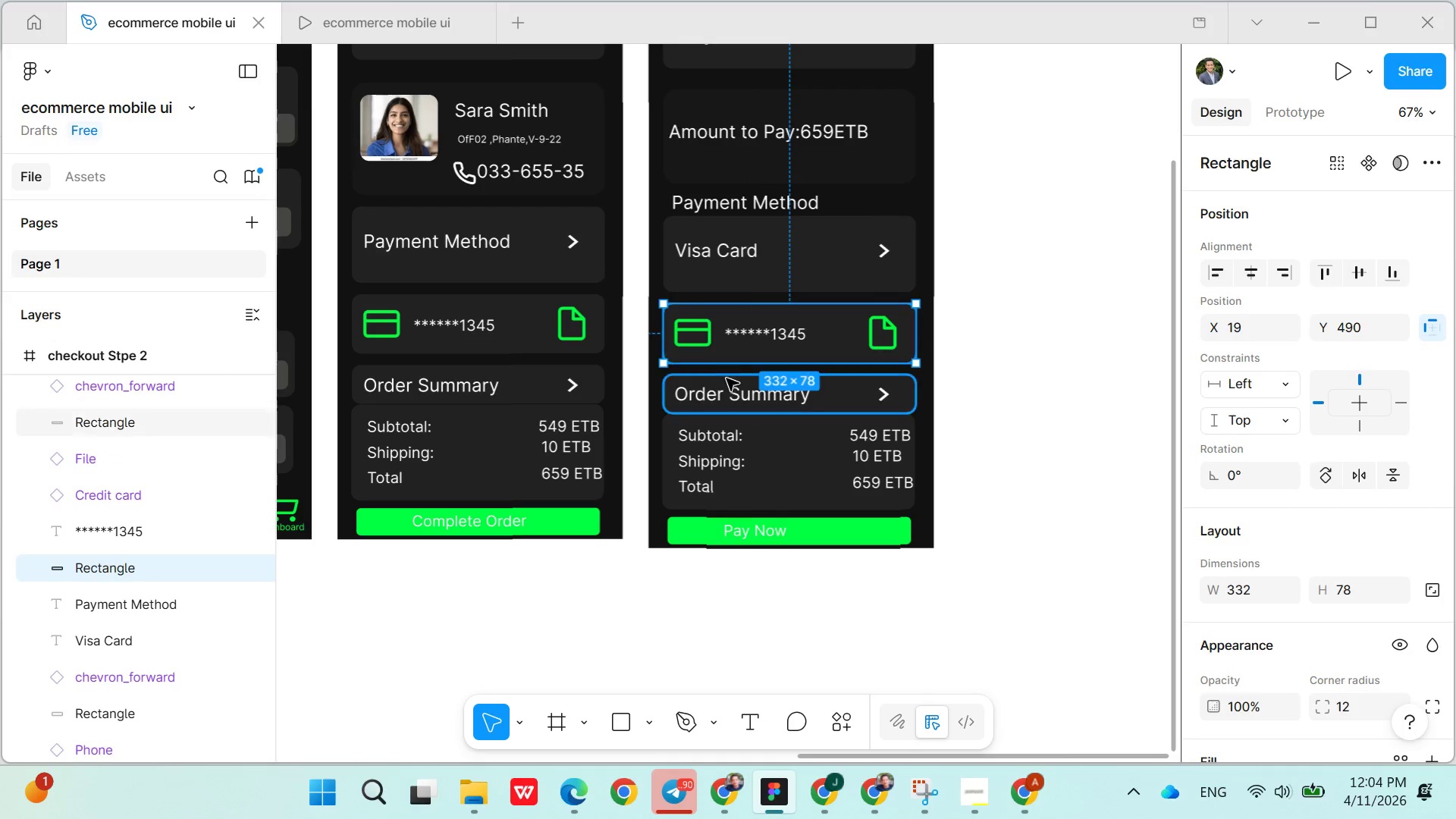 
left_click([711, 390])
 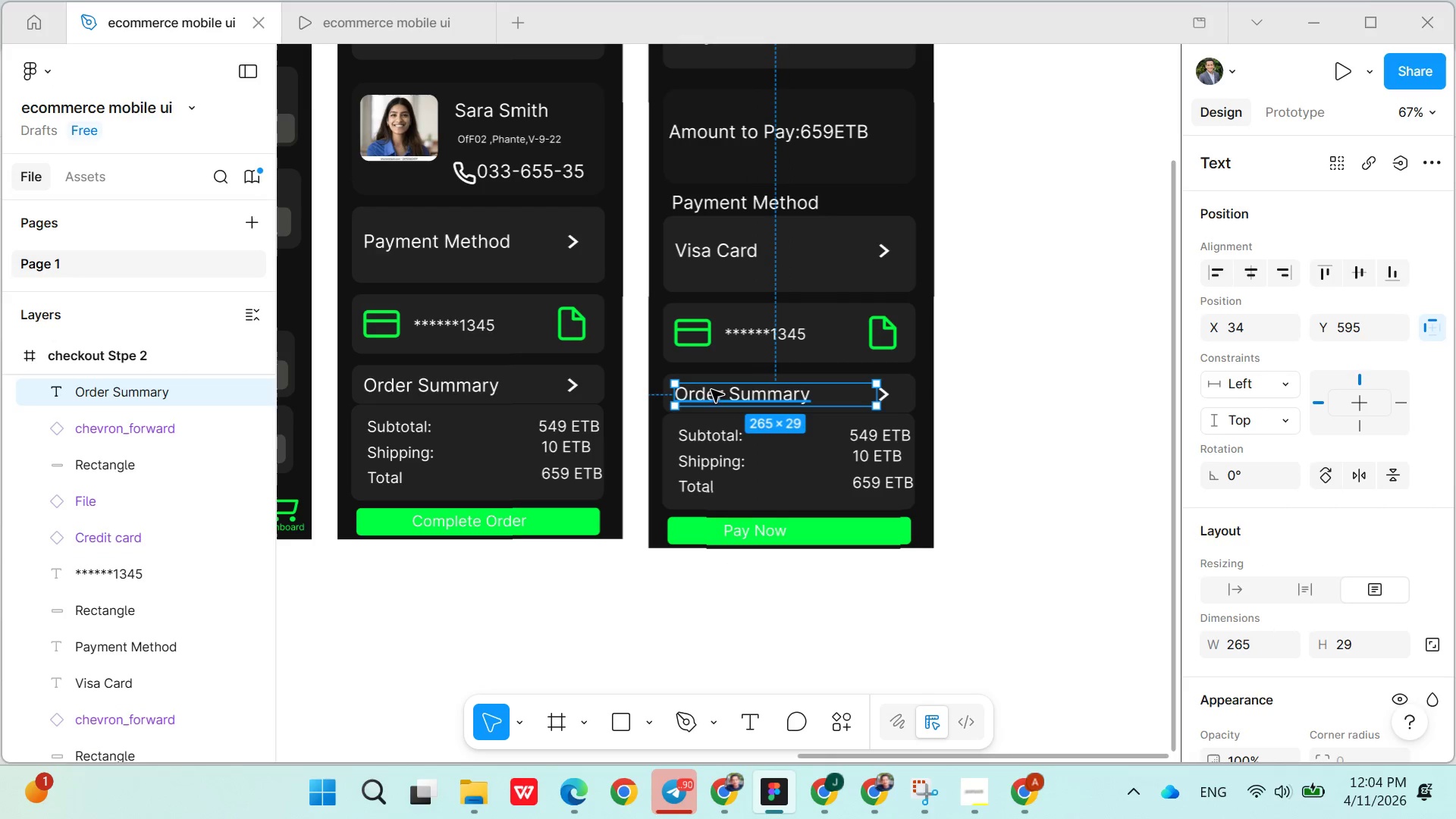 
key(Control+X)
 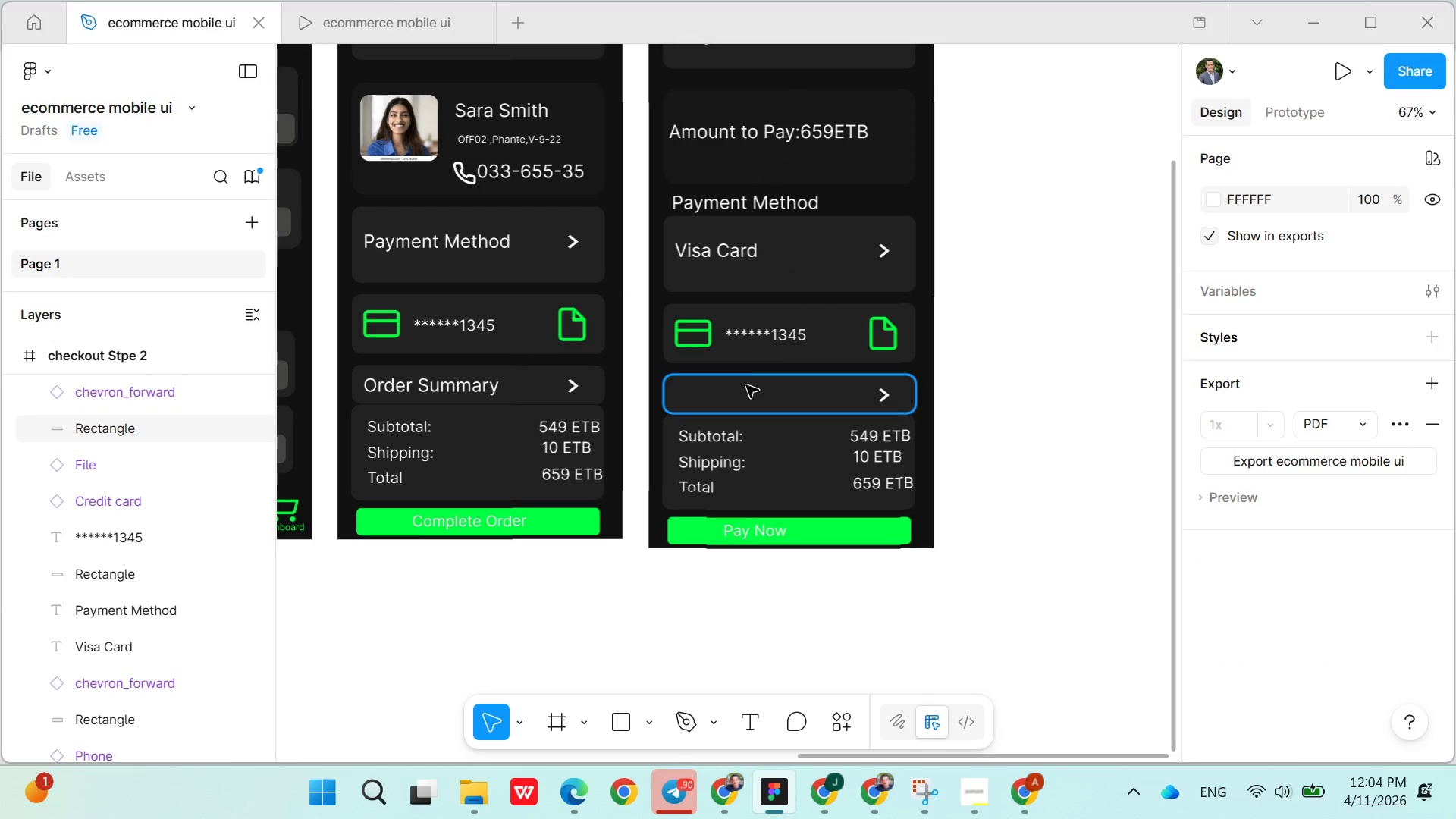 
left_click([747, 385])
 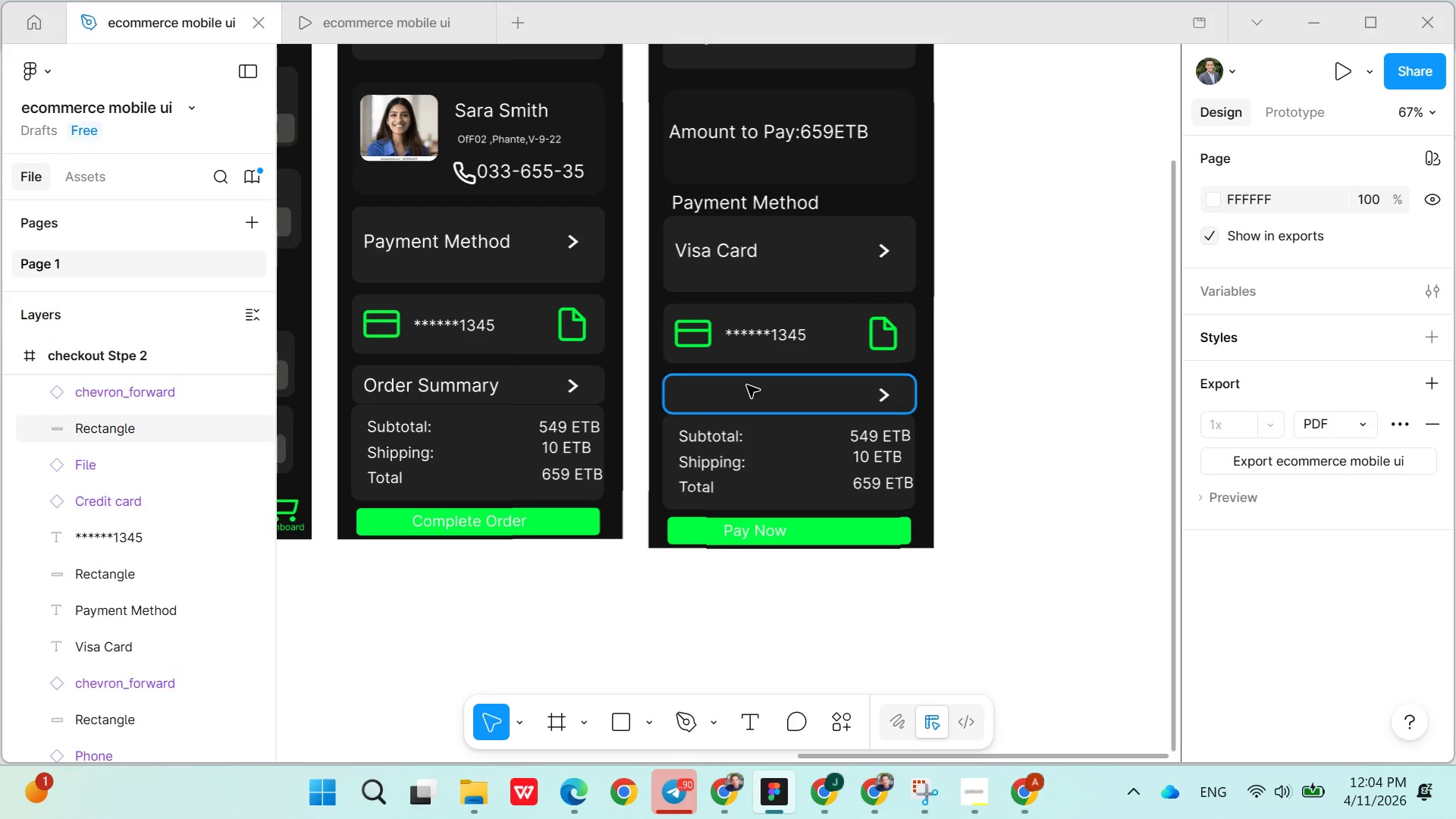 
key(Control+X)
 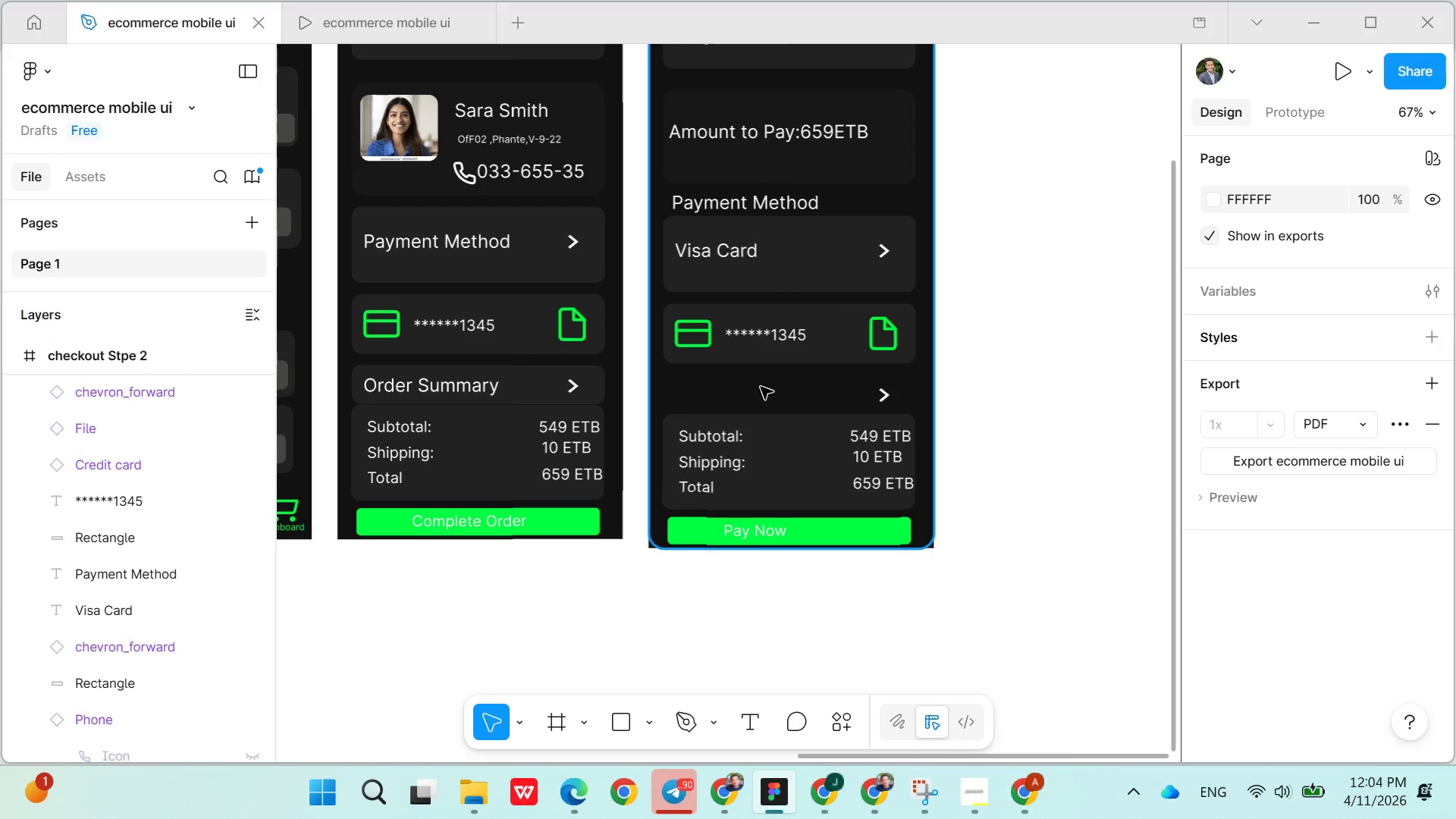 
left_click([764, 387])
 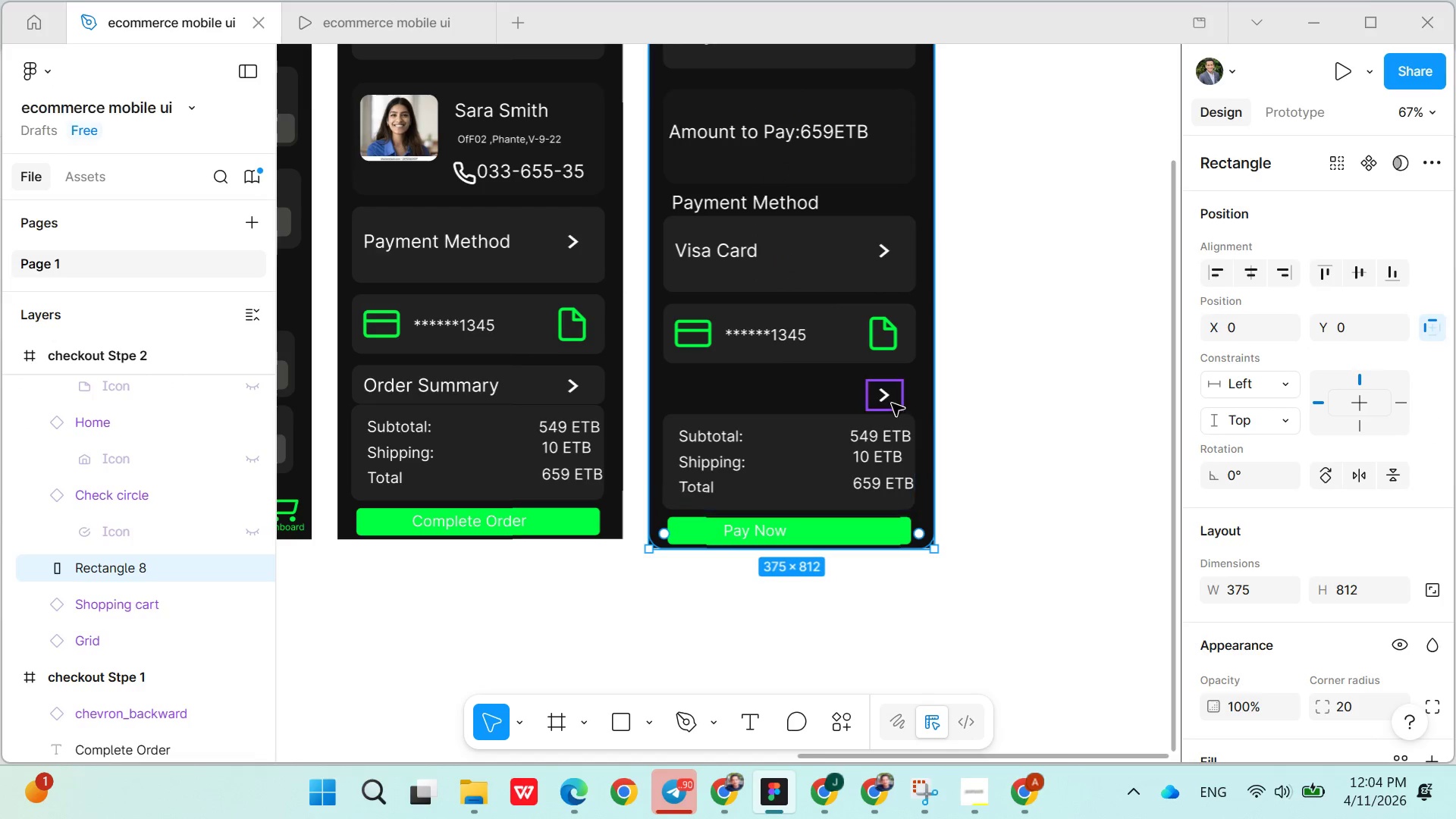 
left_click([889, 400])
 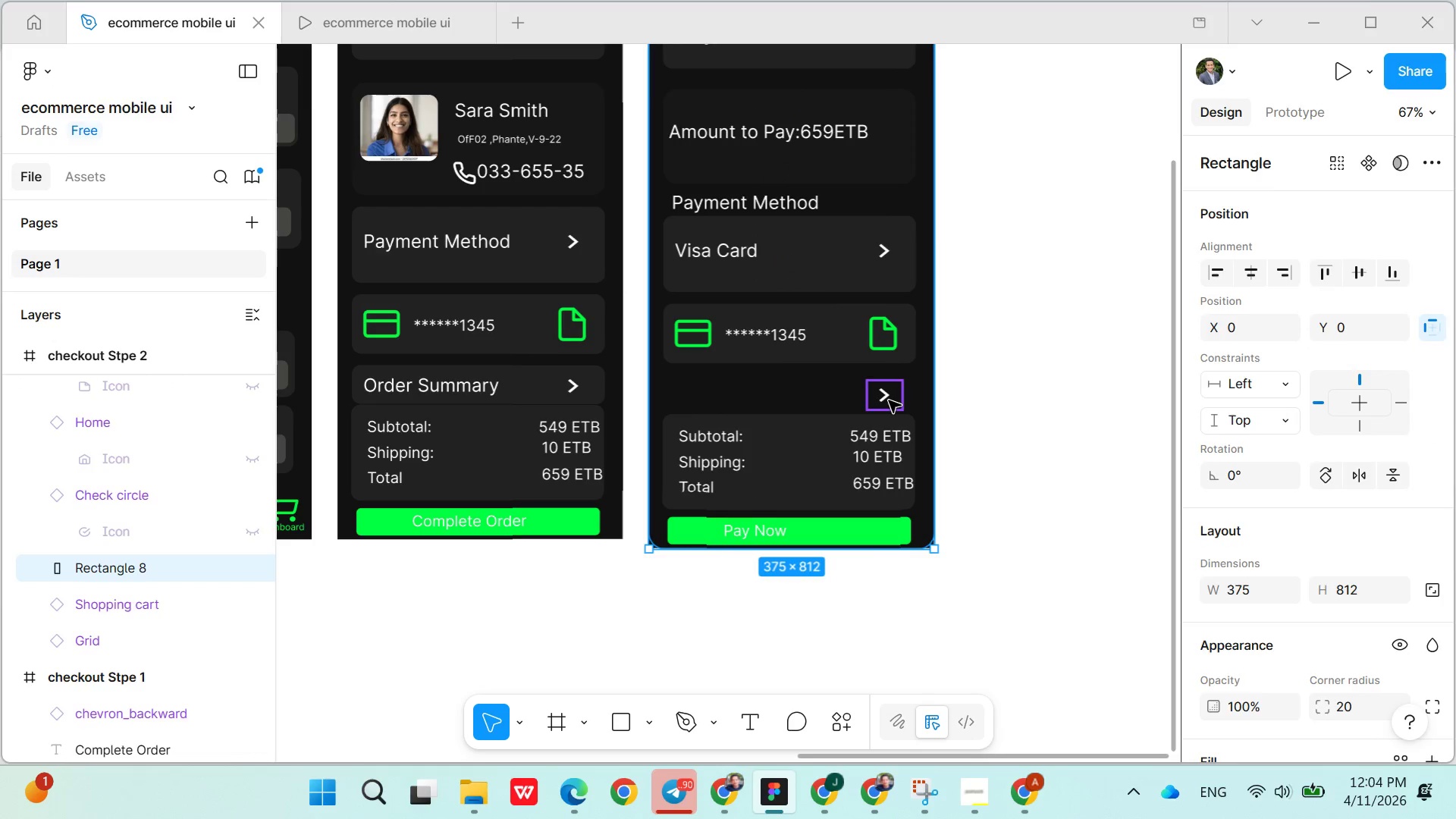 
key(Control+X)
 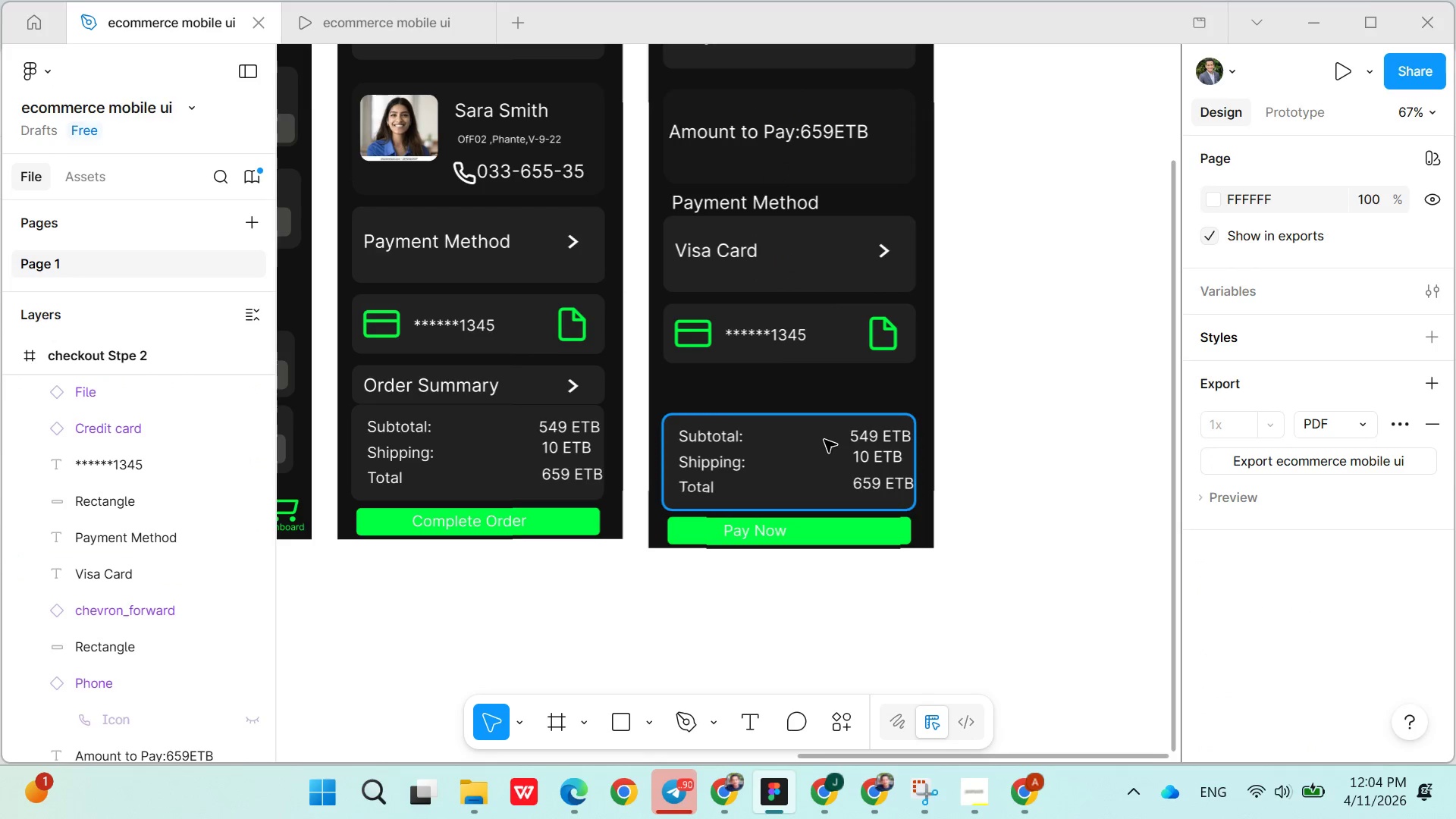 
left_click([824, 440])
 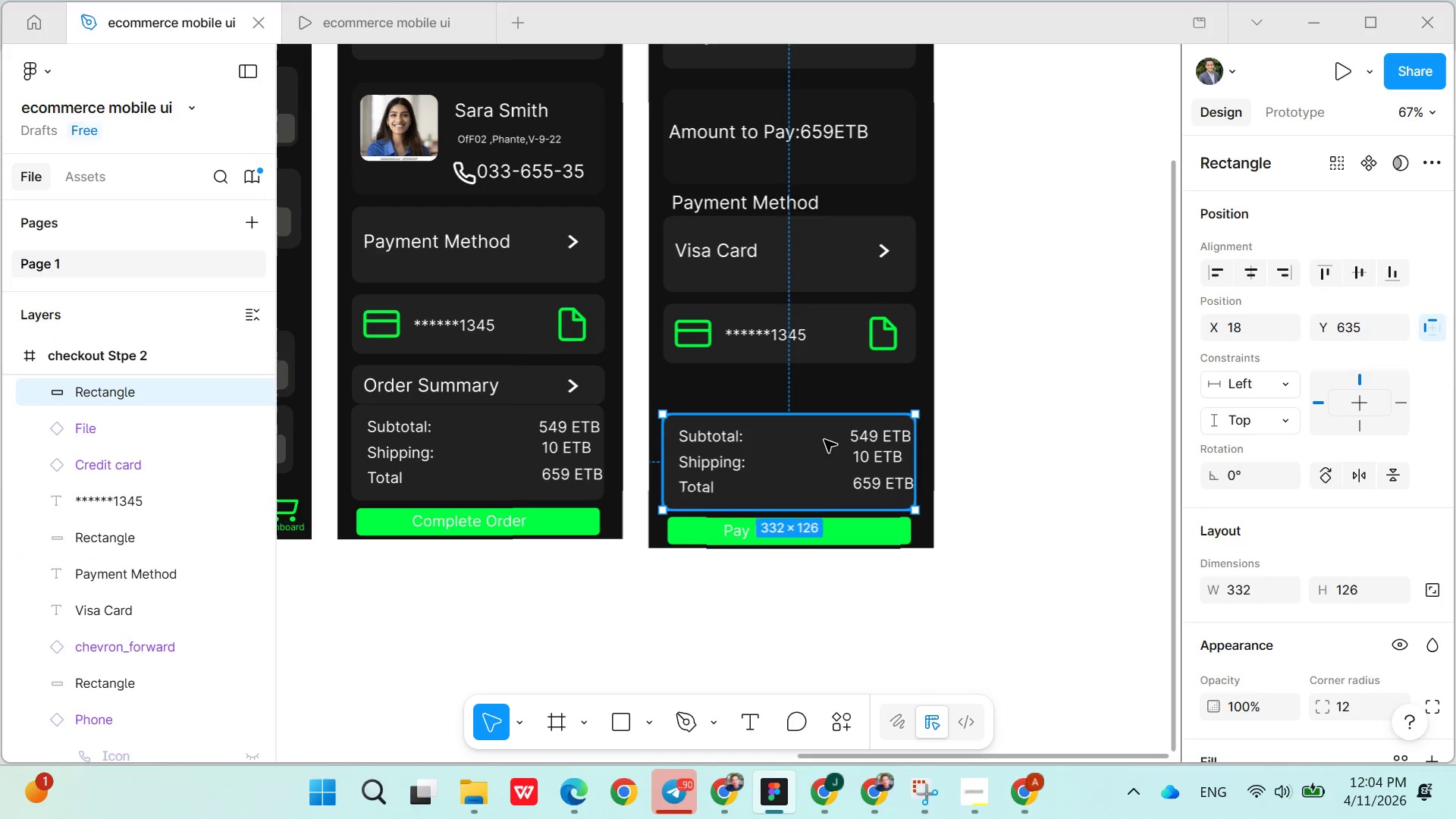 
key(Control+X)
 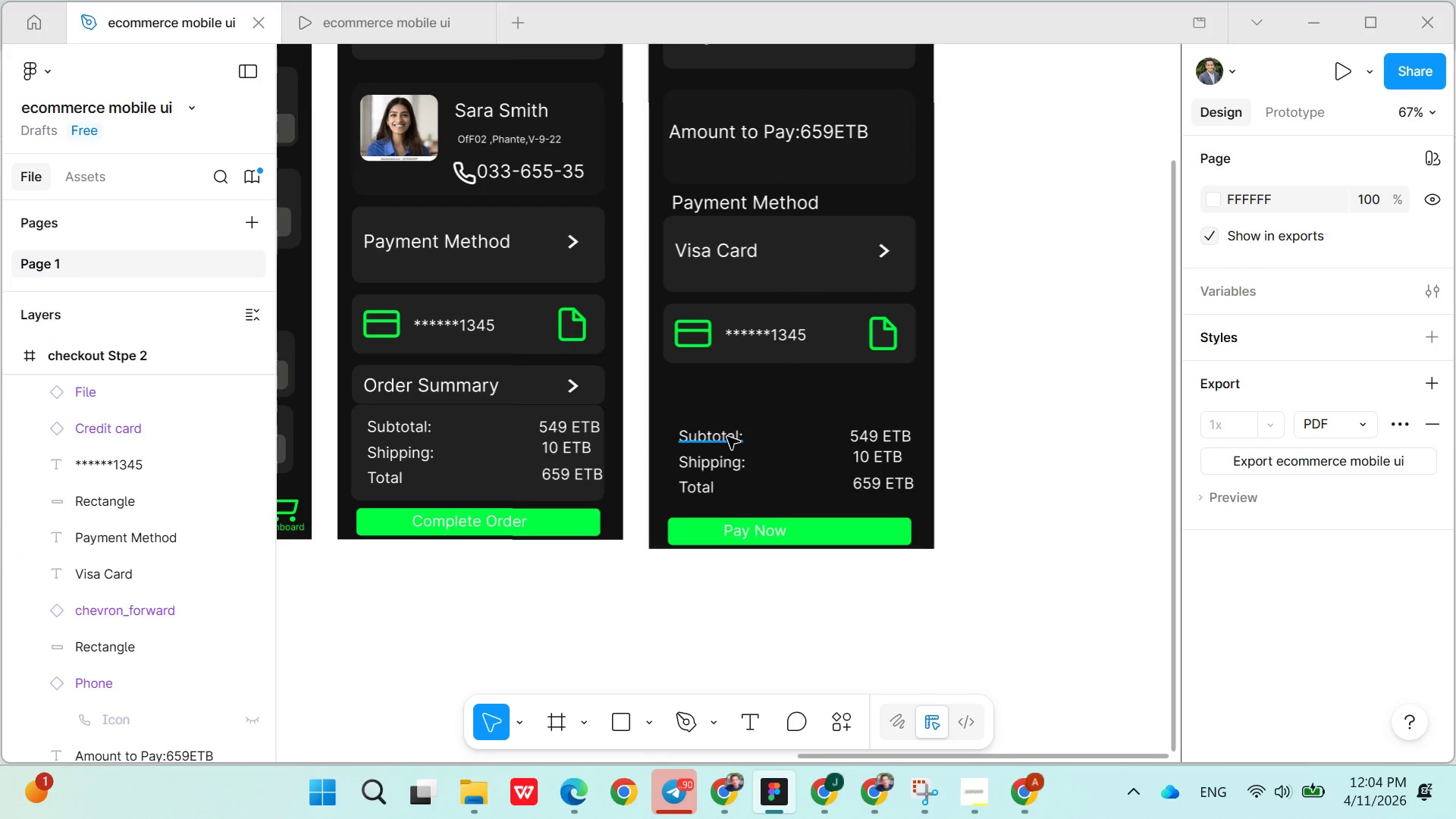 
left_click([726, 436])
 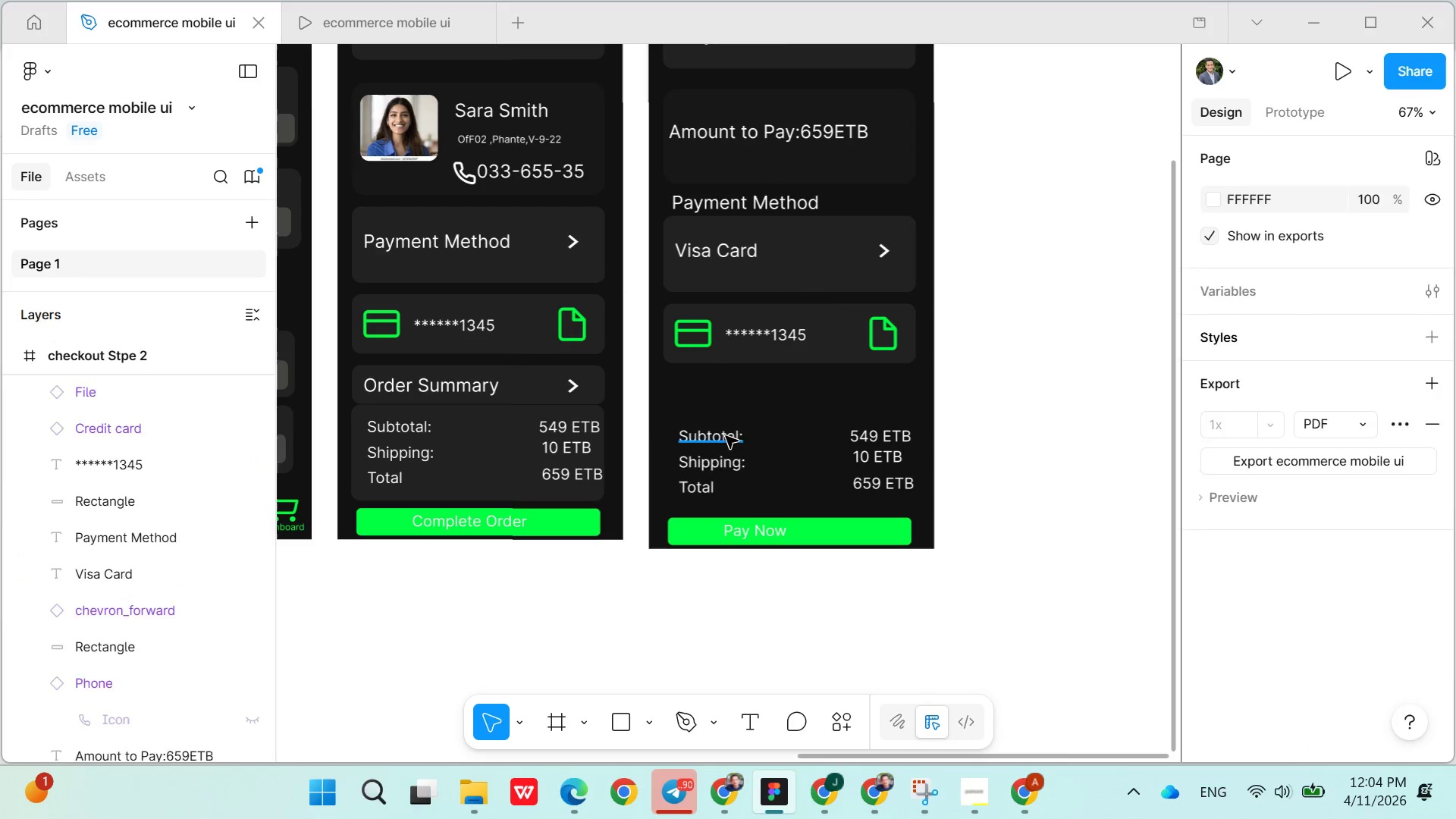 
key(Control+X)
 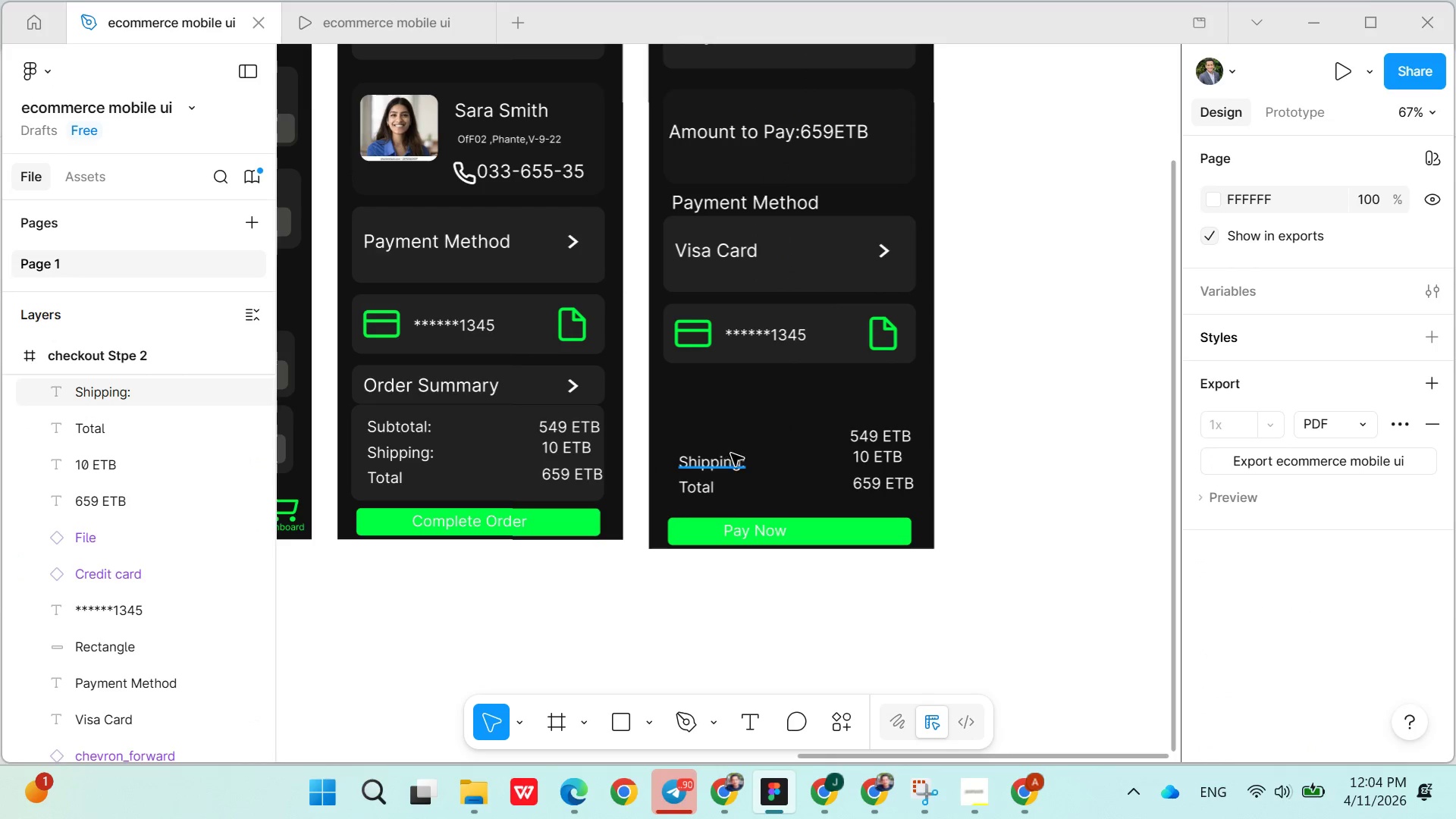 
left_click([730, 463])
 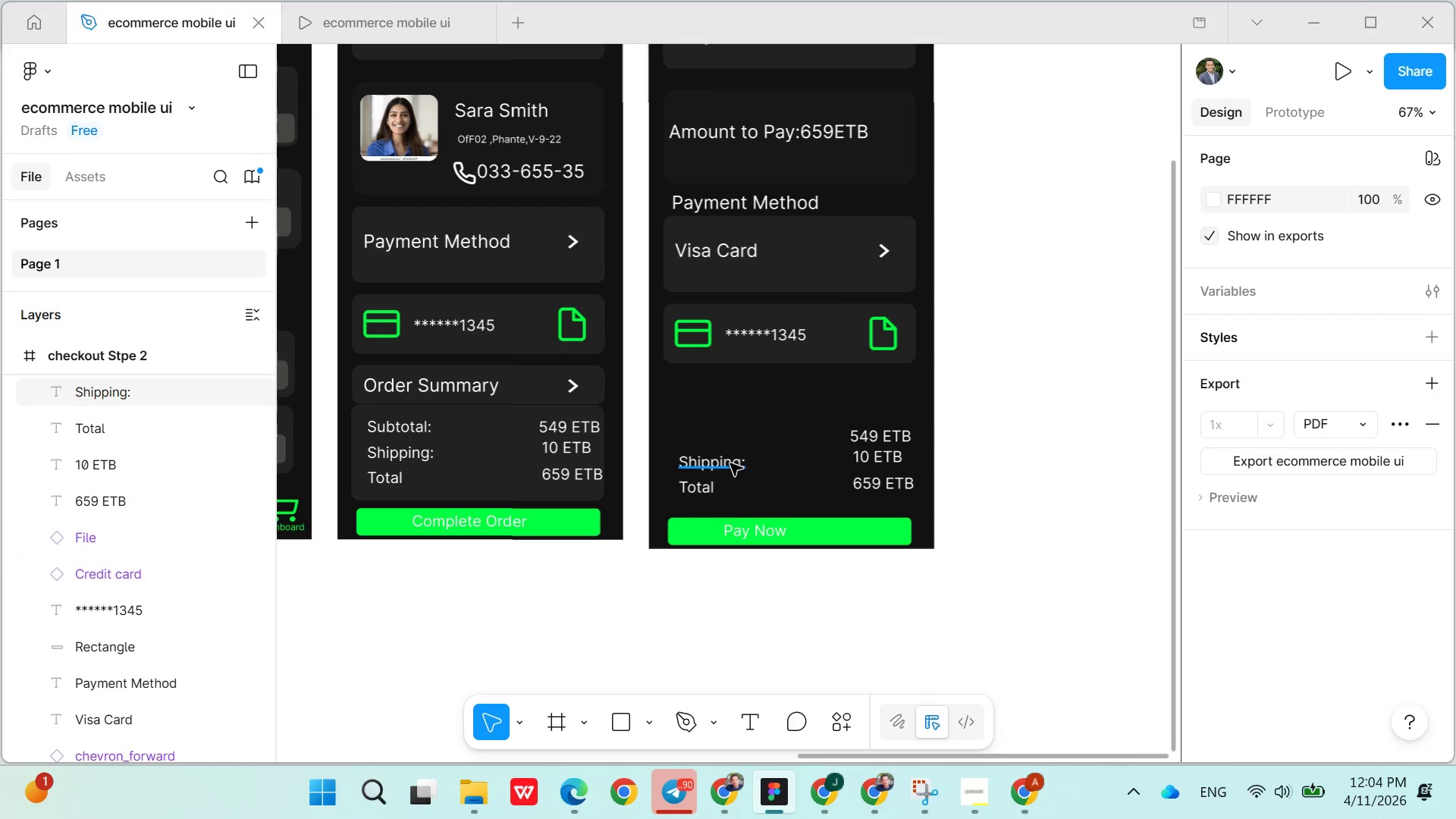 
key(Control+X)
 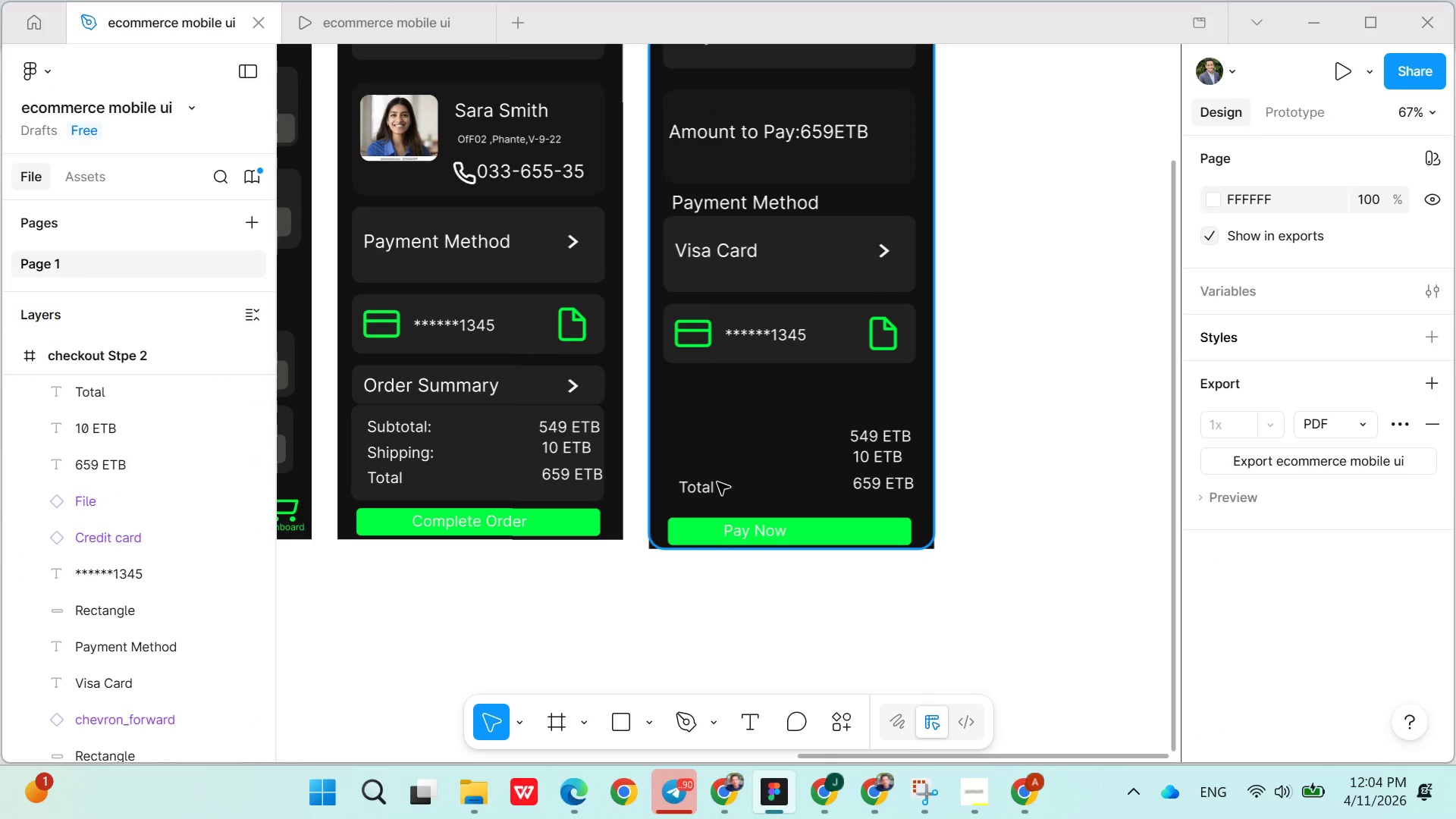 
left_click([715, 484])
 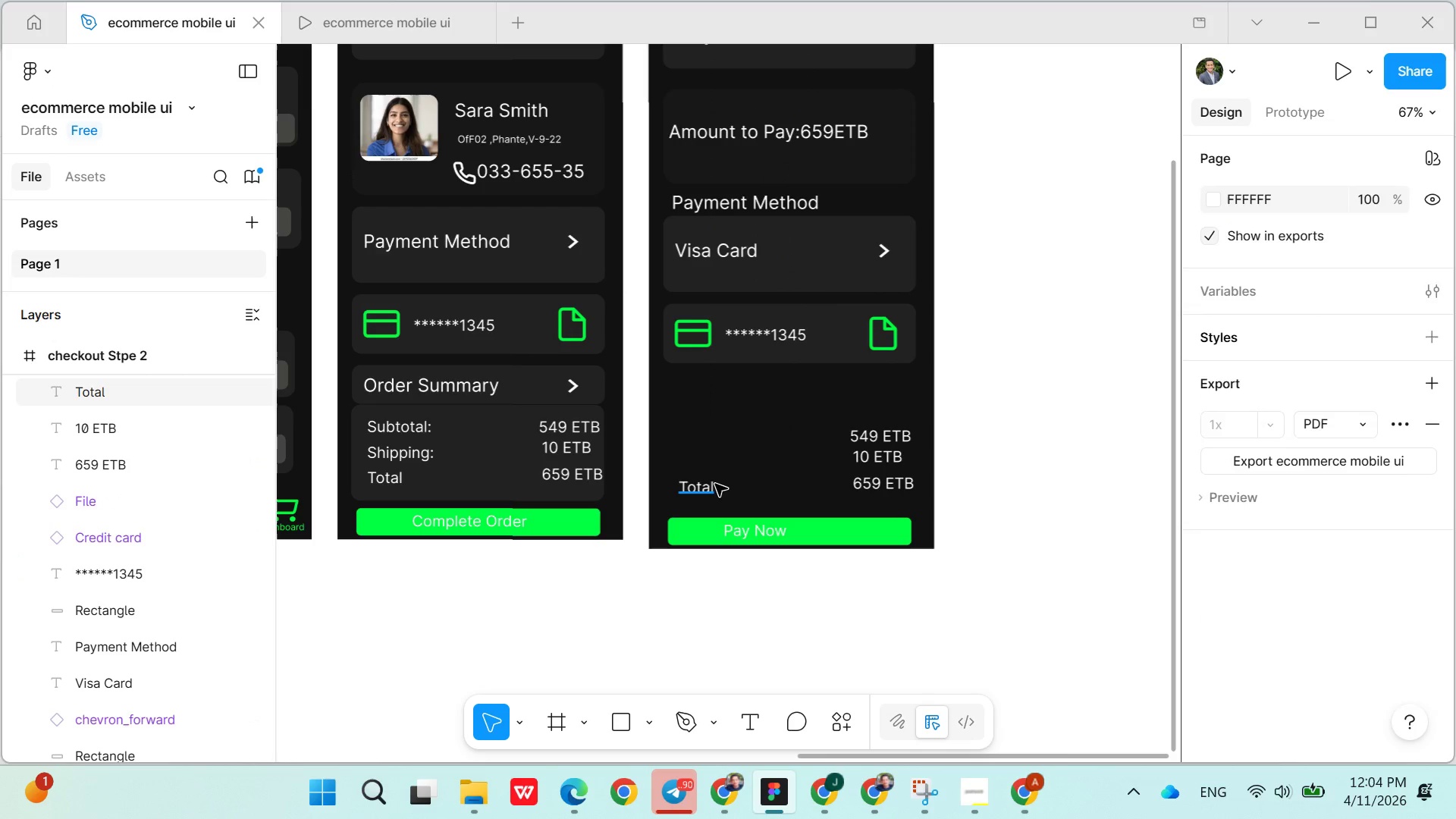 
key(Control+X)
 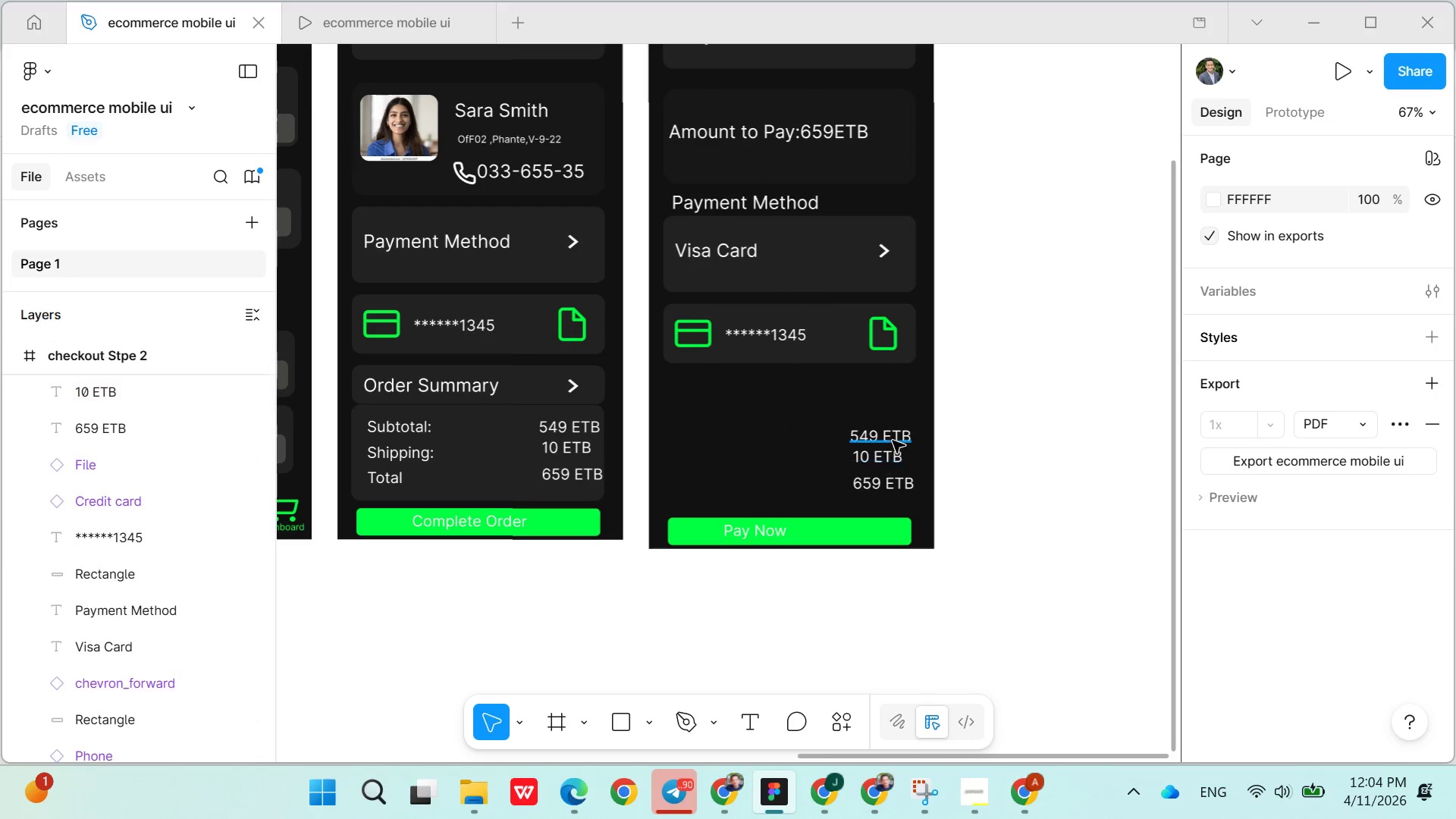 
left_click([893, 441])
 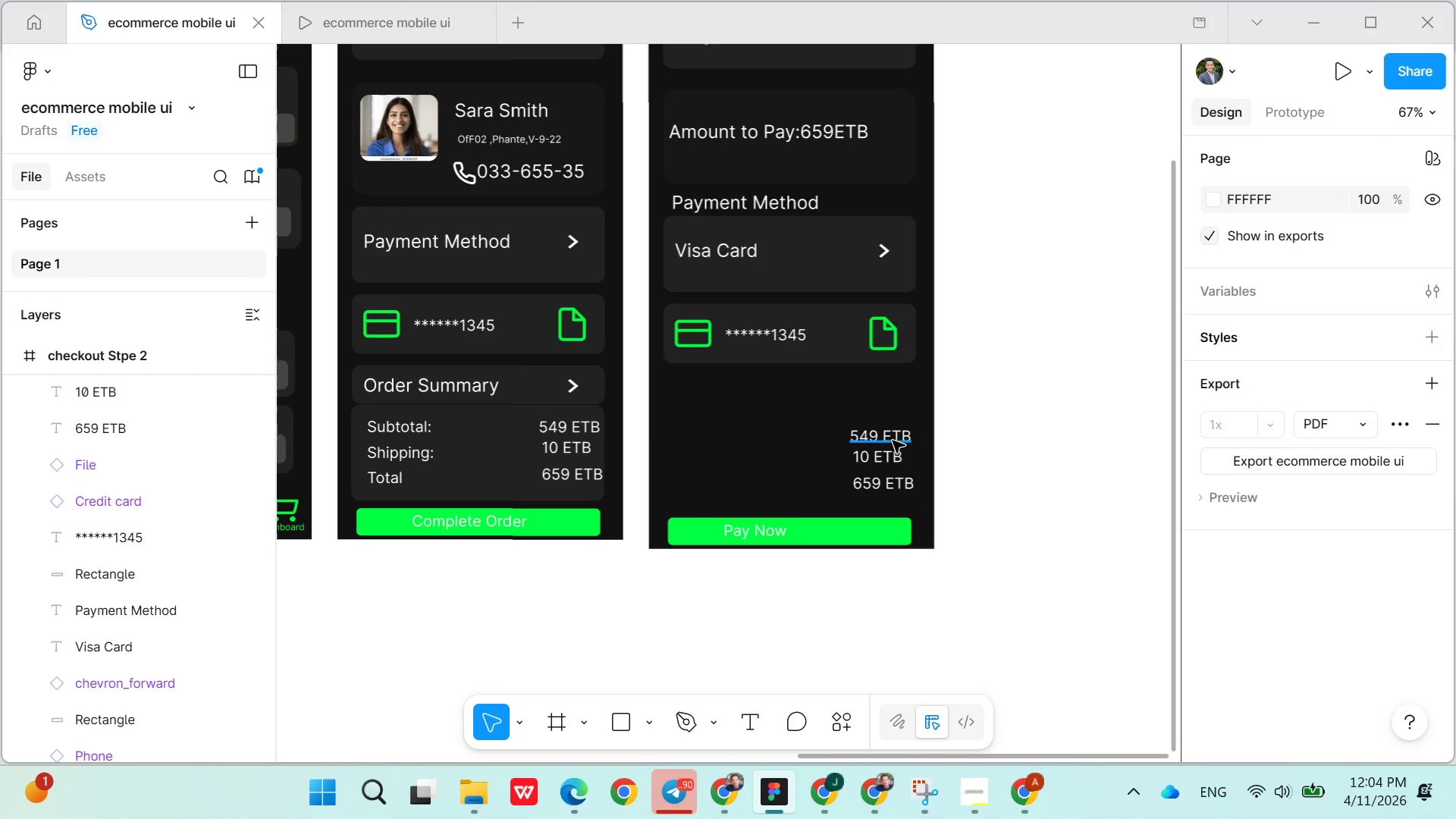 
key(Control+X)
 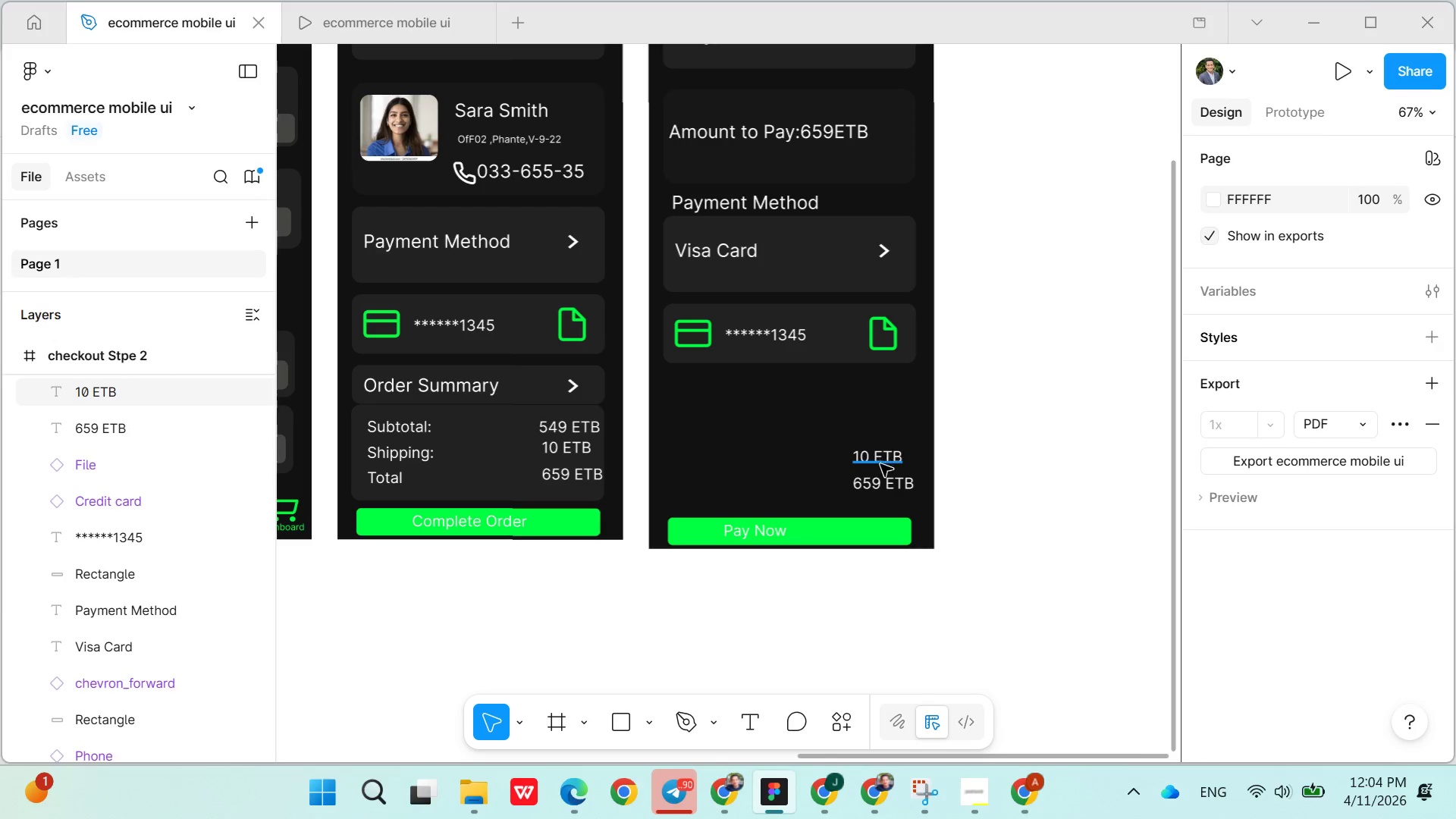 
left_click([880, 464])
 